 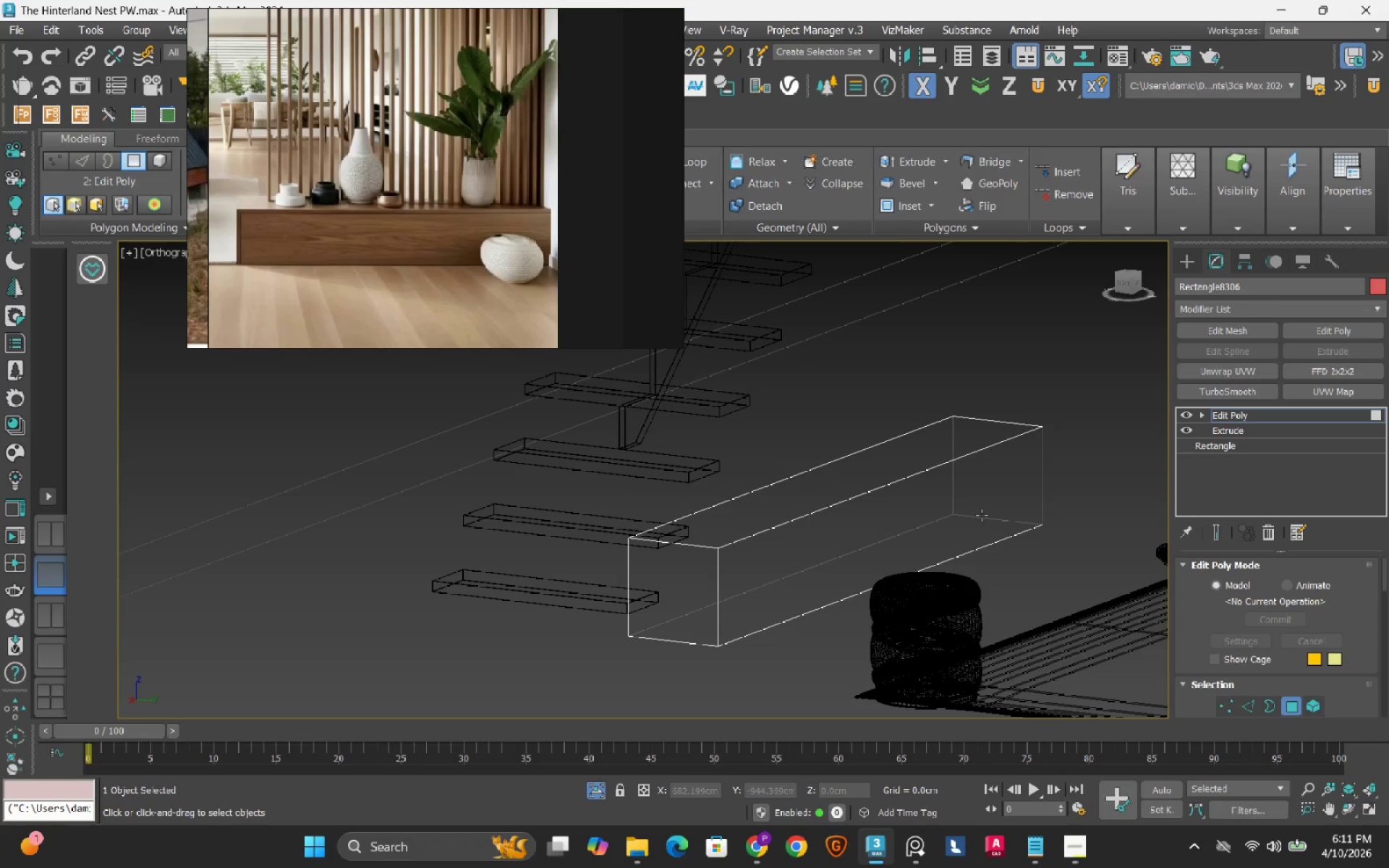 
left_click([769, 616])
 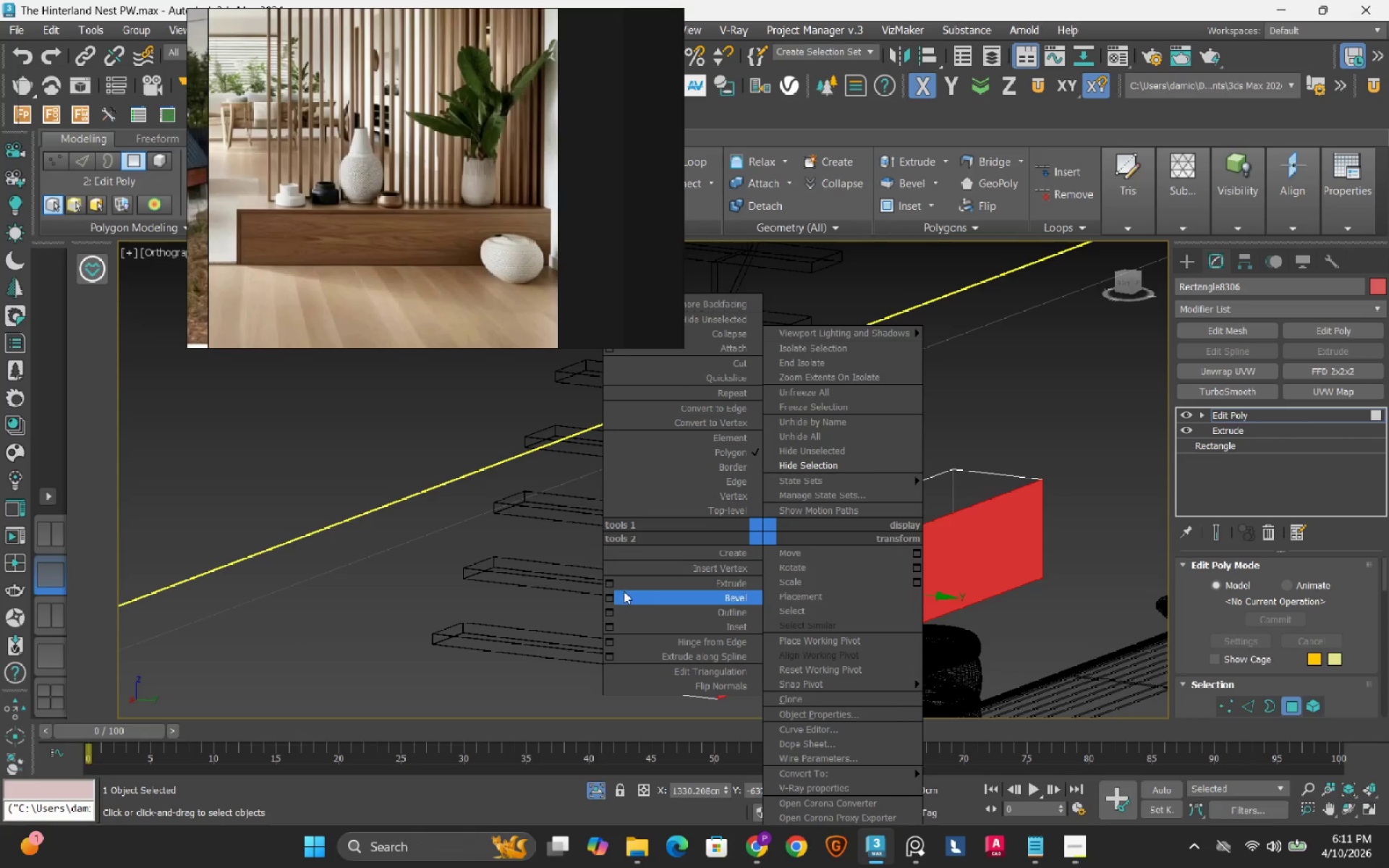 
left_click_drag(start_coordinate=[609, 629], to_coordinate=[609, 708])
 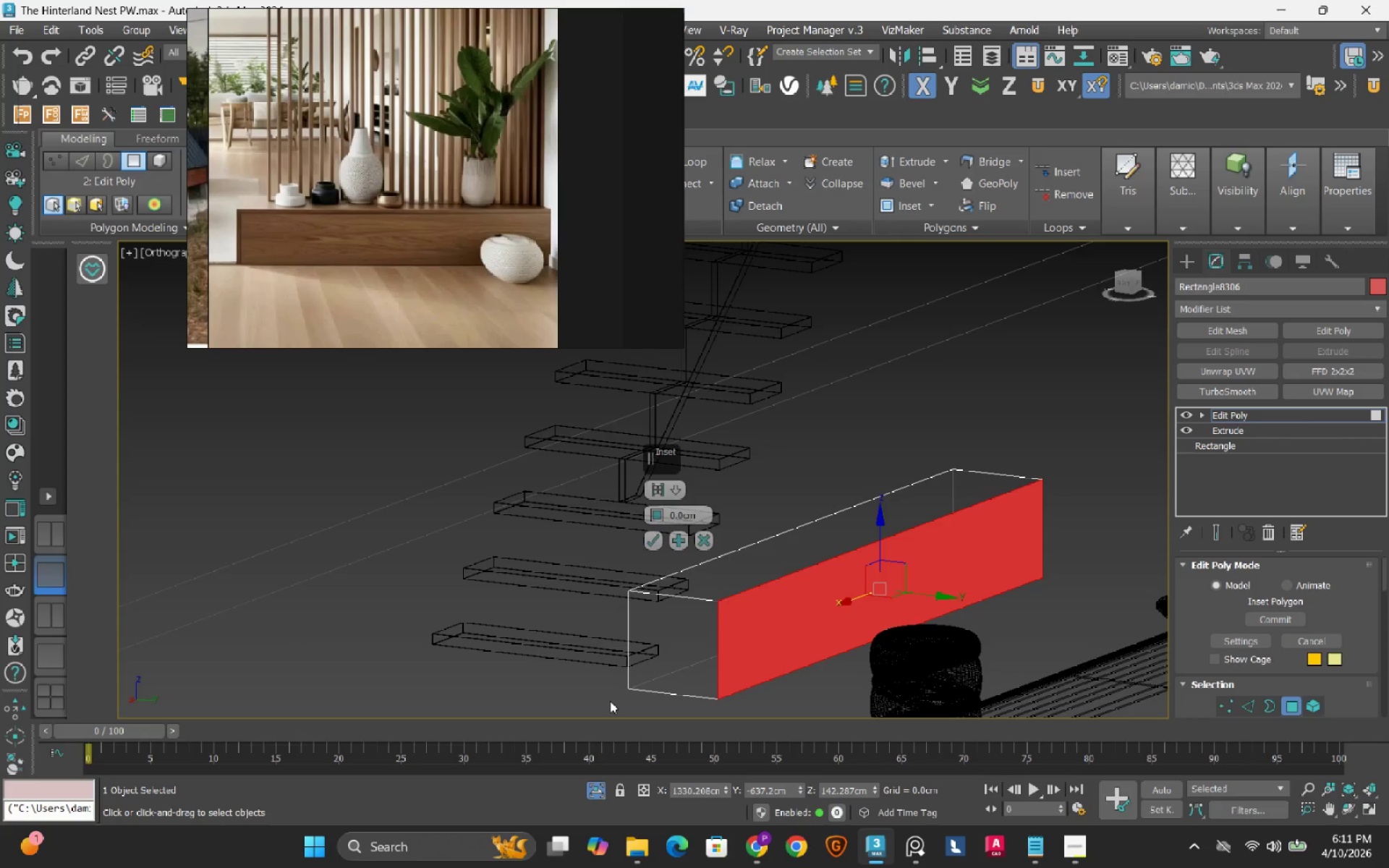 
scroll: coordinate [819, 583], scroll_direction: down, amount: 2.0
 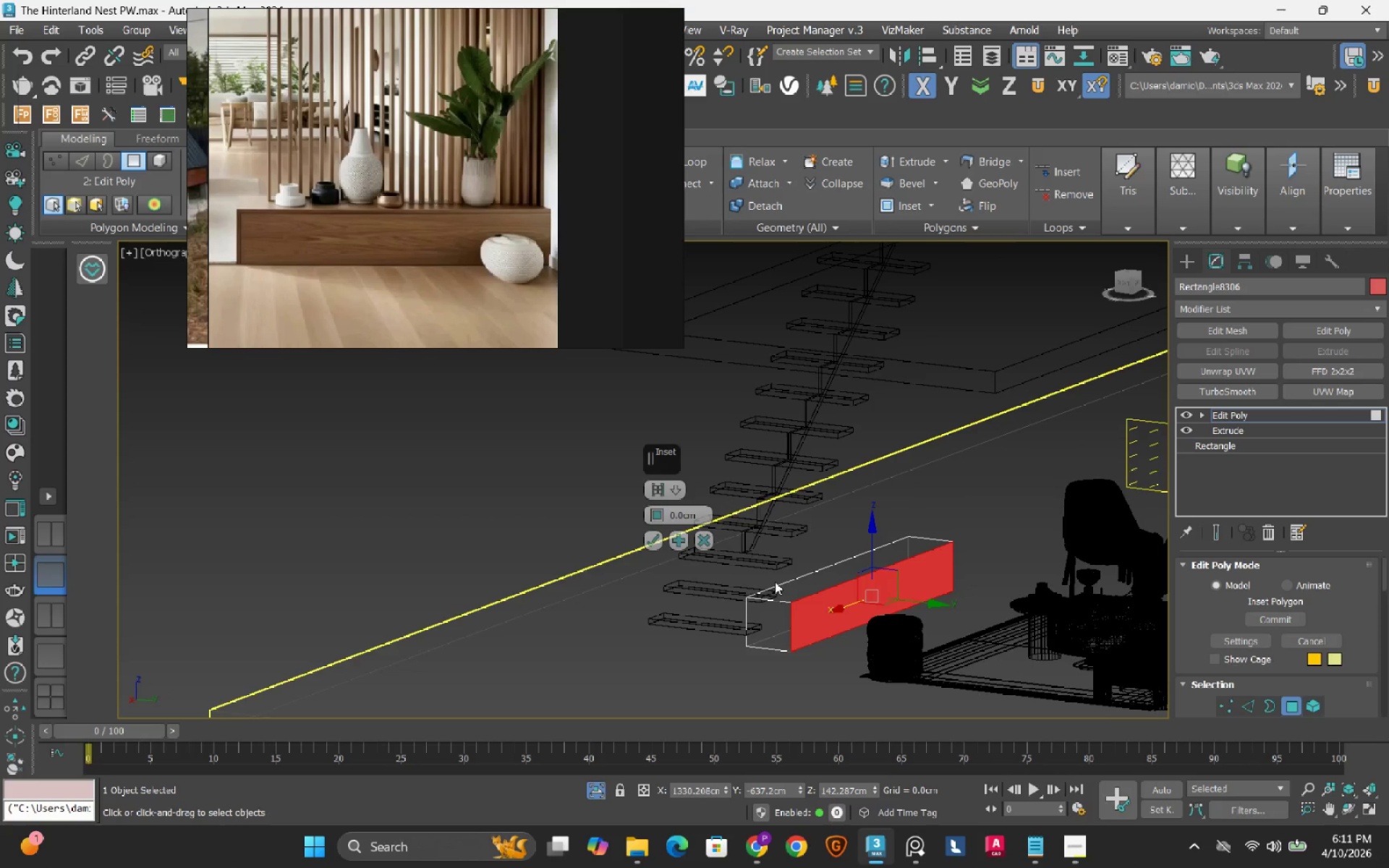 
wait(12.52)
 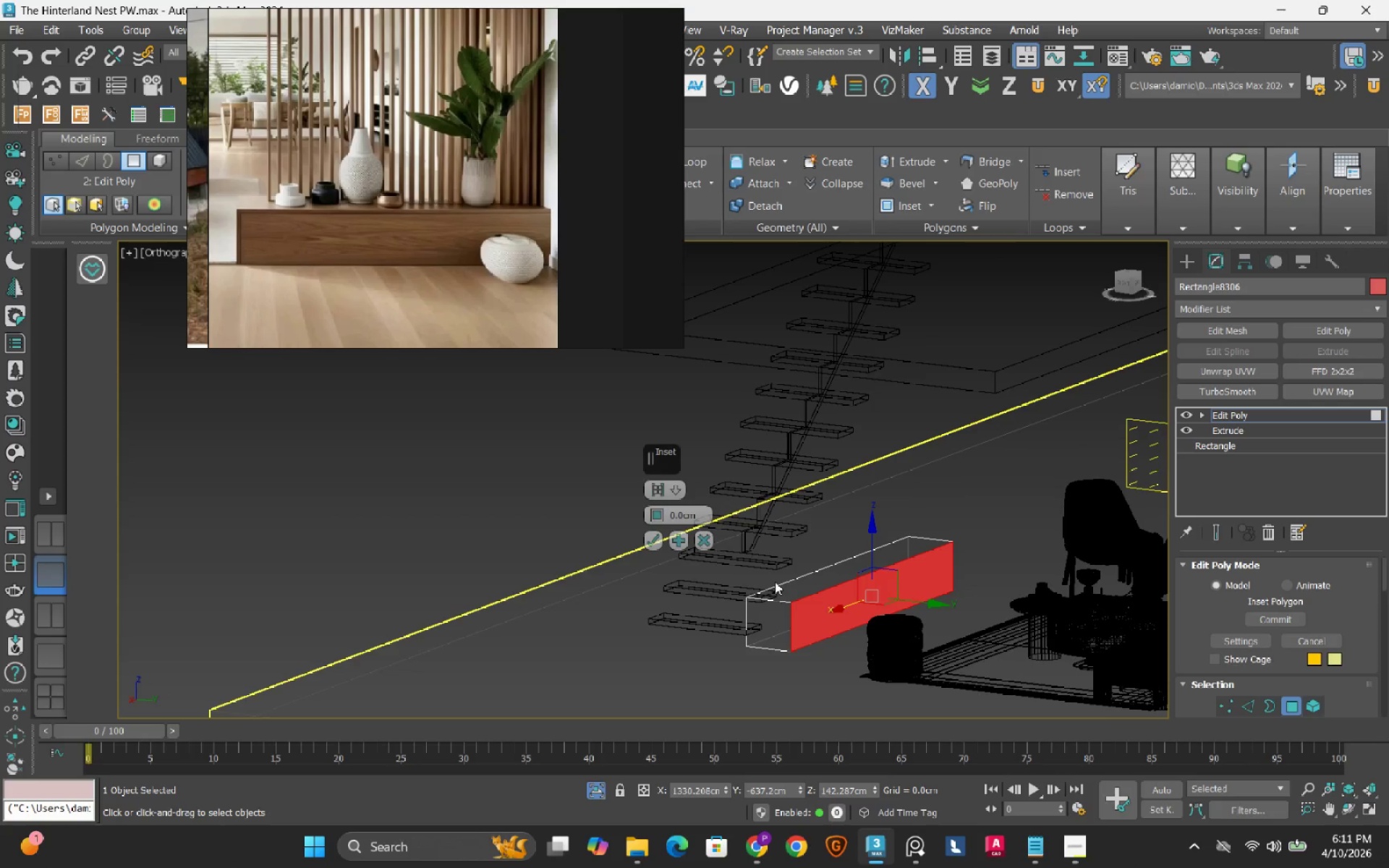 
hold_key(key=AltLeft, duration=0.48)
 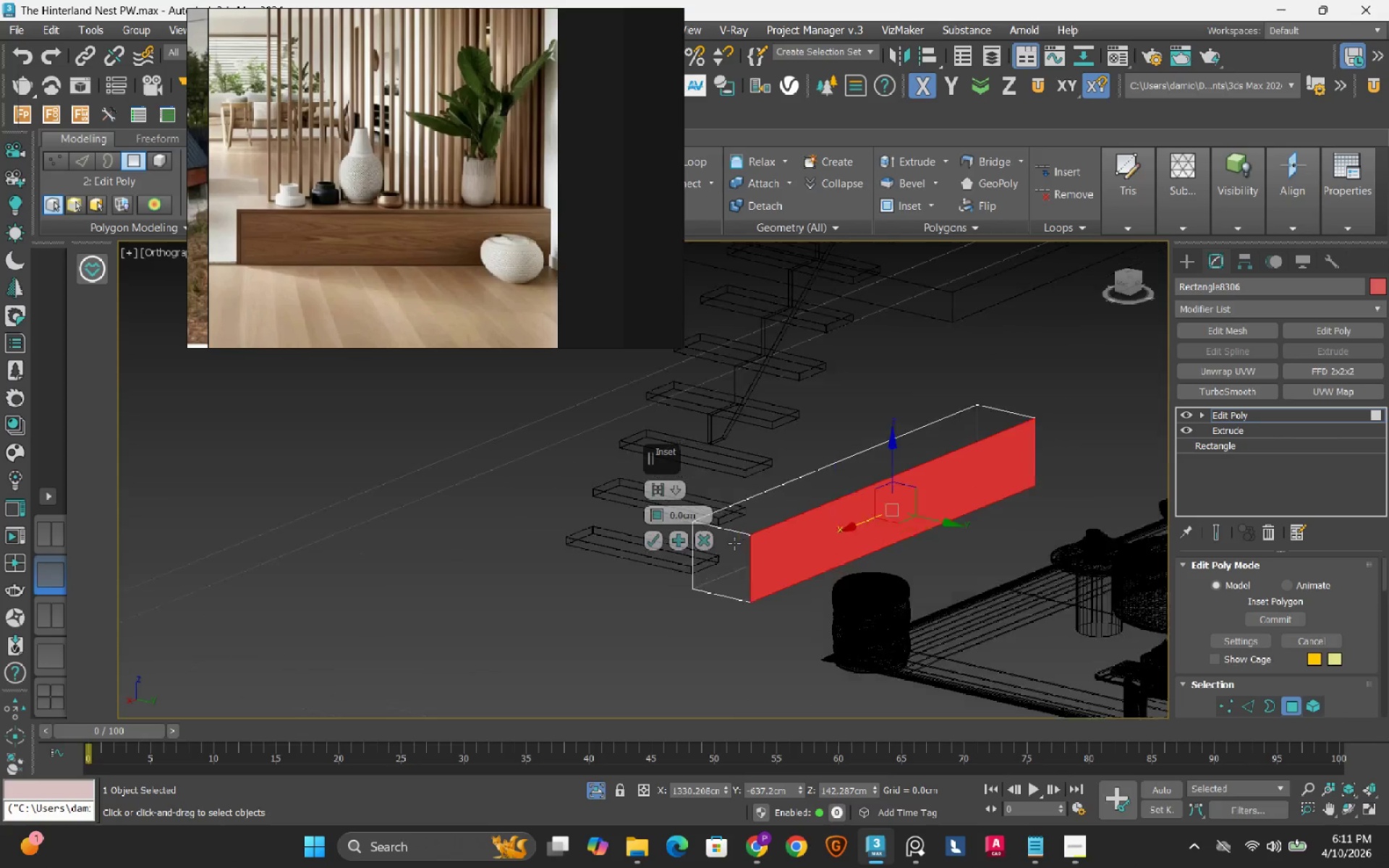 
scroll: coordinate [753, 545], scroll_direction: up, amount: 3.0
 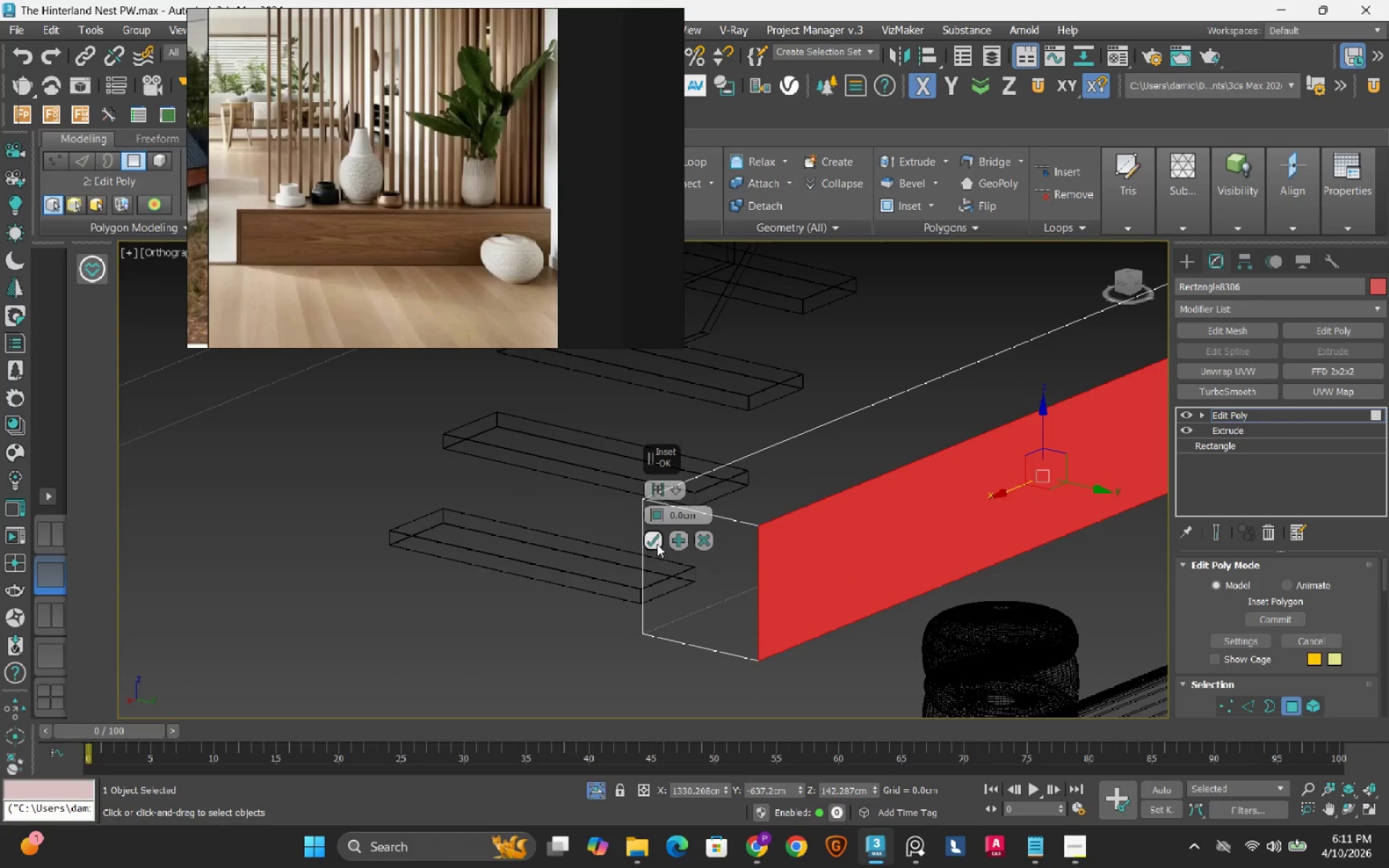 
left_click_drag(start_coordinate=[657, 543], to_coordinate=[658, 508])
 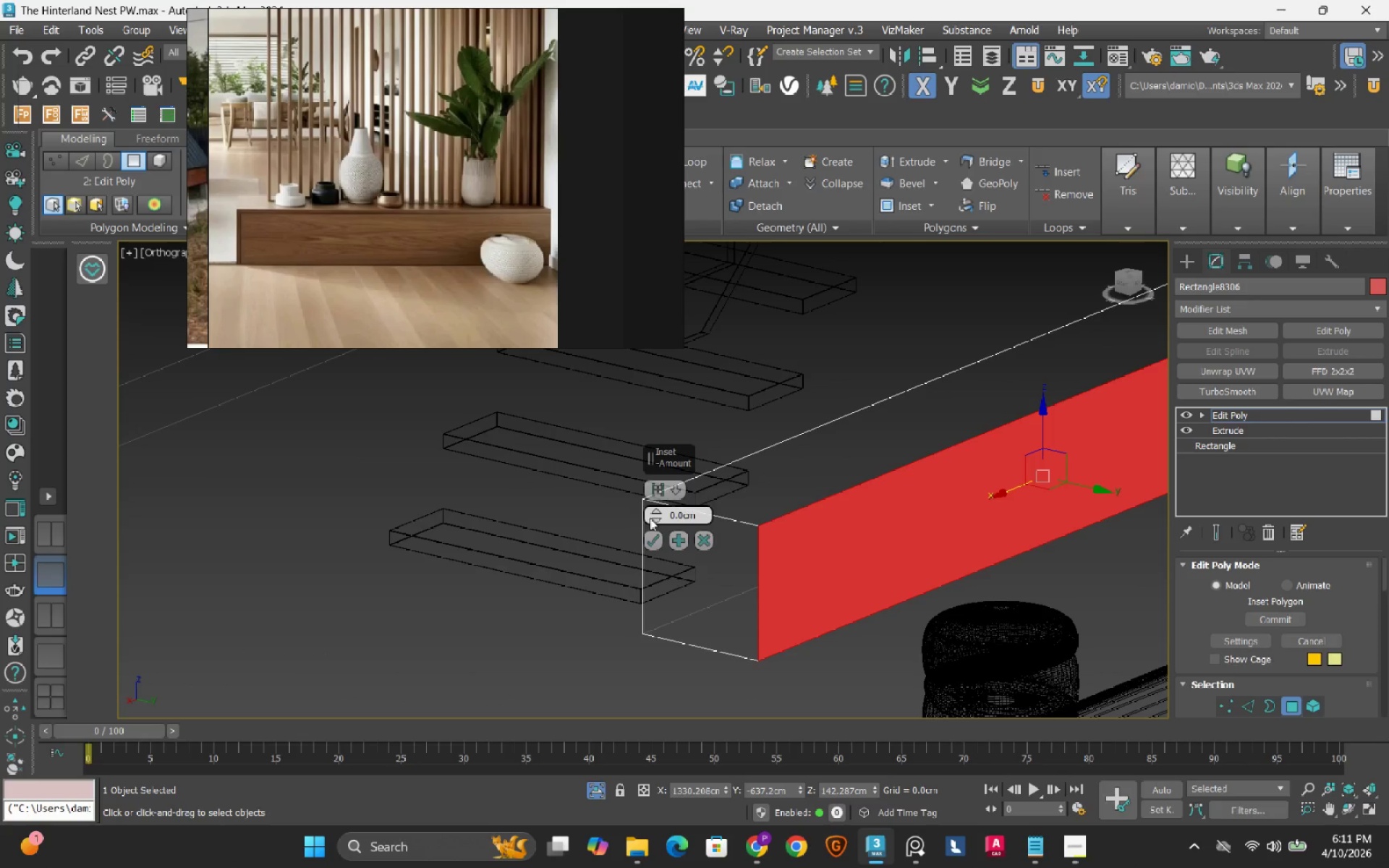 
left_click_drag(start_coordinate=[650, 518], to_coordinate=[655, 506])
 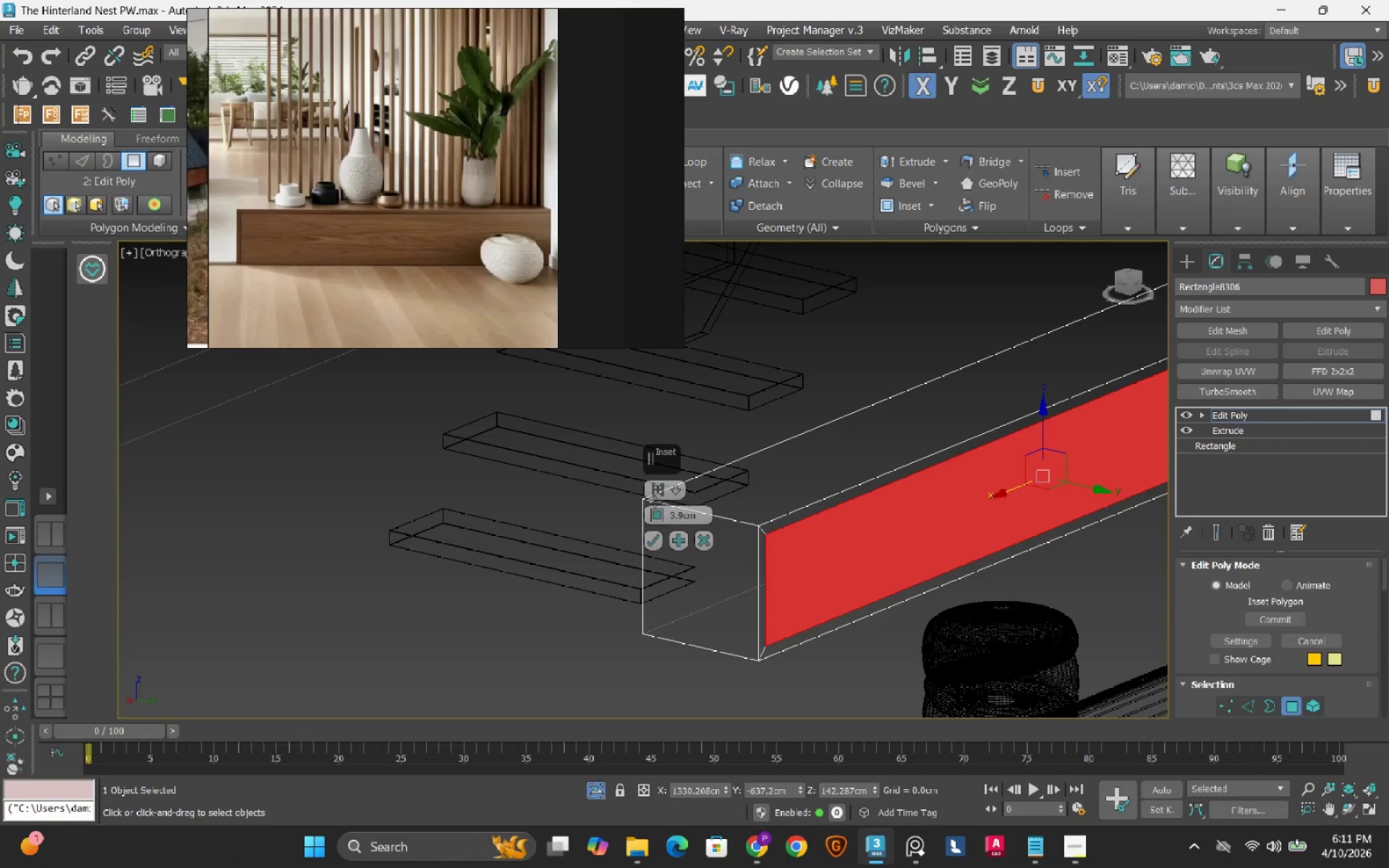 
double_click([699, 513])
 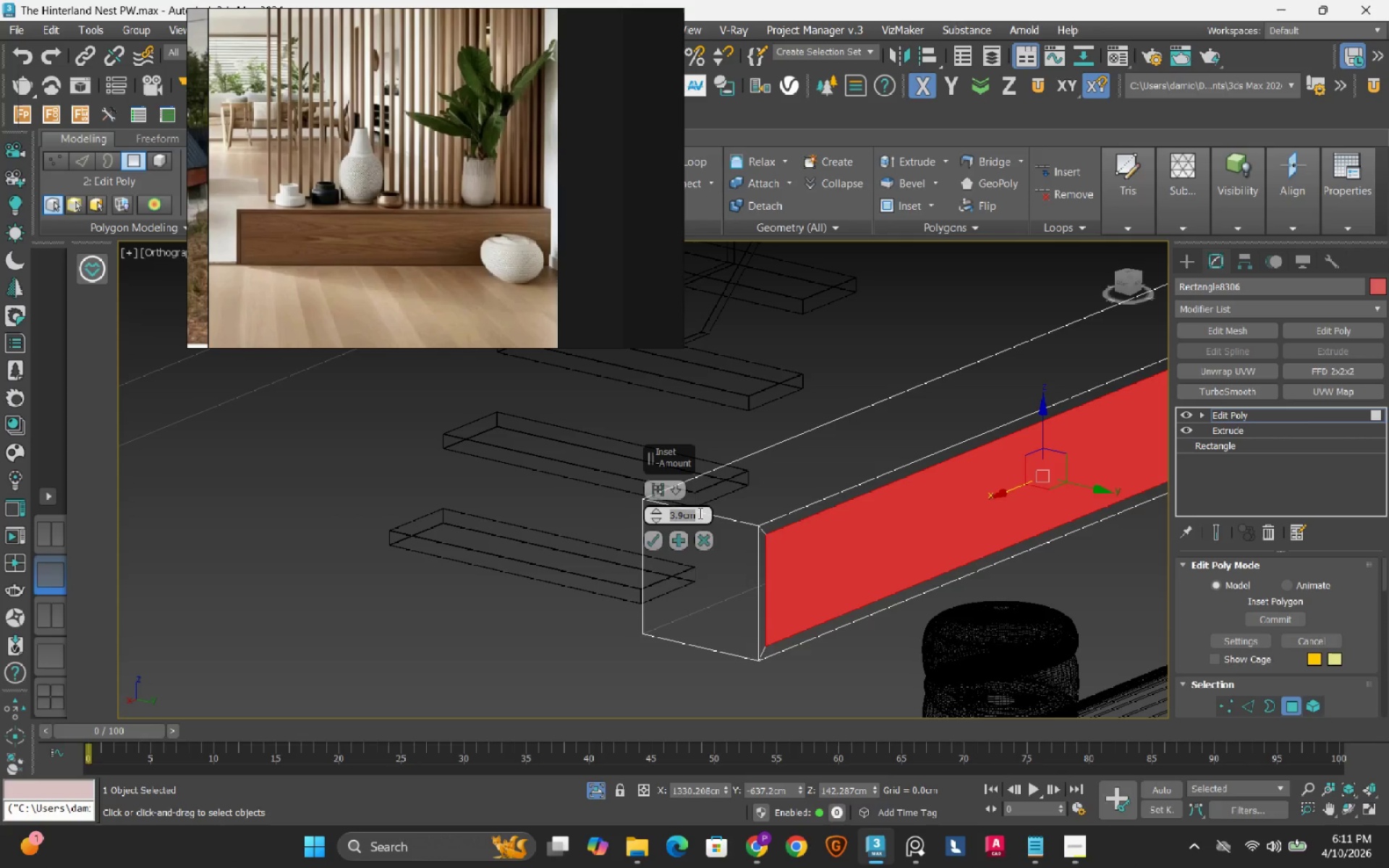 
key(Numpad5)
 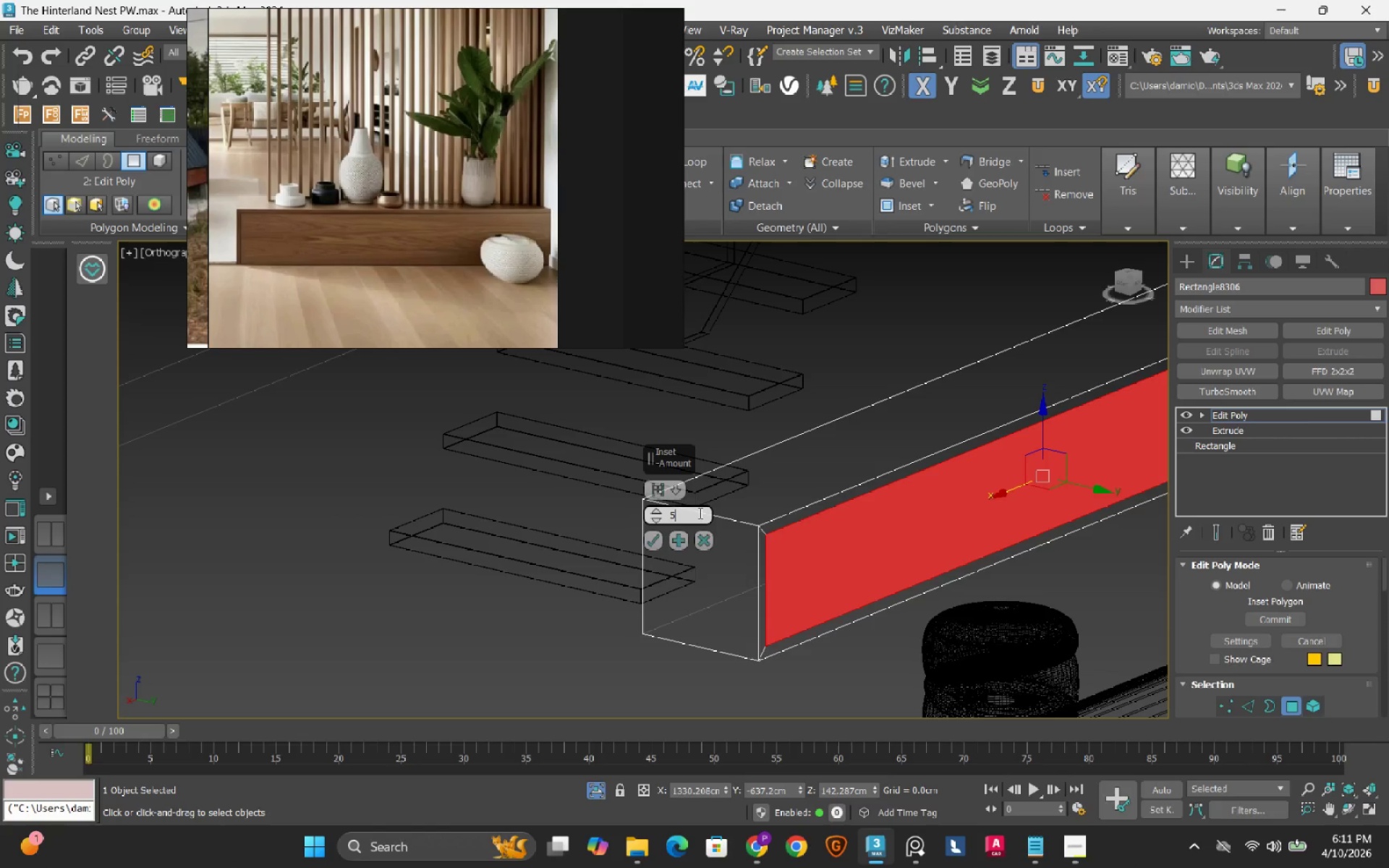 
key(NumpadEnter)
 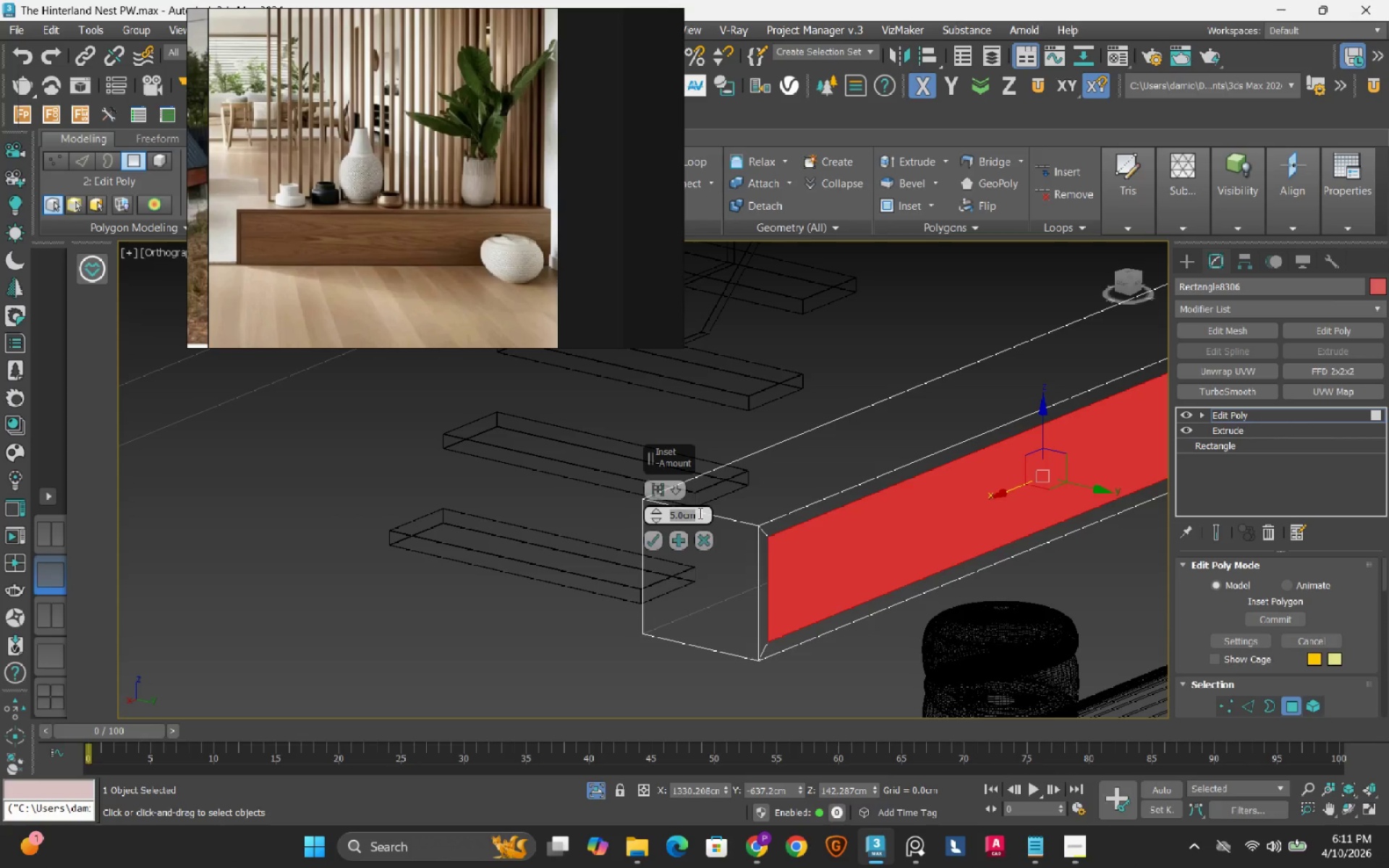 
key(Numpad3)
 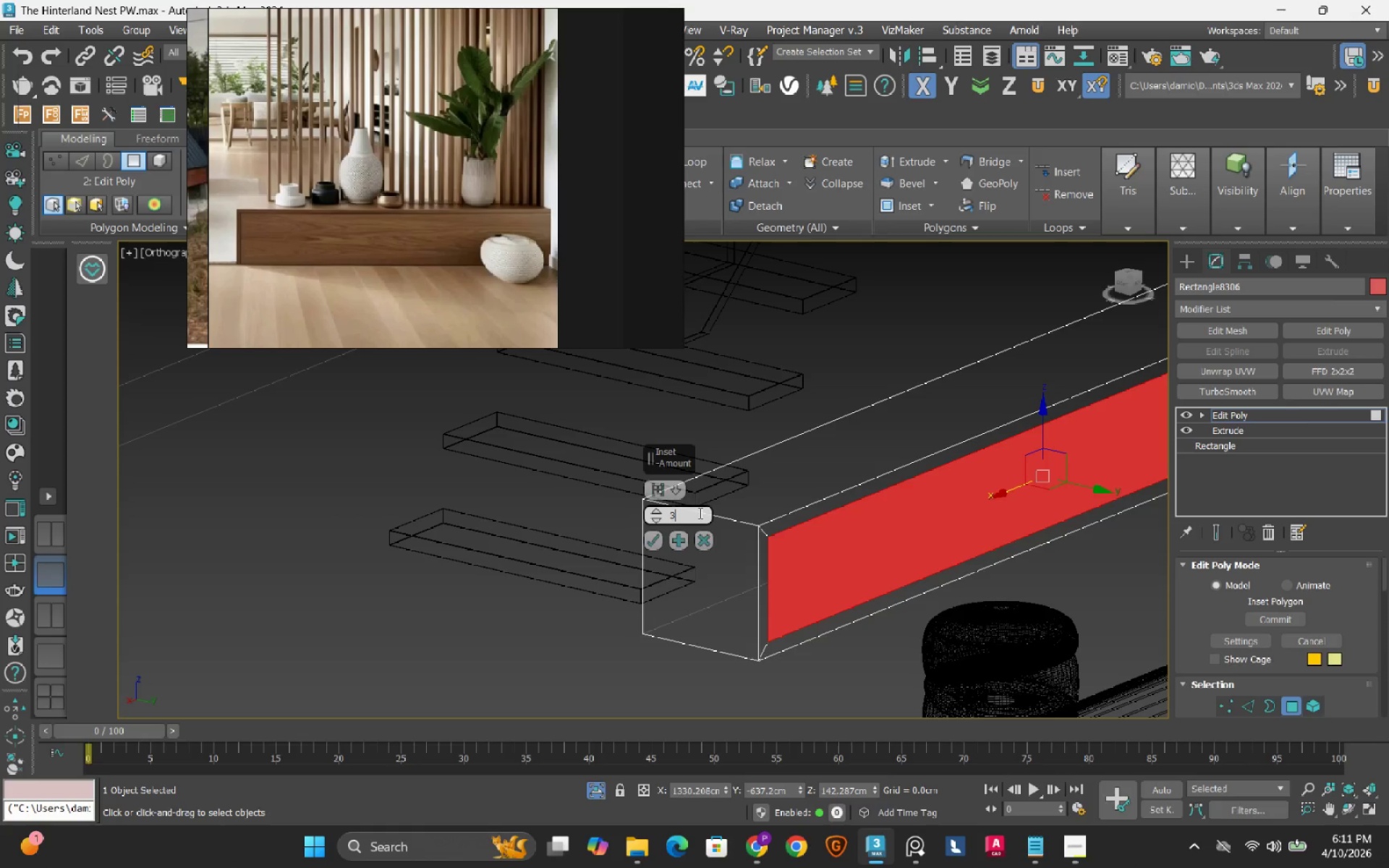 
key(NumpadEnter)
 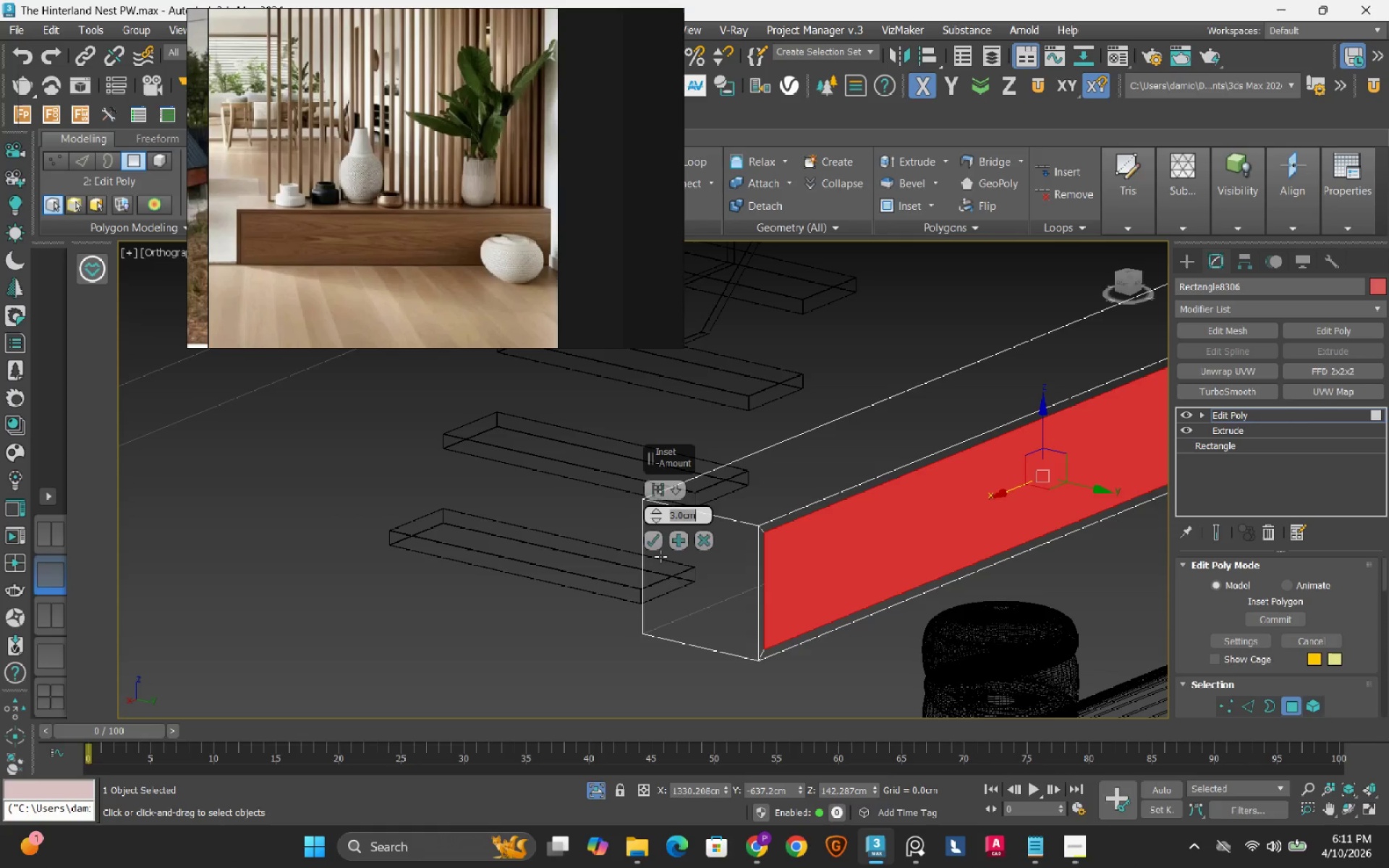 
left_click([655, 537])
 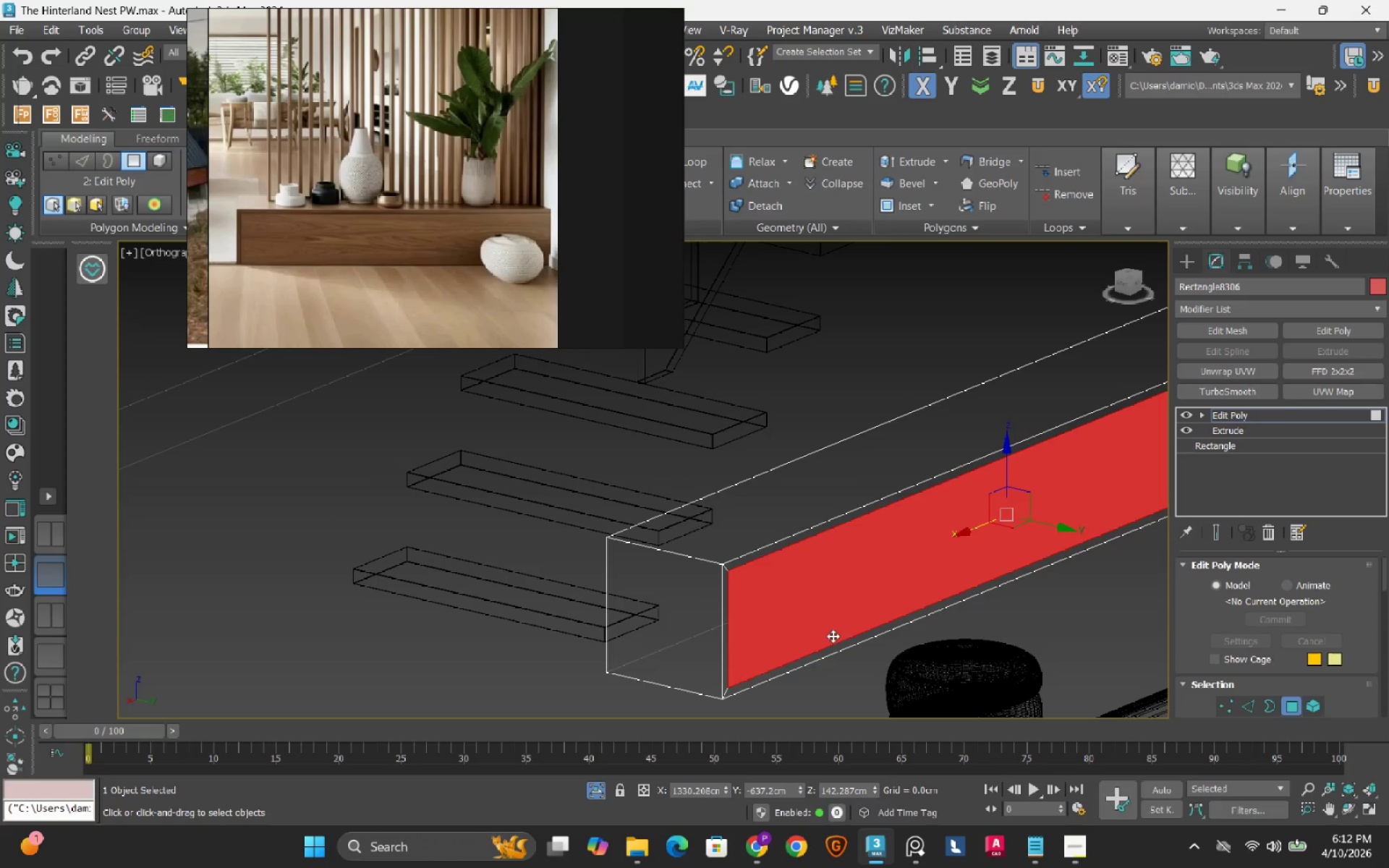 
hold_key(key=ShiftLeft, duration=1.51)
 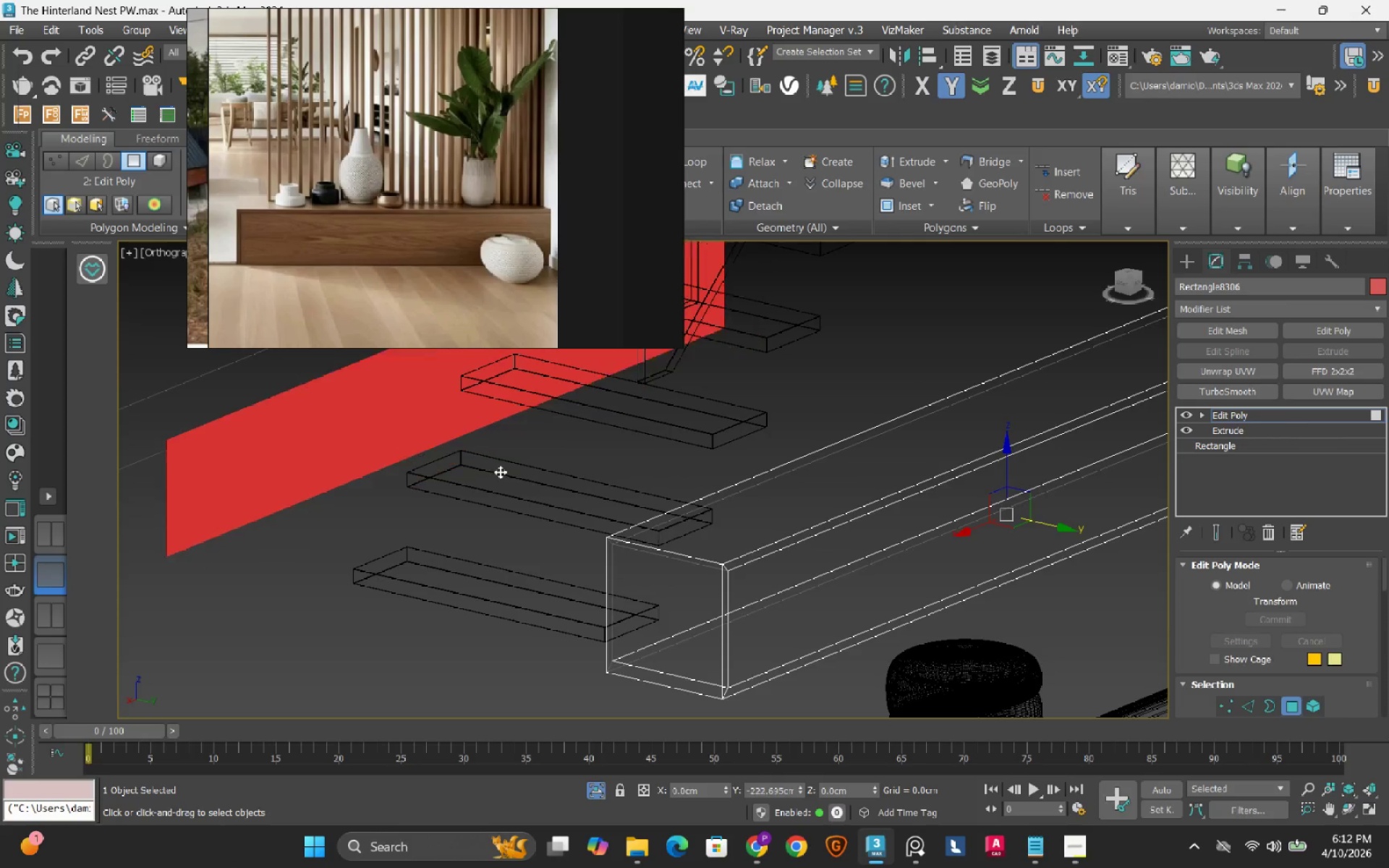 
hold_key(key=ShiftLeft, duration=0.77)
left_click_drag(start_coordinate=[1061, 529], to_coordinate=[500, 472])
 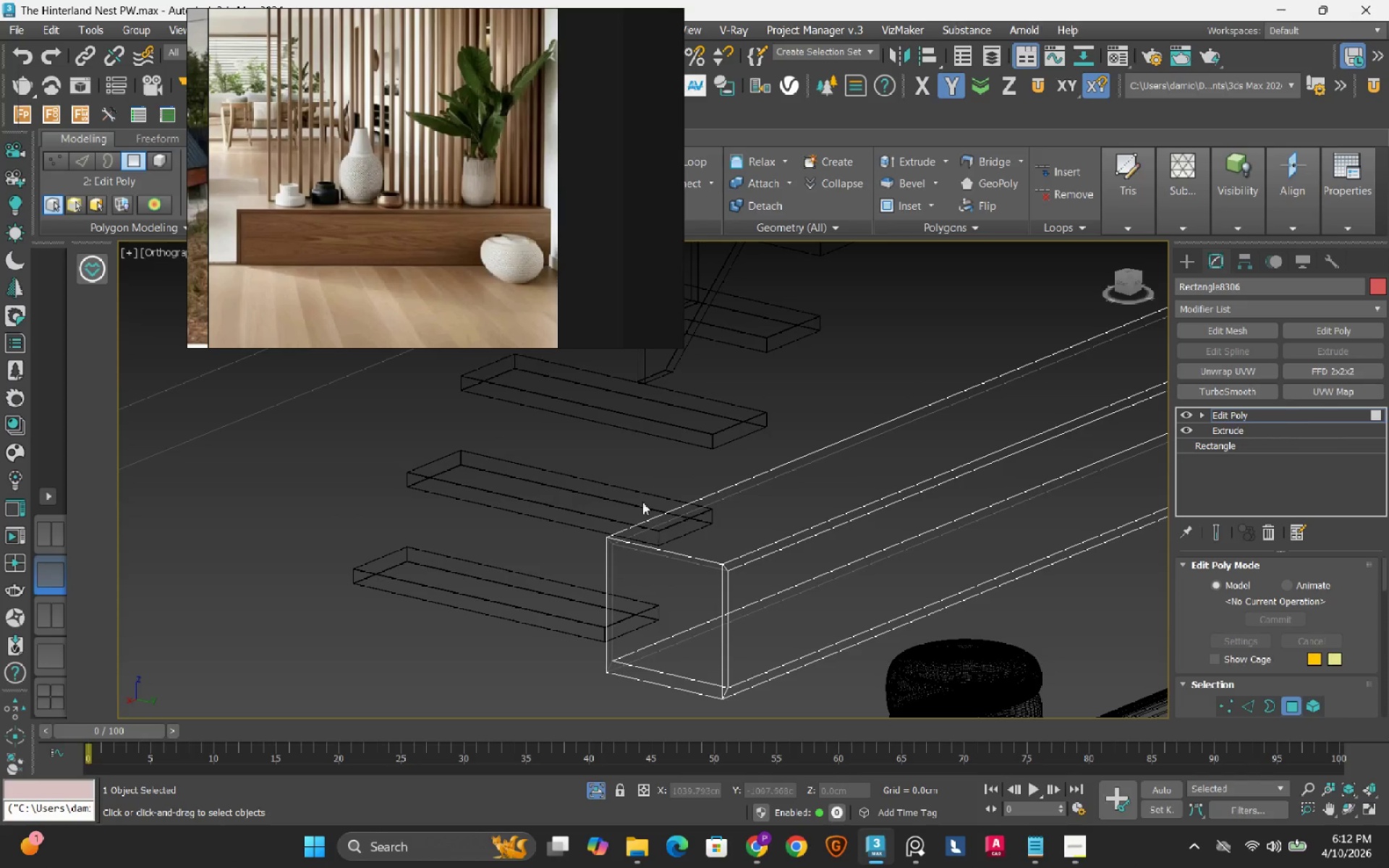 
hold_key(key=ShiftLeft, duration=6.28)
left_click([718, 610])
 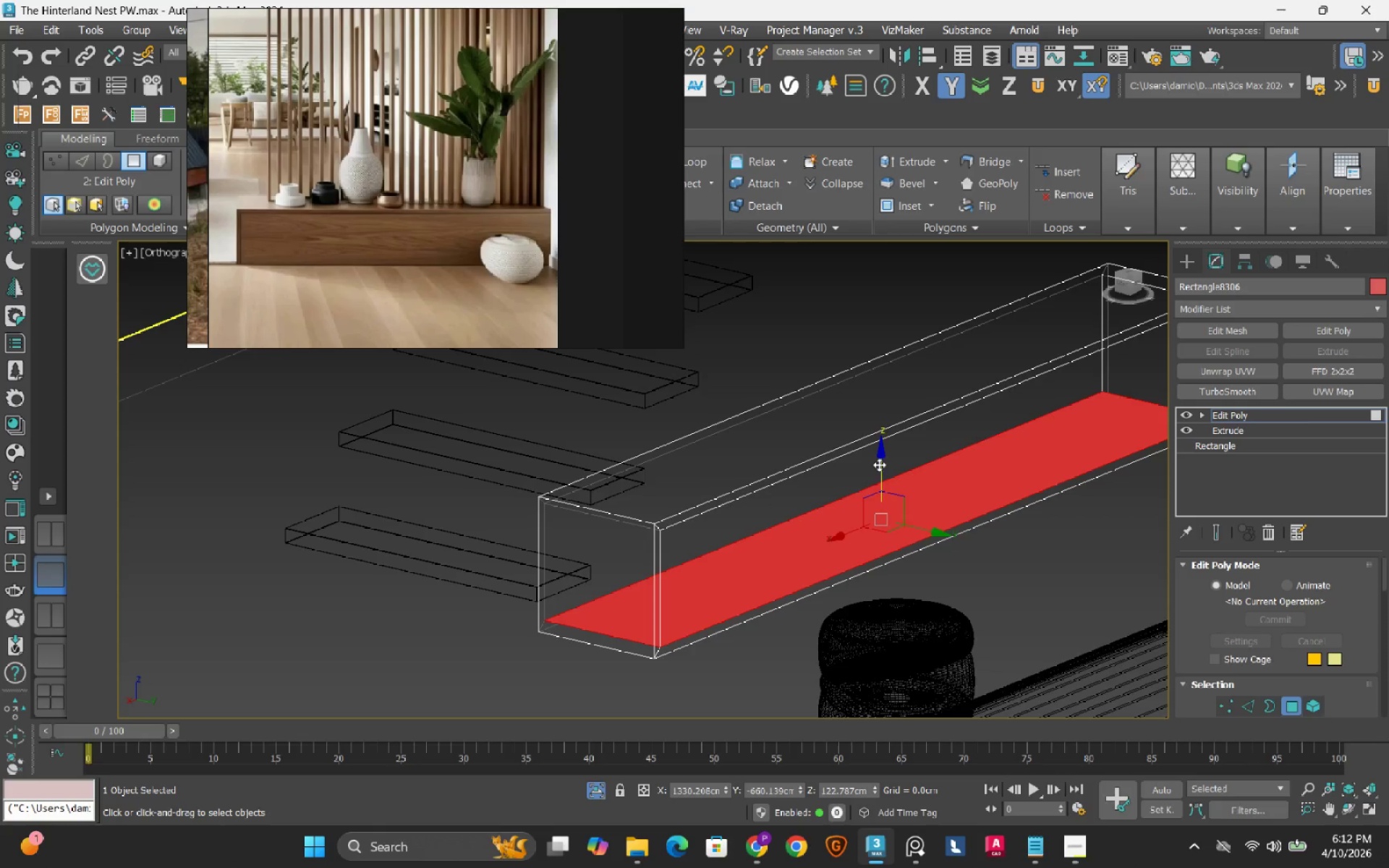 
hold_key(key=ShiftLeft, duration=0.94)
left_click_drag(start_coordinate=[880, 464], to_coordinate=[833, 717])
 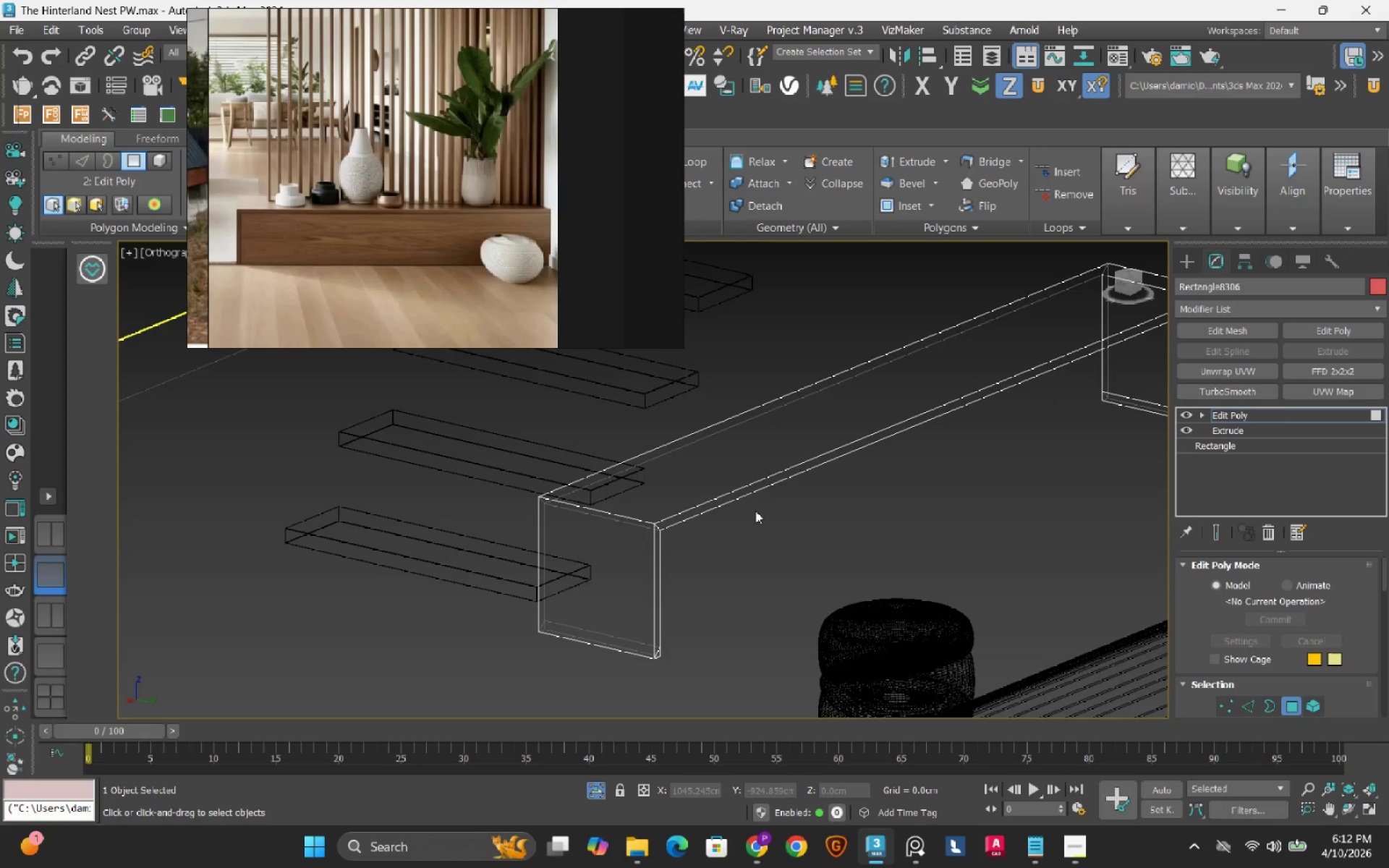 
scroll: coordinate [755, 511], scroll_direction: down, amount: 2.0
 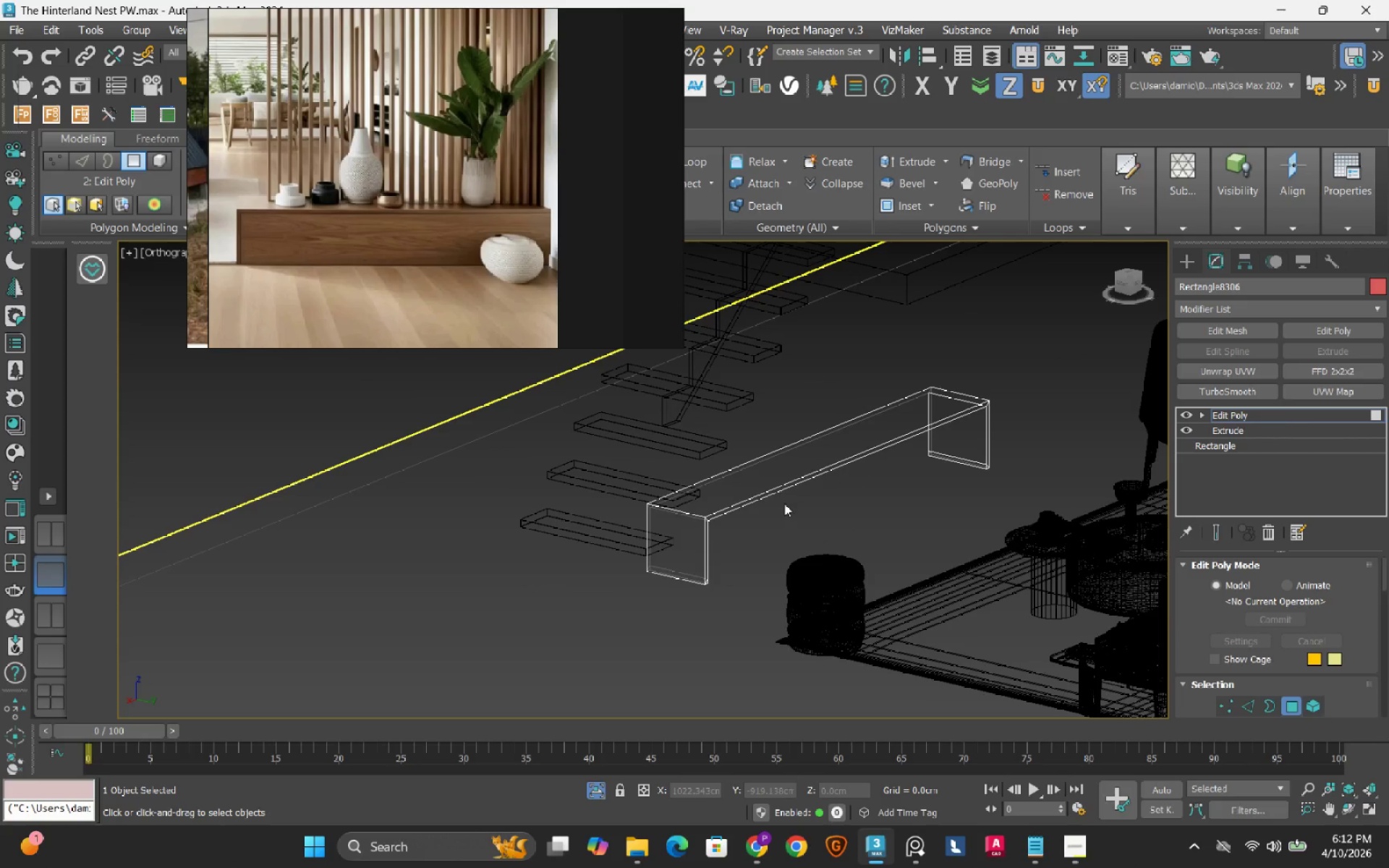 
hold_key(key=AltLeft, duration=1.5)
 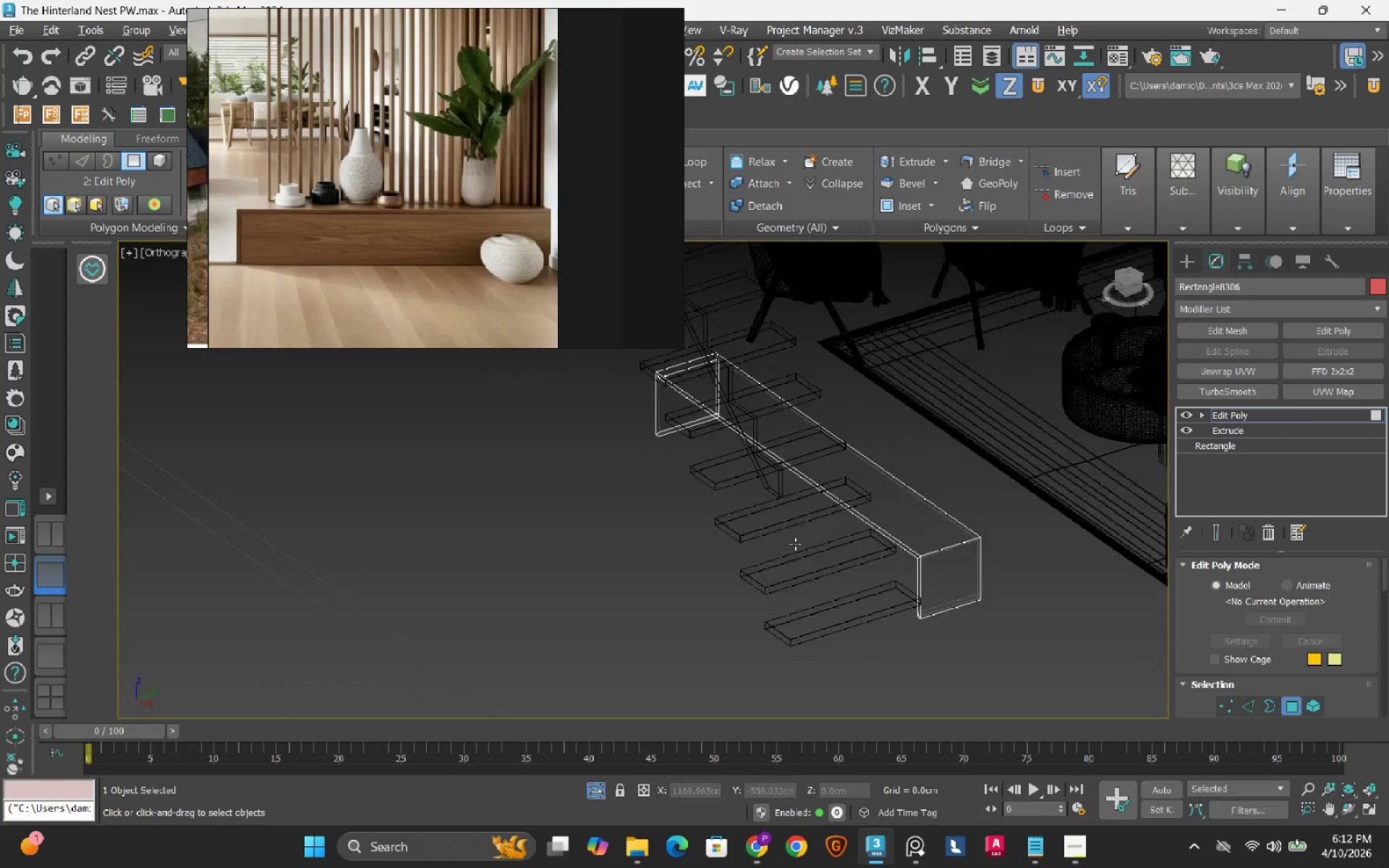 
hold_key(key=AltLeft, duration=1.5)
 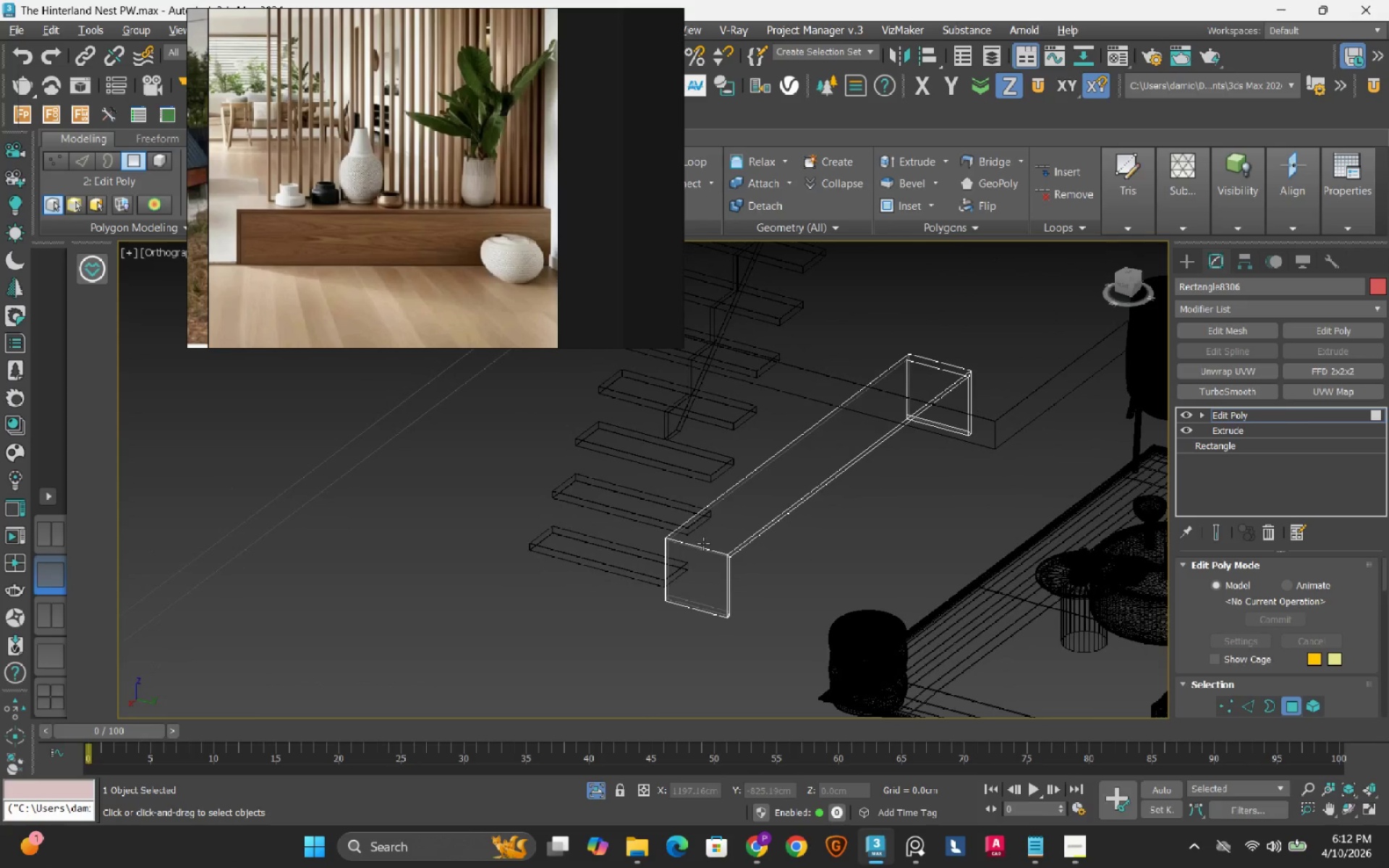 
hold_key(key=AltLeft, duration=1.02)
 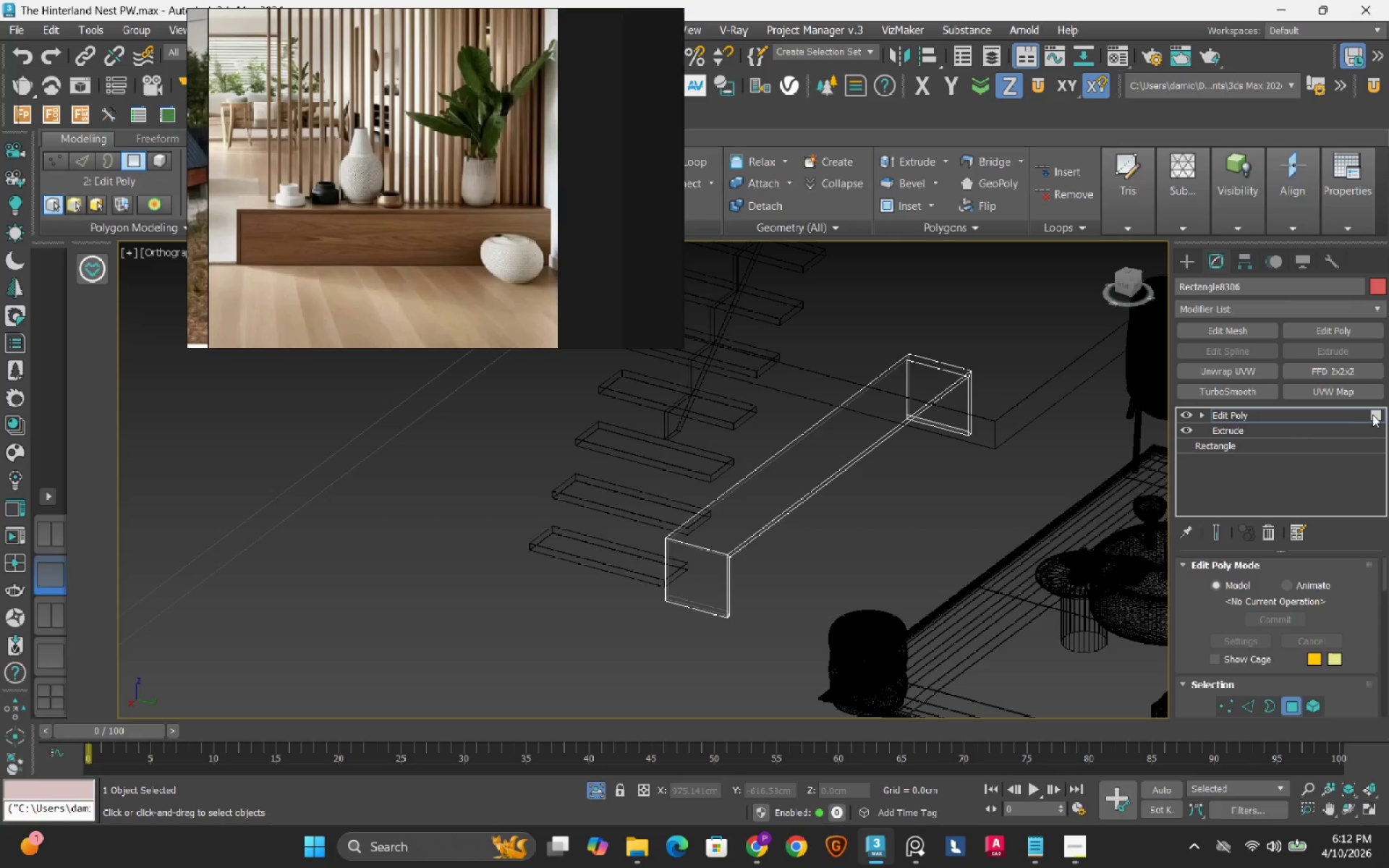 
left_click([1373, 414])
 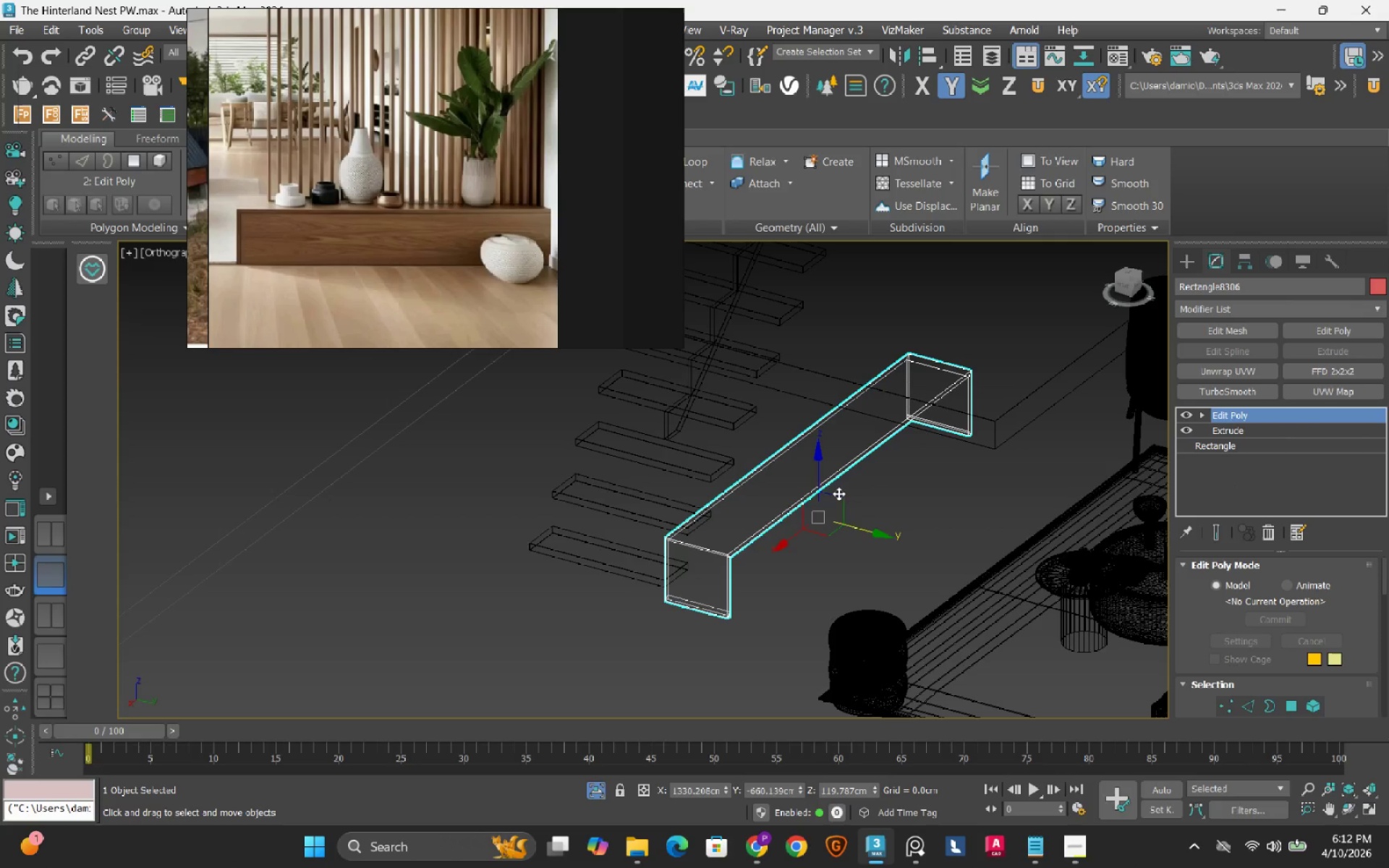 
hold_key(key=AltLeft, duration=1.52)
 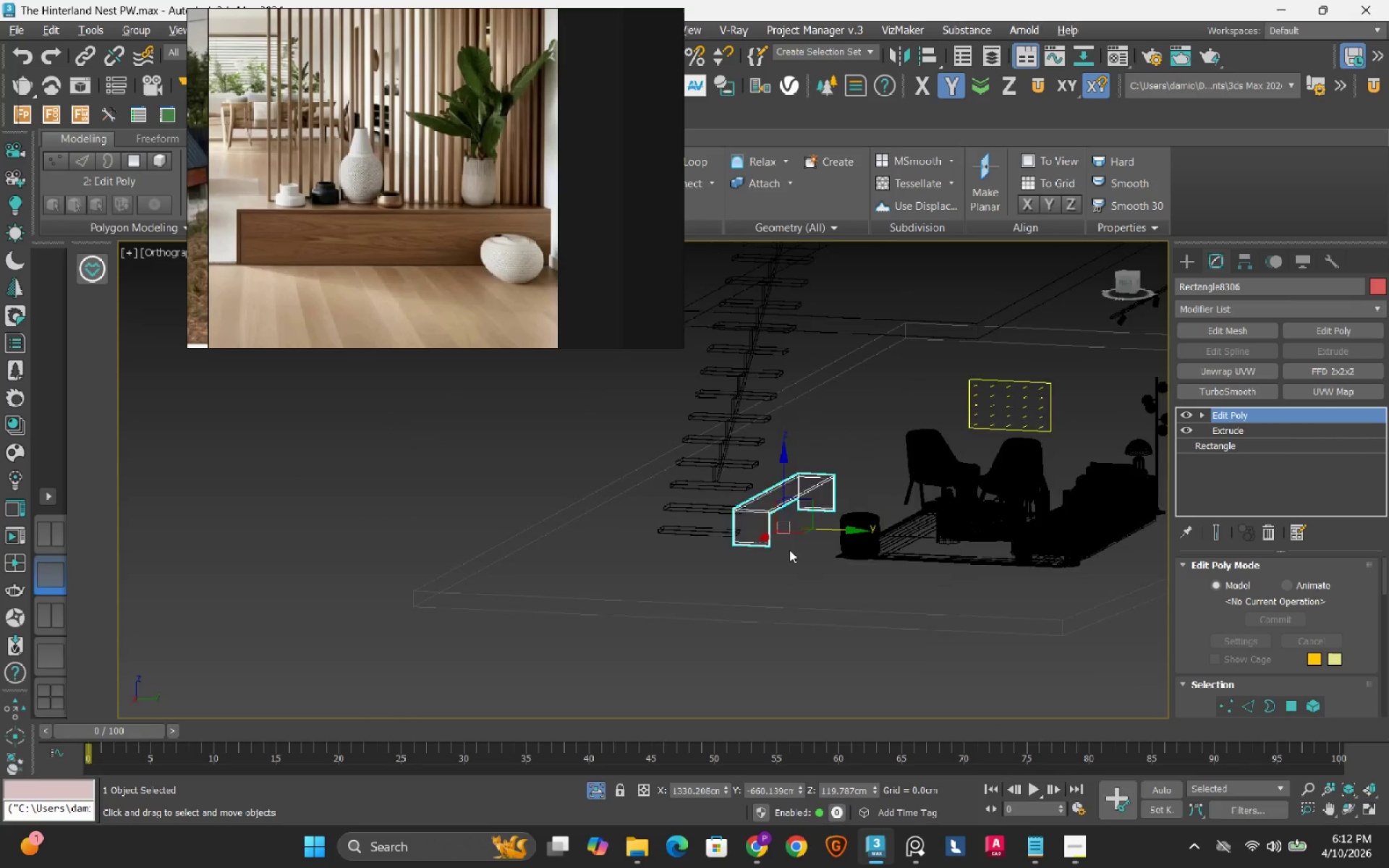 
scroll: coordinate [749, 535], scroll_direction: down, amount: 2.0
 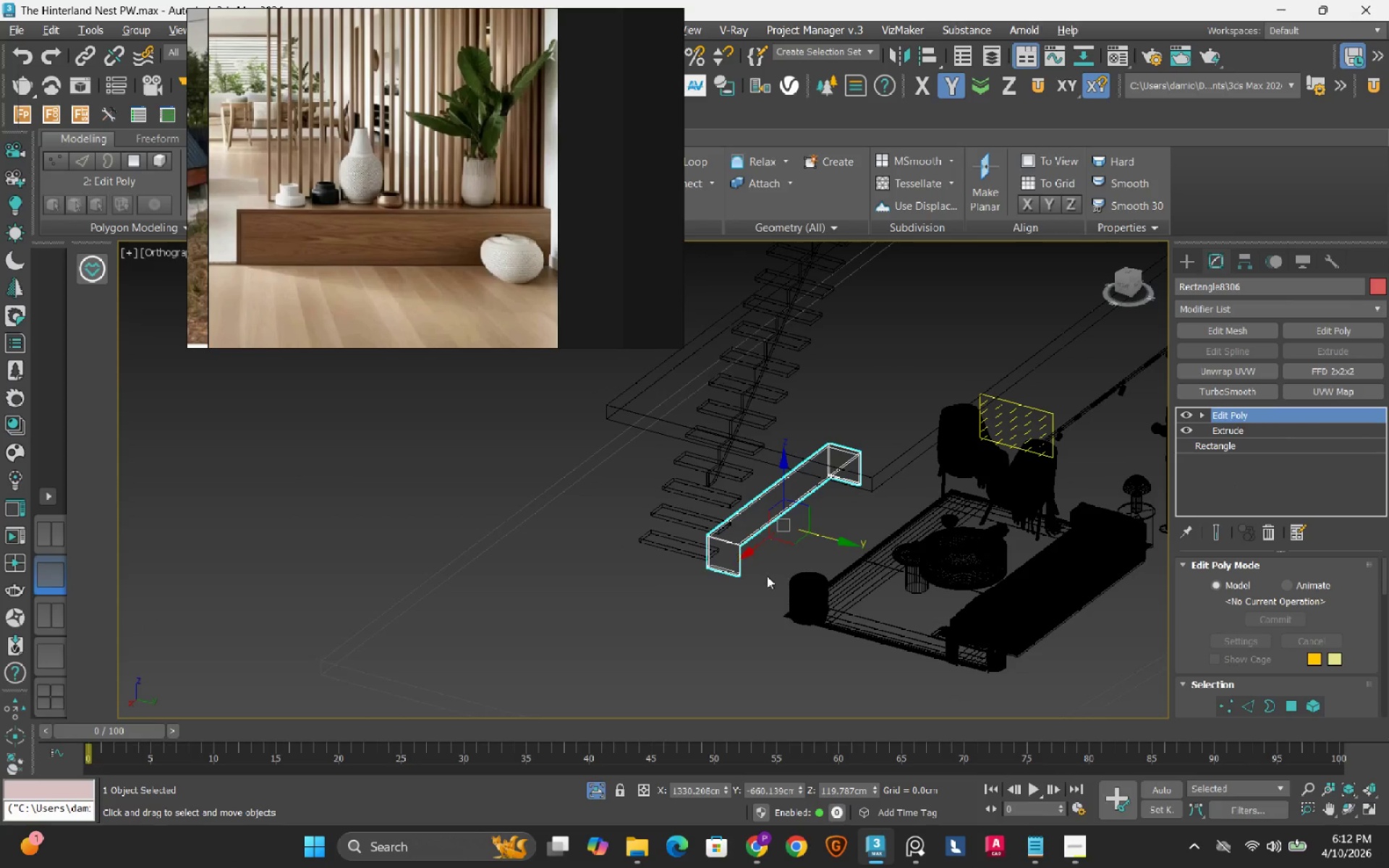 
hold_key(key=AltLeft, duration=1.33)
 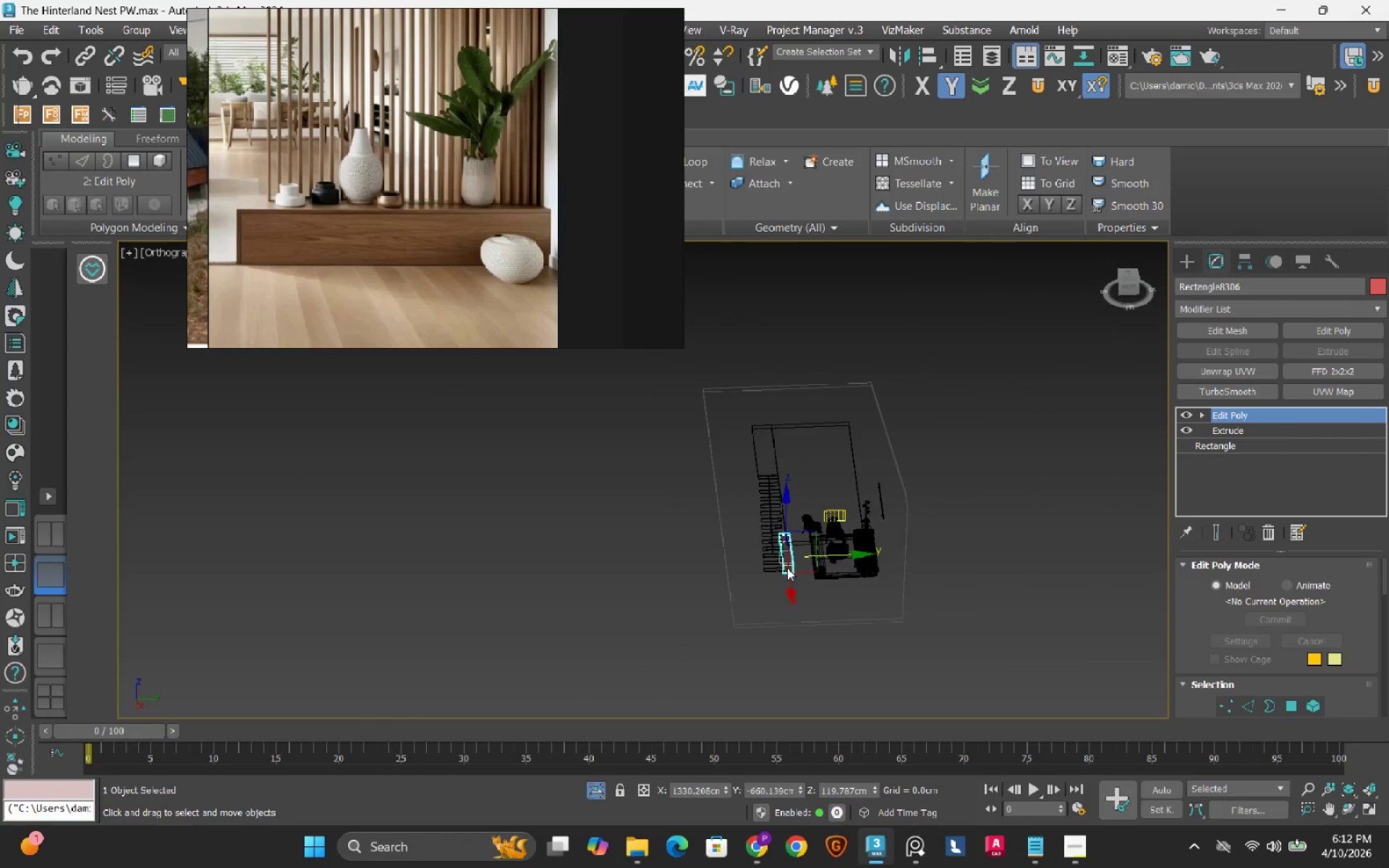 
hold_key(key=AltLeft, duration=19.08)
scroll: coordinate [787, 568], scroll_direction: down, amount: 4.0
 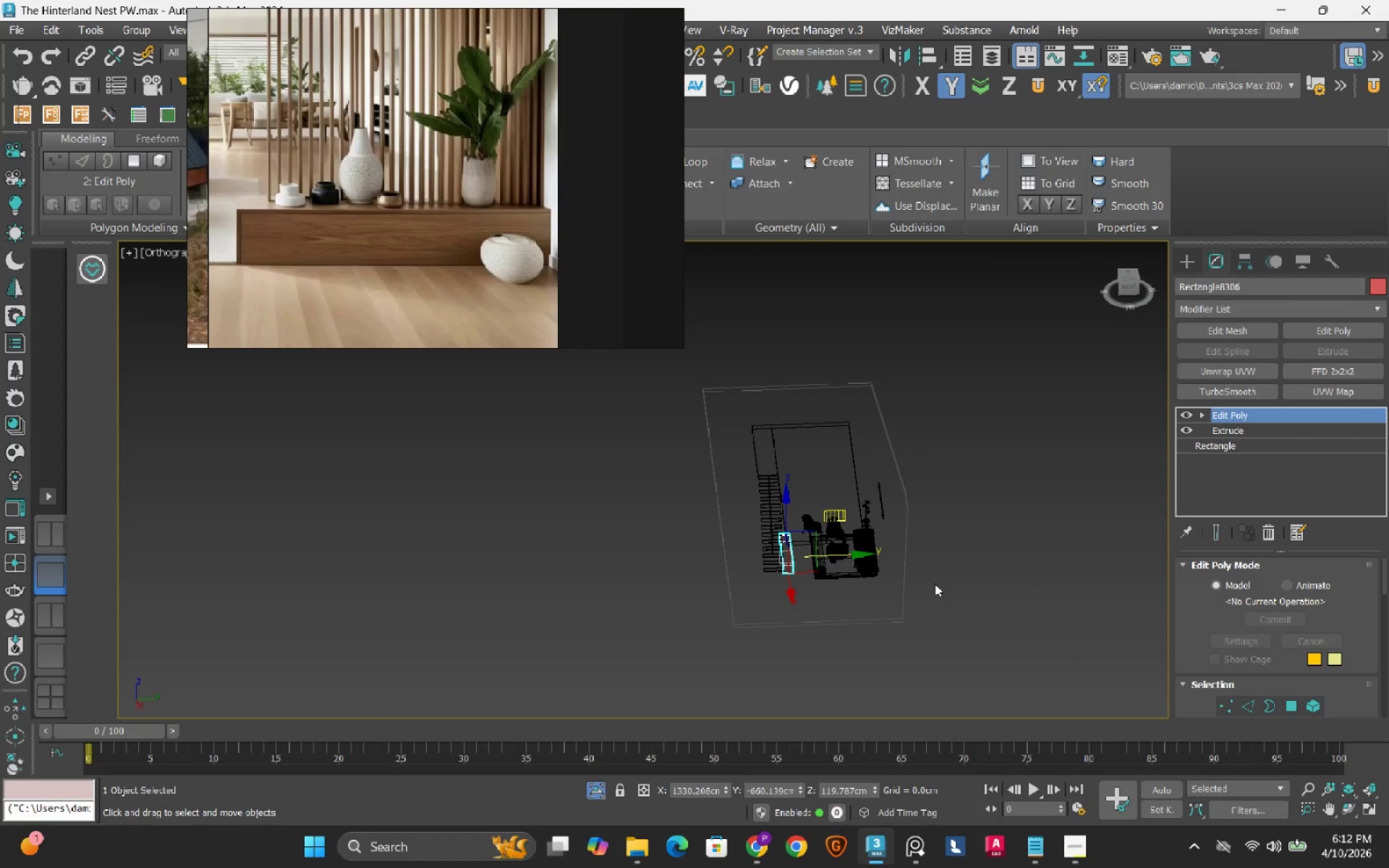 
left_click([942, 594])
 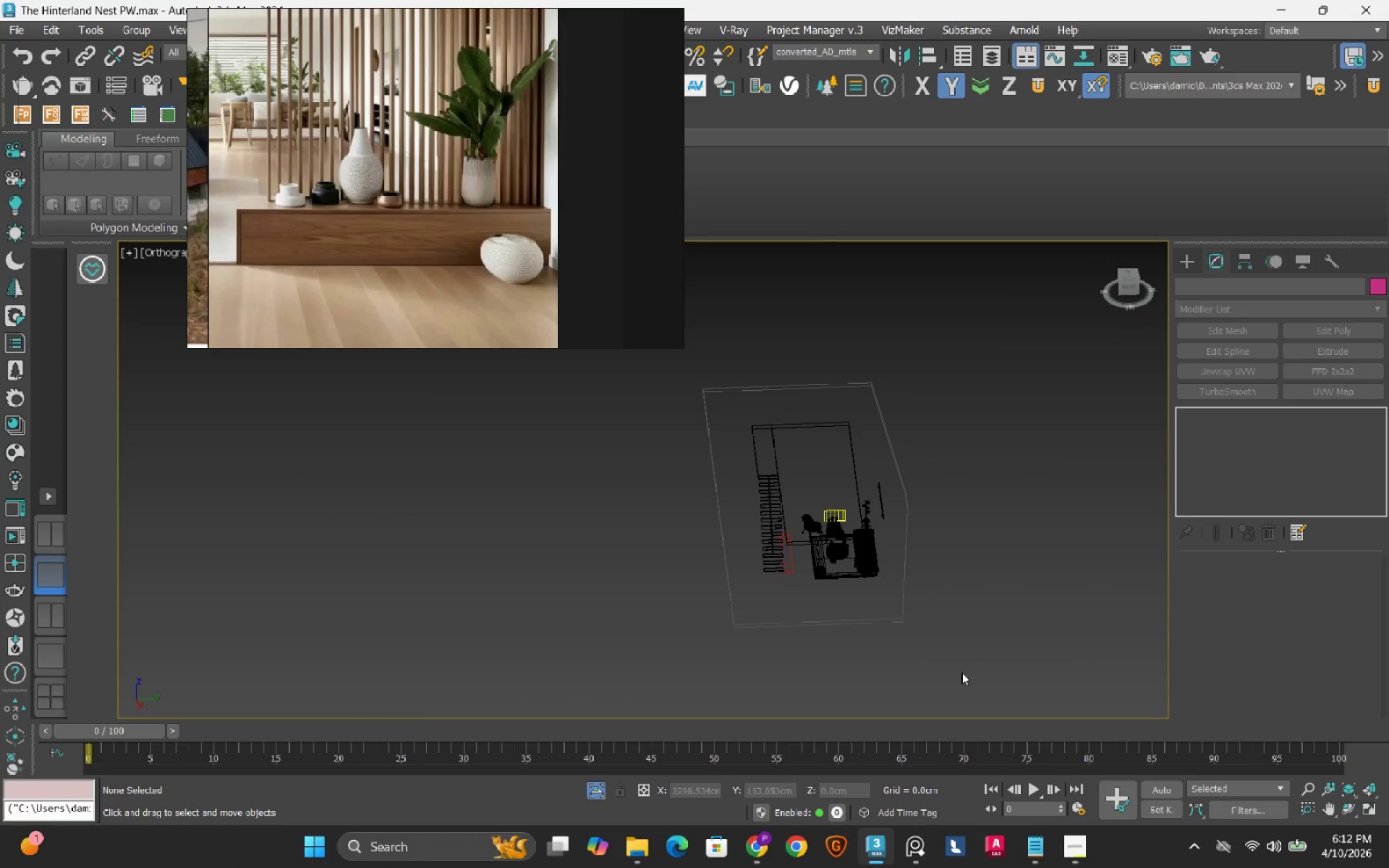 
left_click_drag(start_coordinate=[961, 672], to_coordinate=[661, 416])
 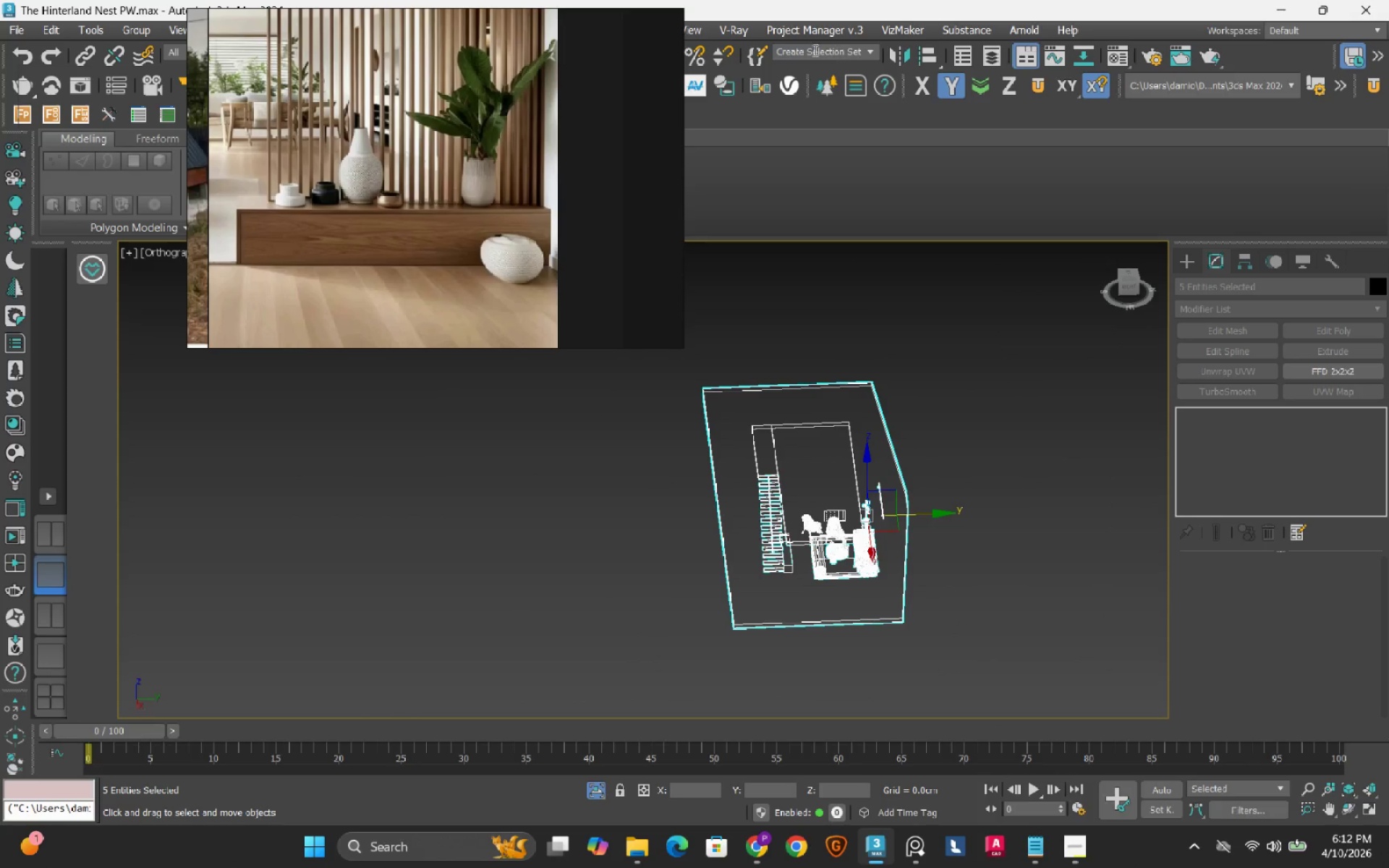 
left_click([748, 61])
 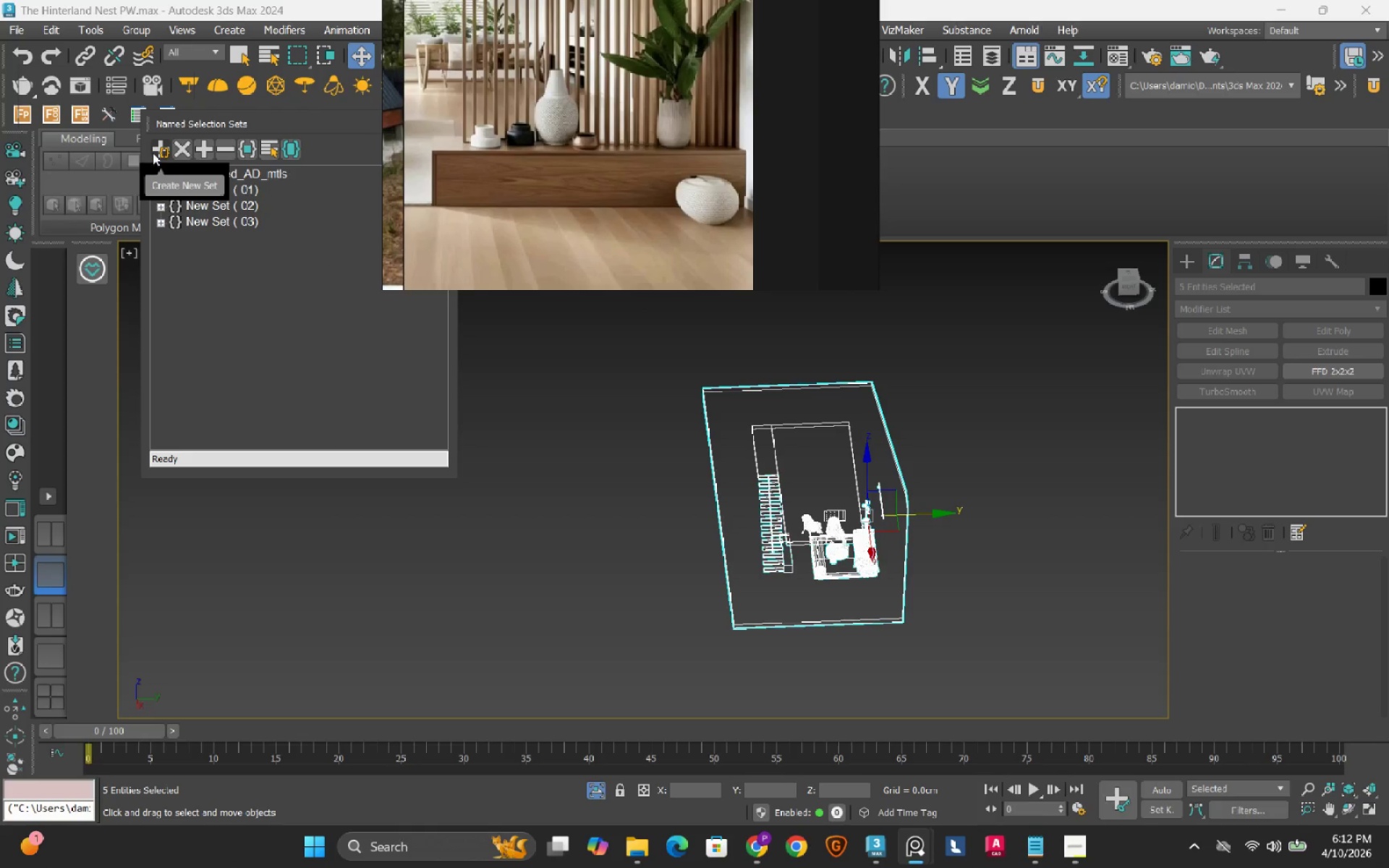 
left_click([158, 149])
 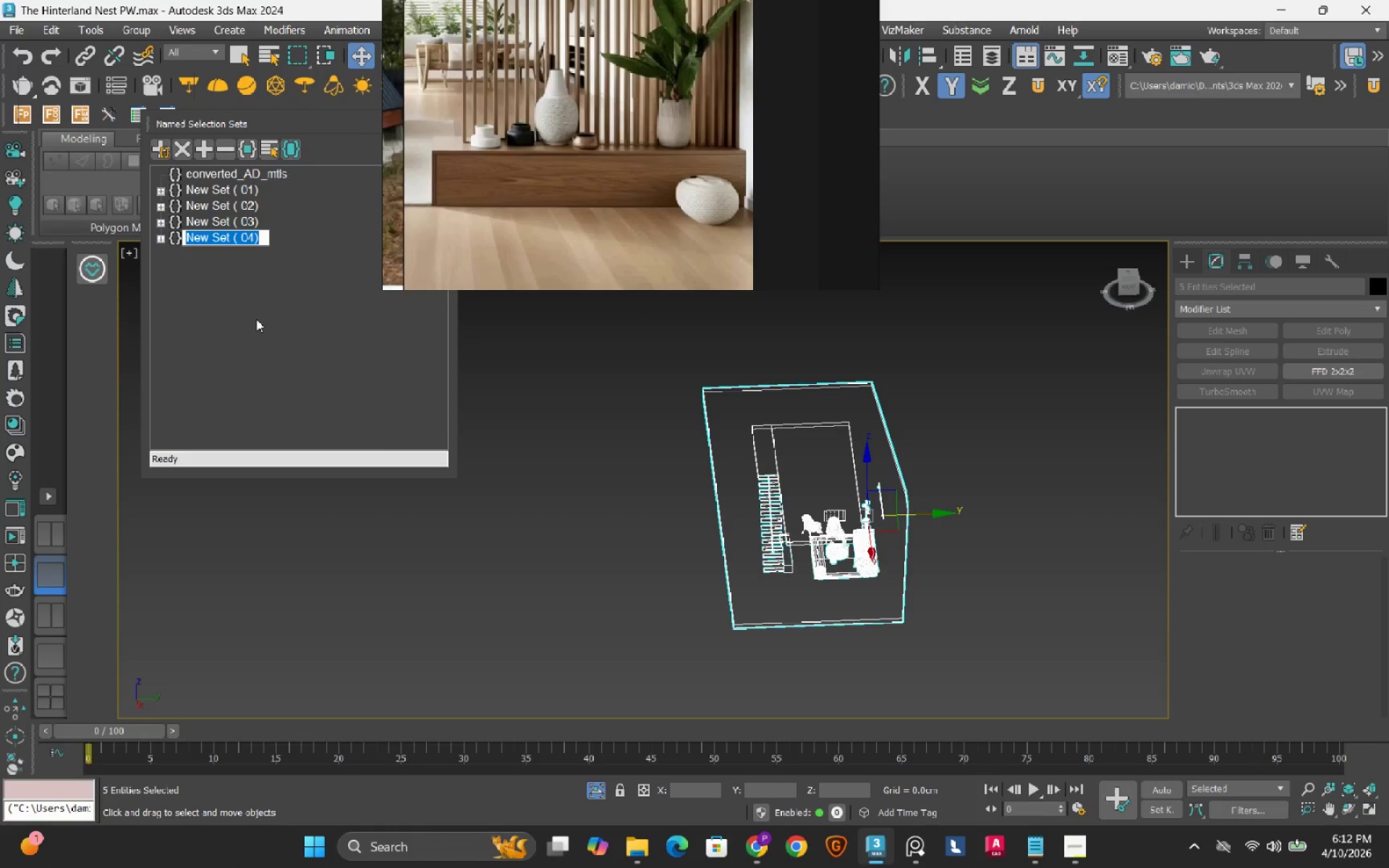 
type(Living room)
 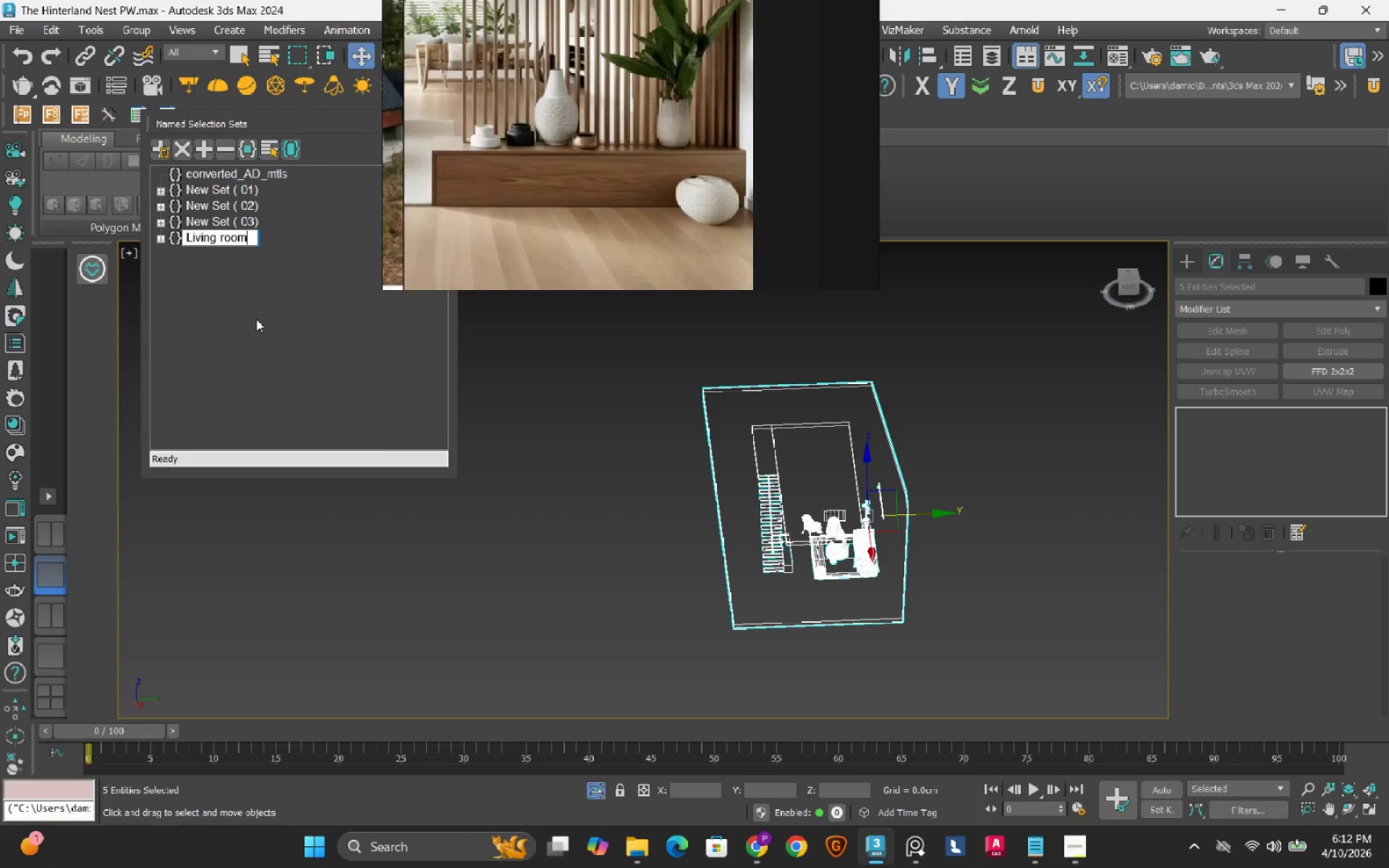 
key(Enter)
 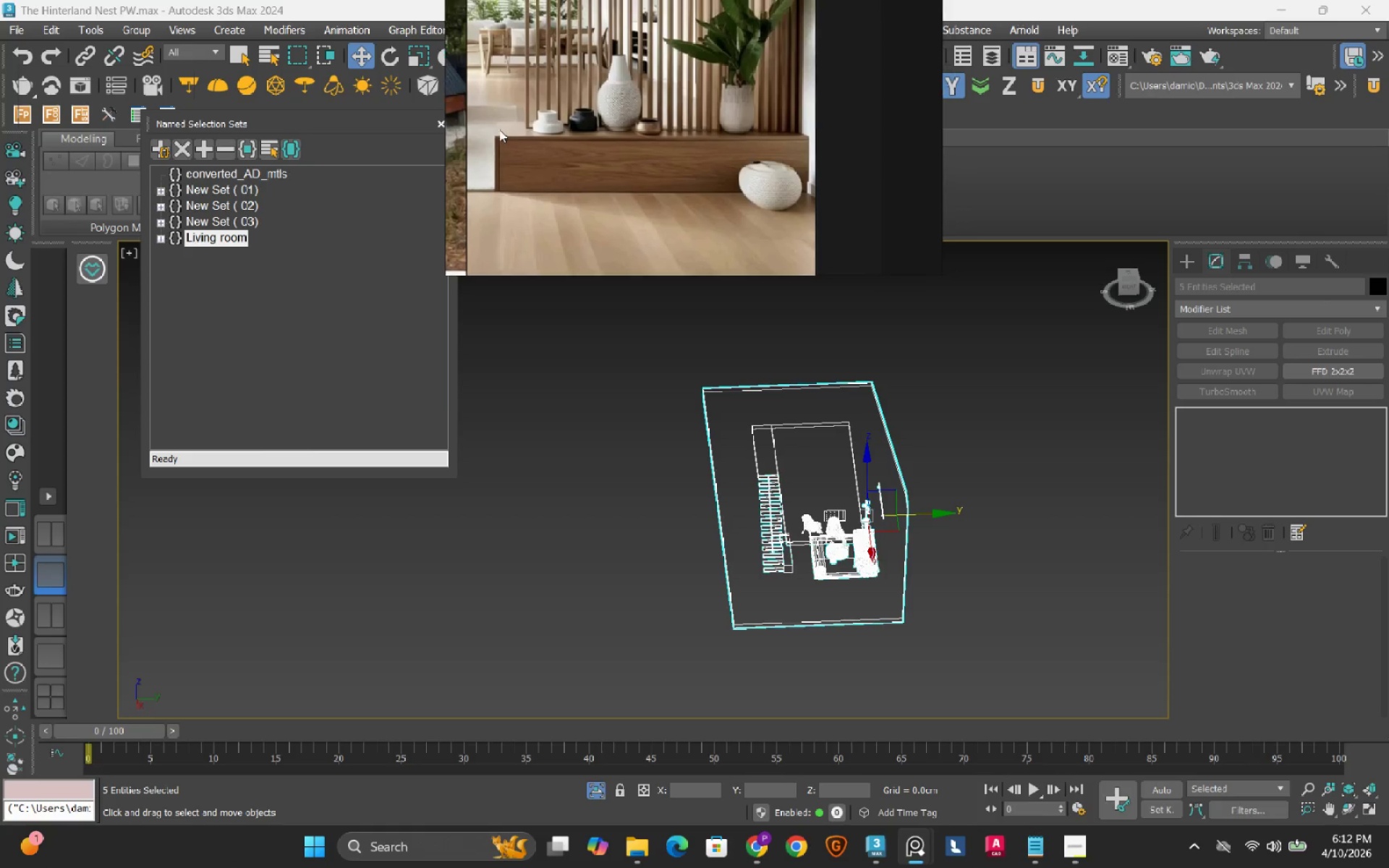 
left_click([439, 126])
 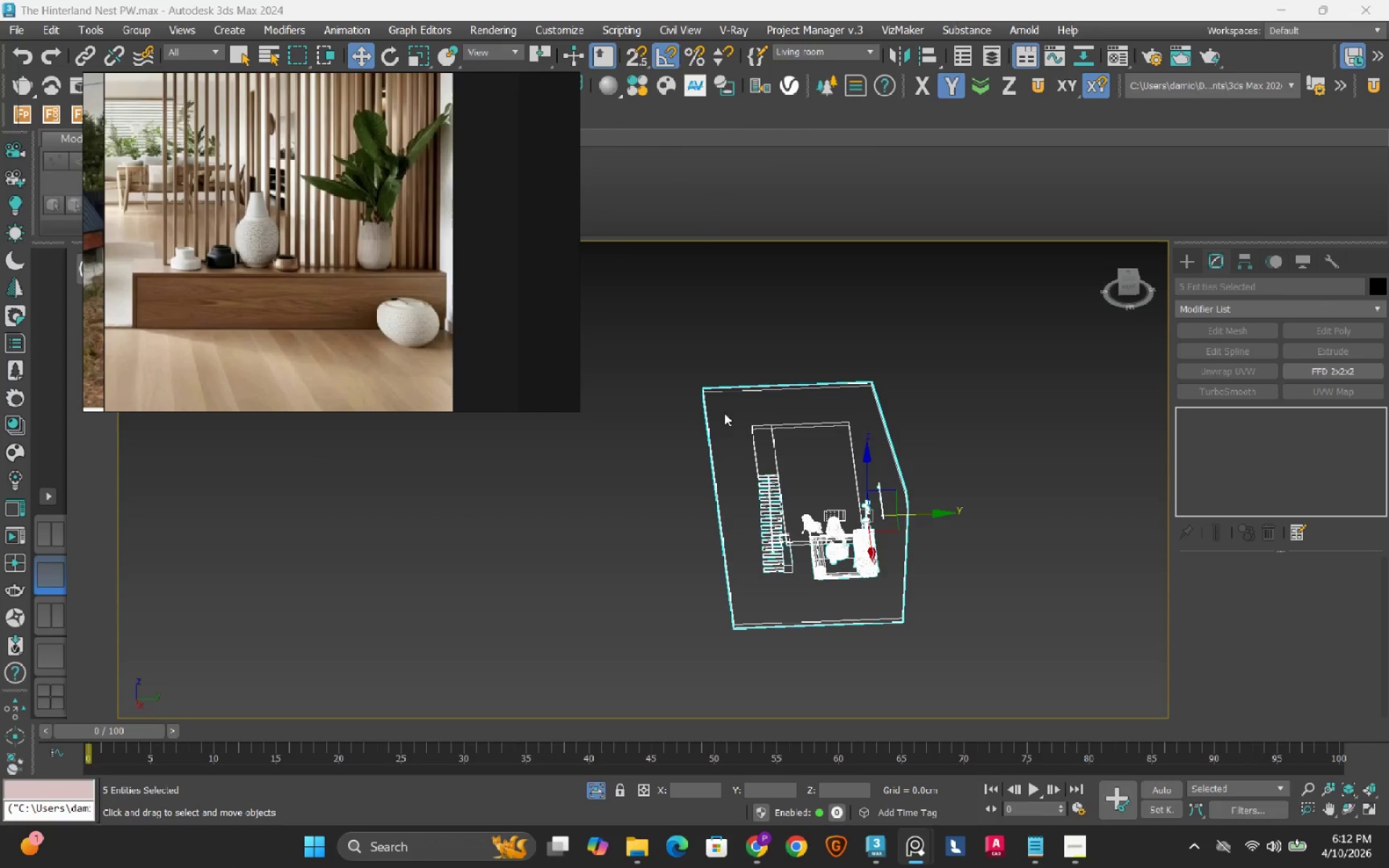 
hold_key(key=AltLeft, duration=0.61)
 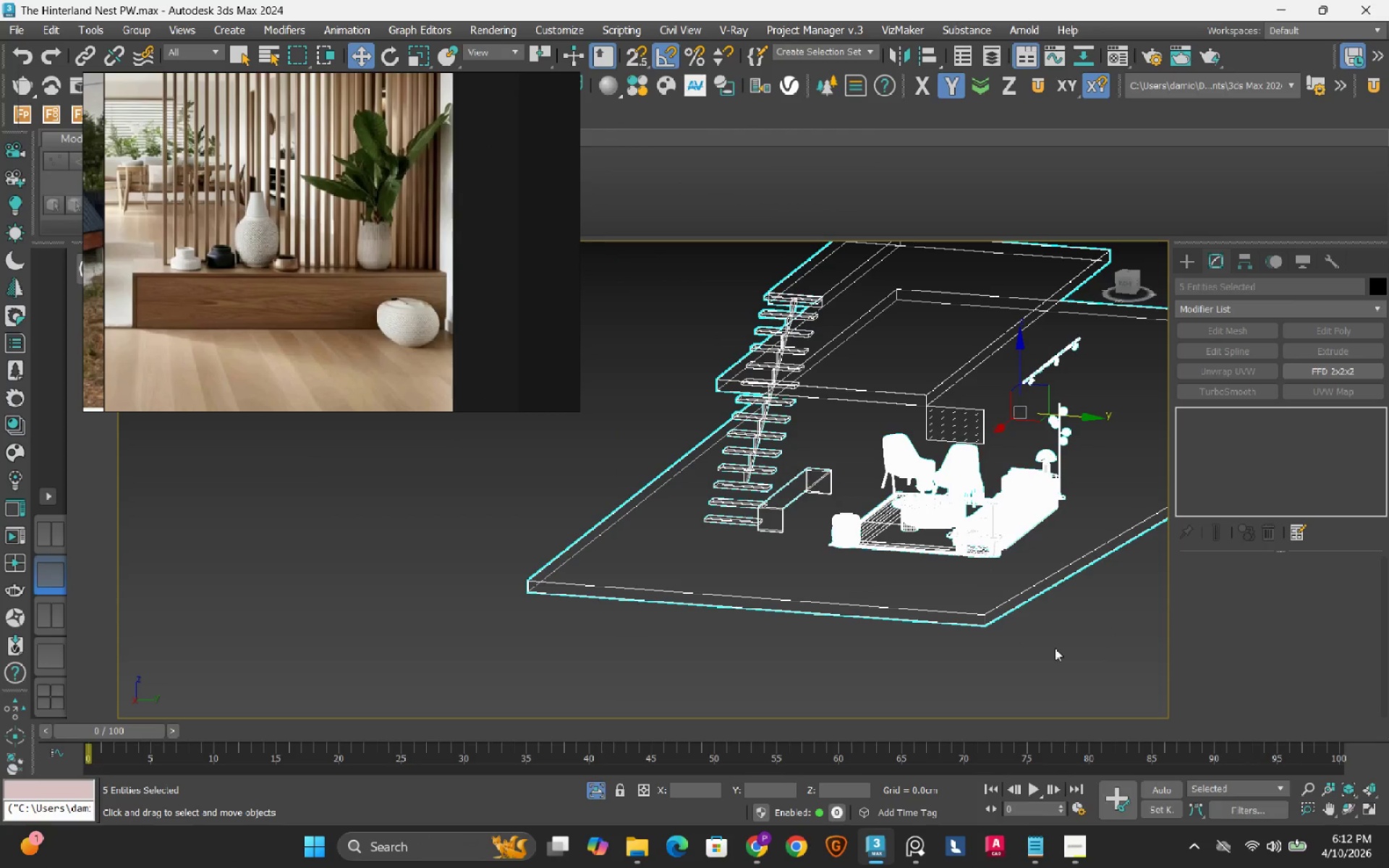 
scroll: coordinate [783, 573], scroll_direction: up, amount: 3.0
 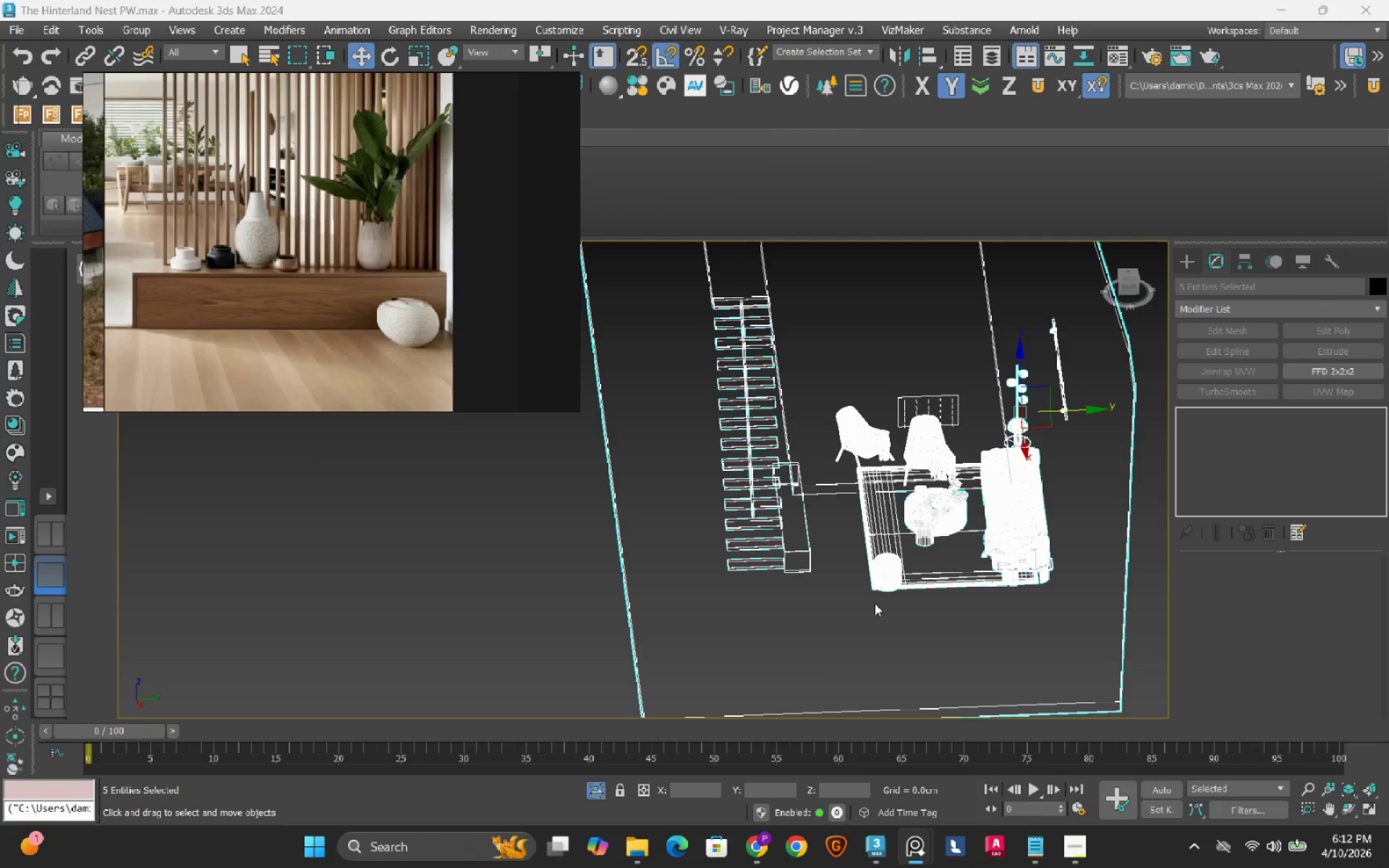 
left_click([1055, 649])
 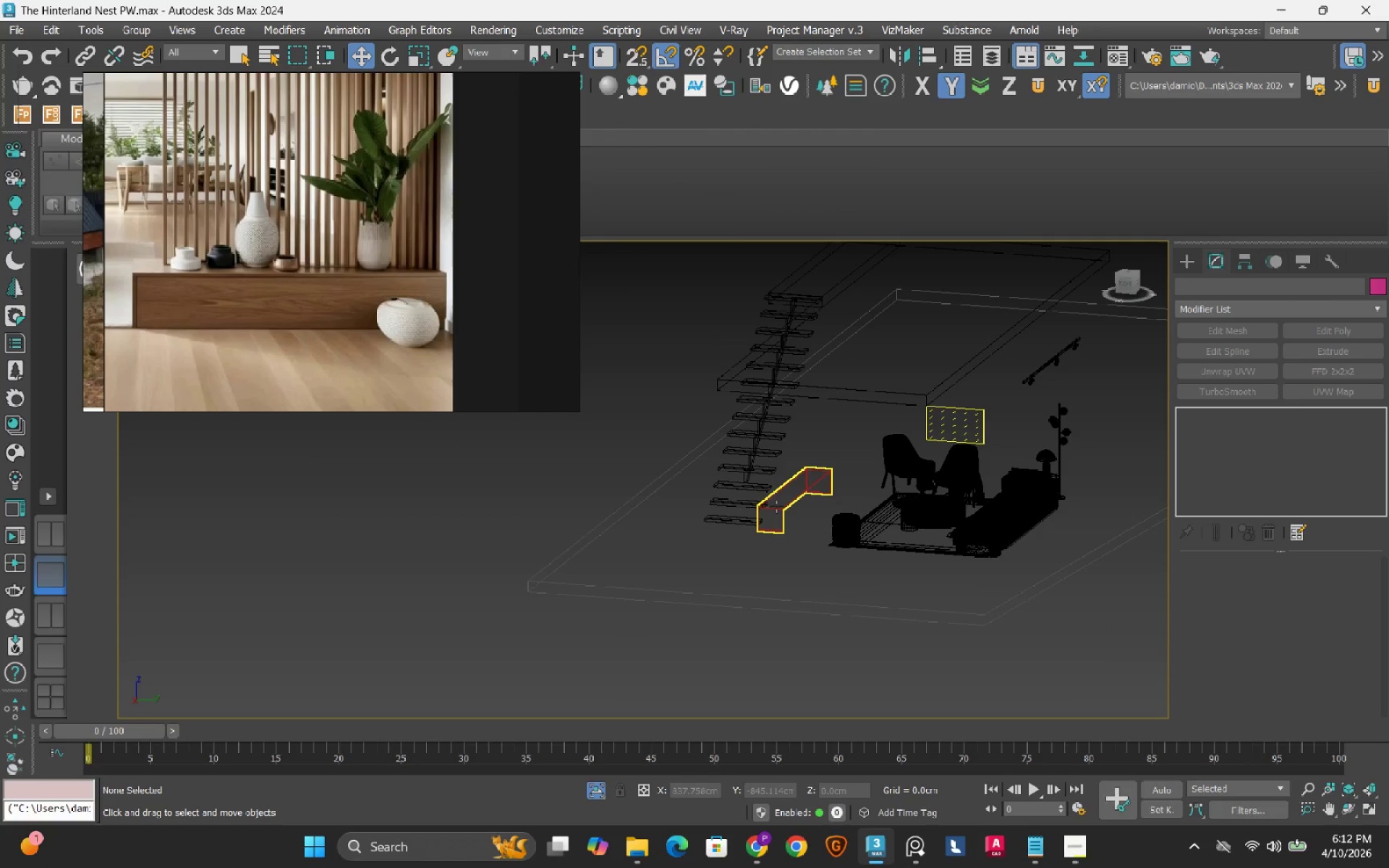 
left_click([776, 506])
 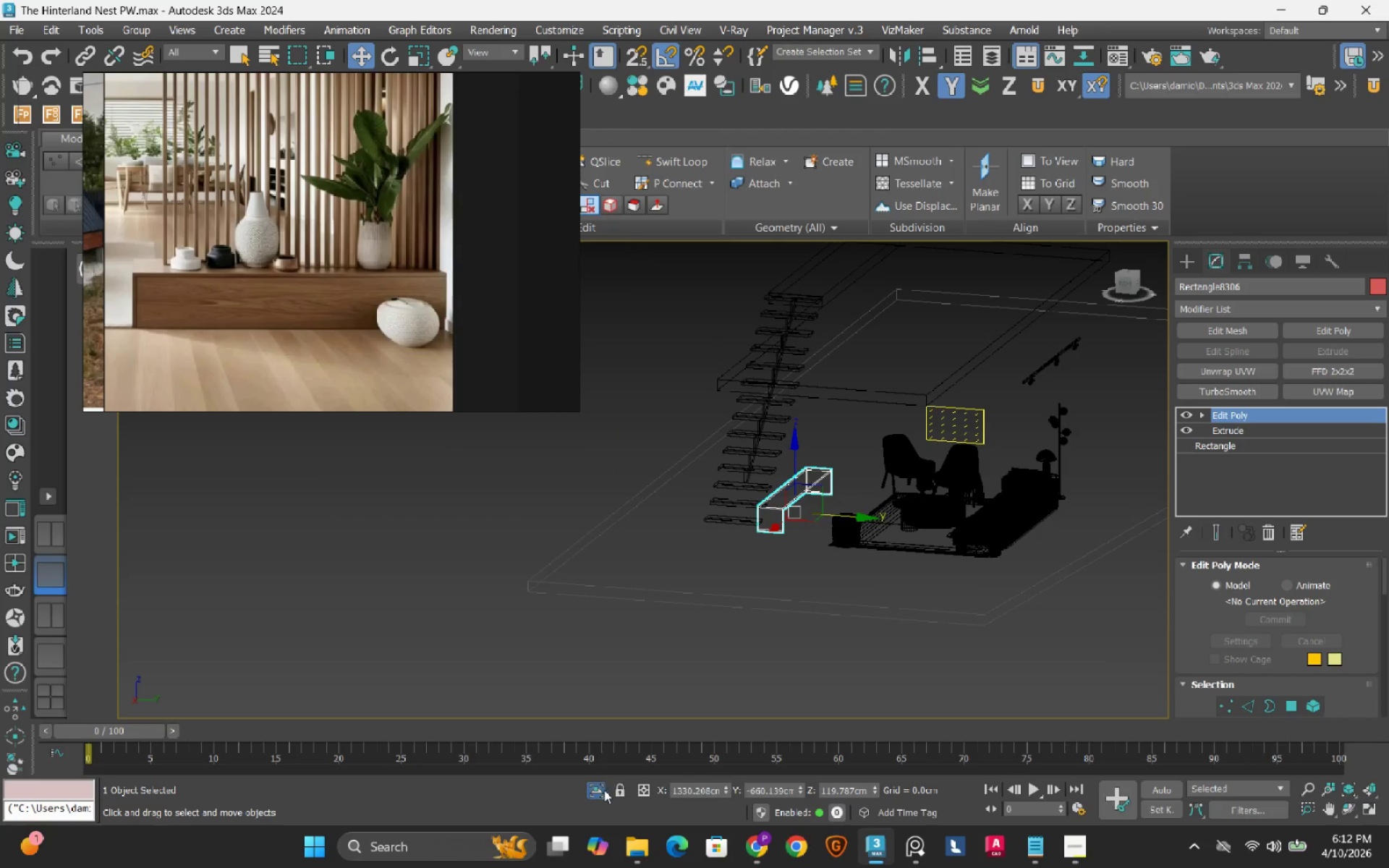 
left_click([604, 790])
 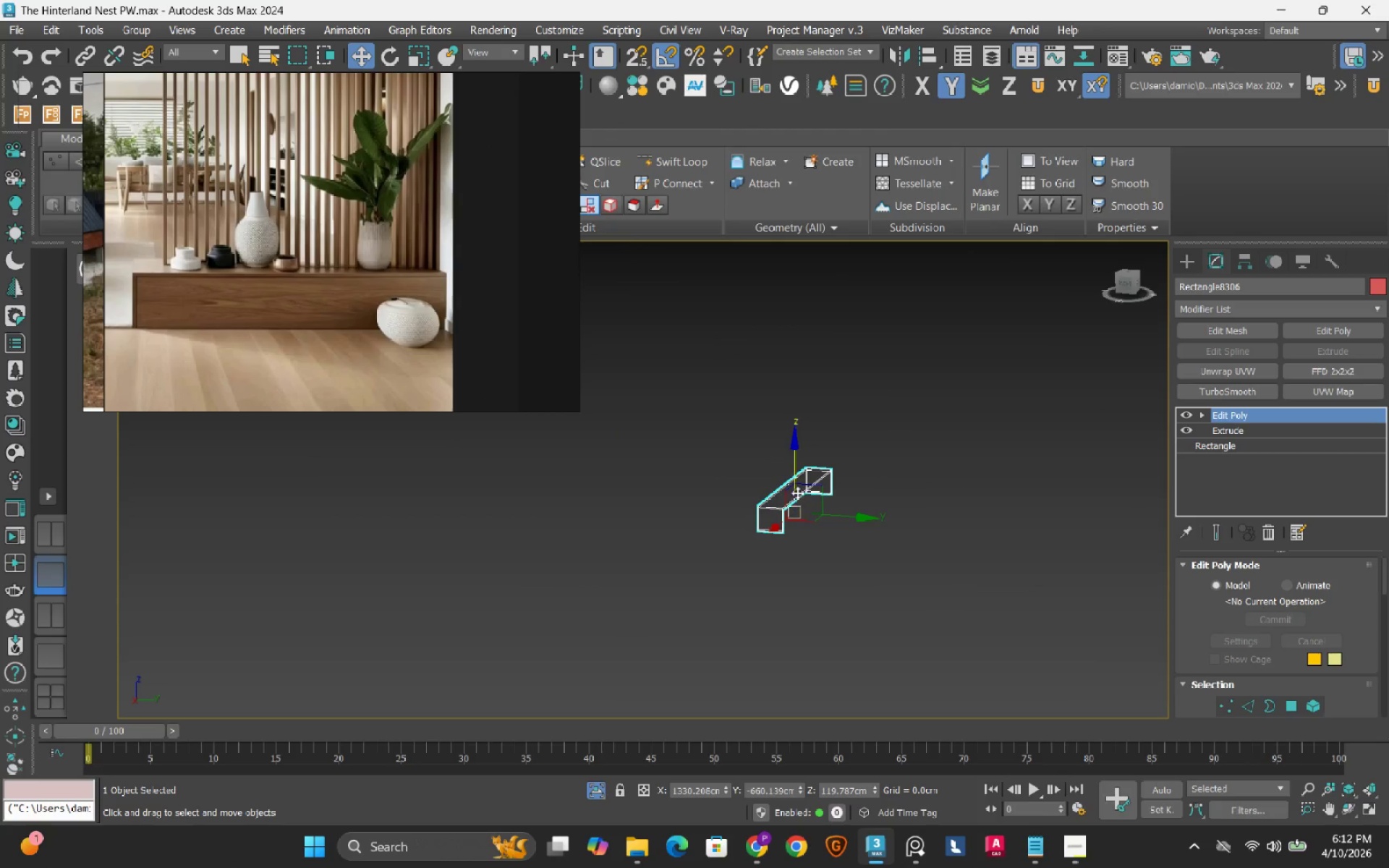 
hold_key(key=AltLeft, duration=0.41)
 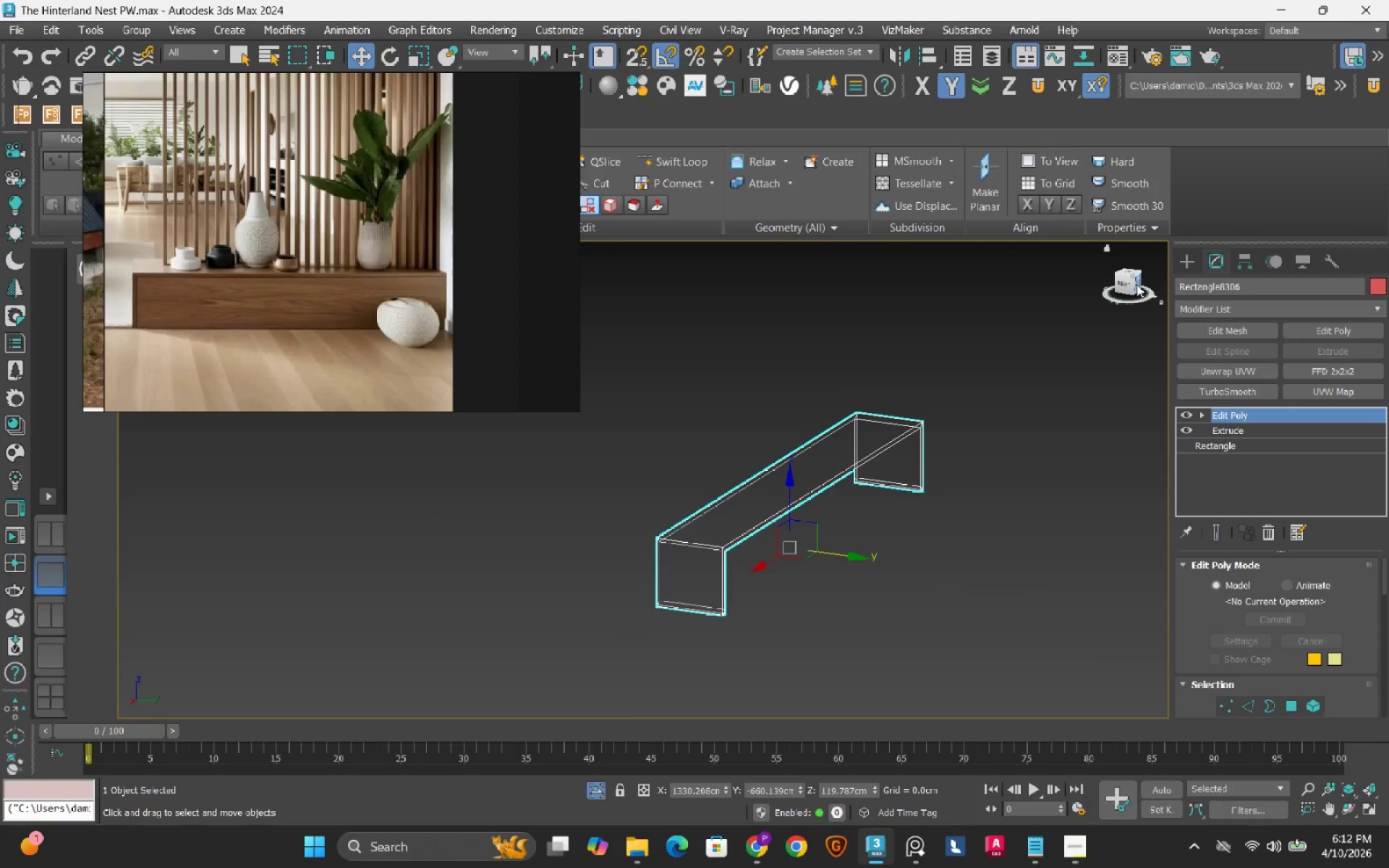 
scroll: coordinate [797, 493], scroll_direction: up, amount: 3.0
 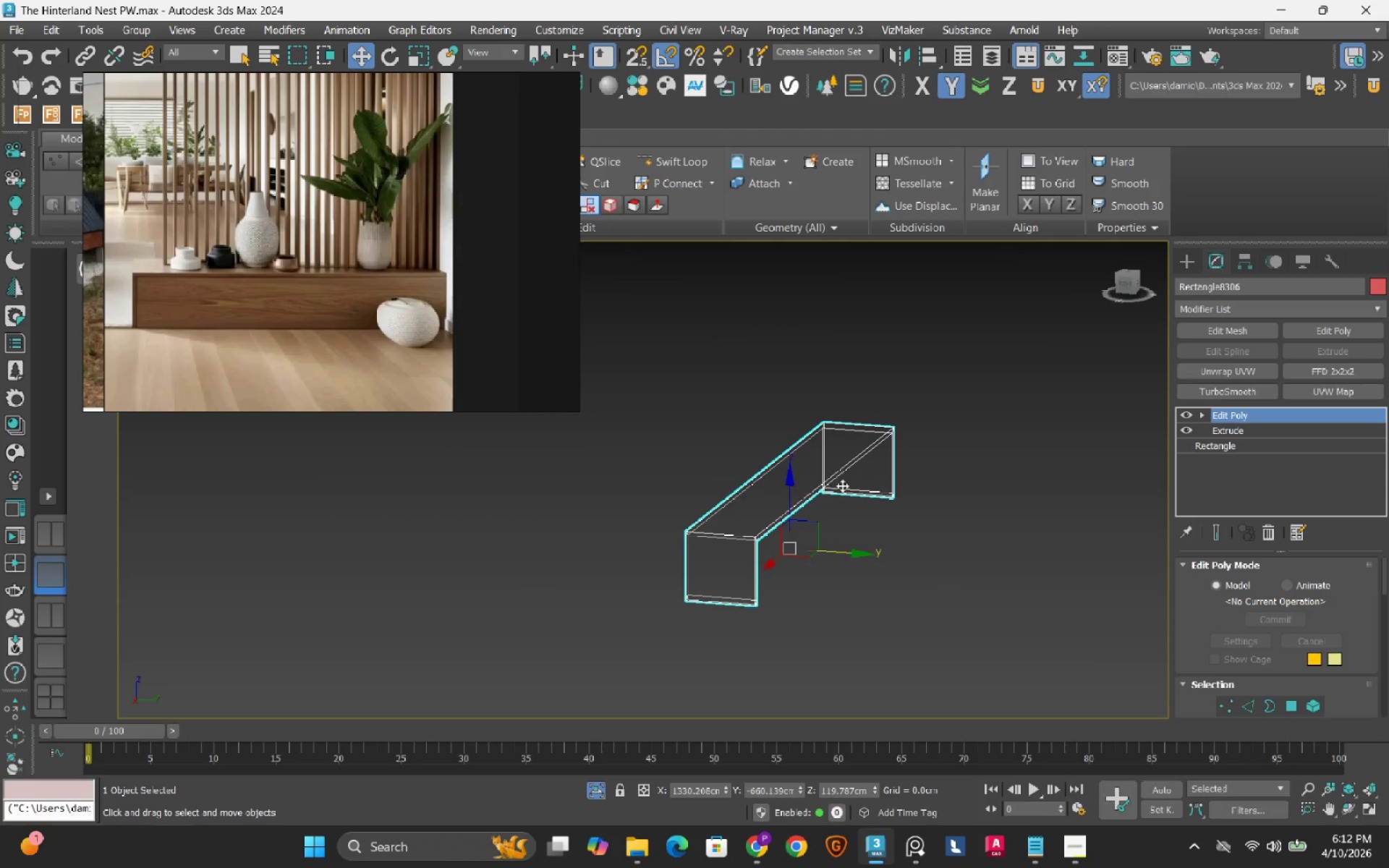 
left_click([1137, 285])
 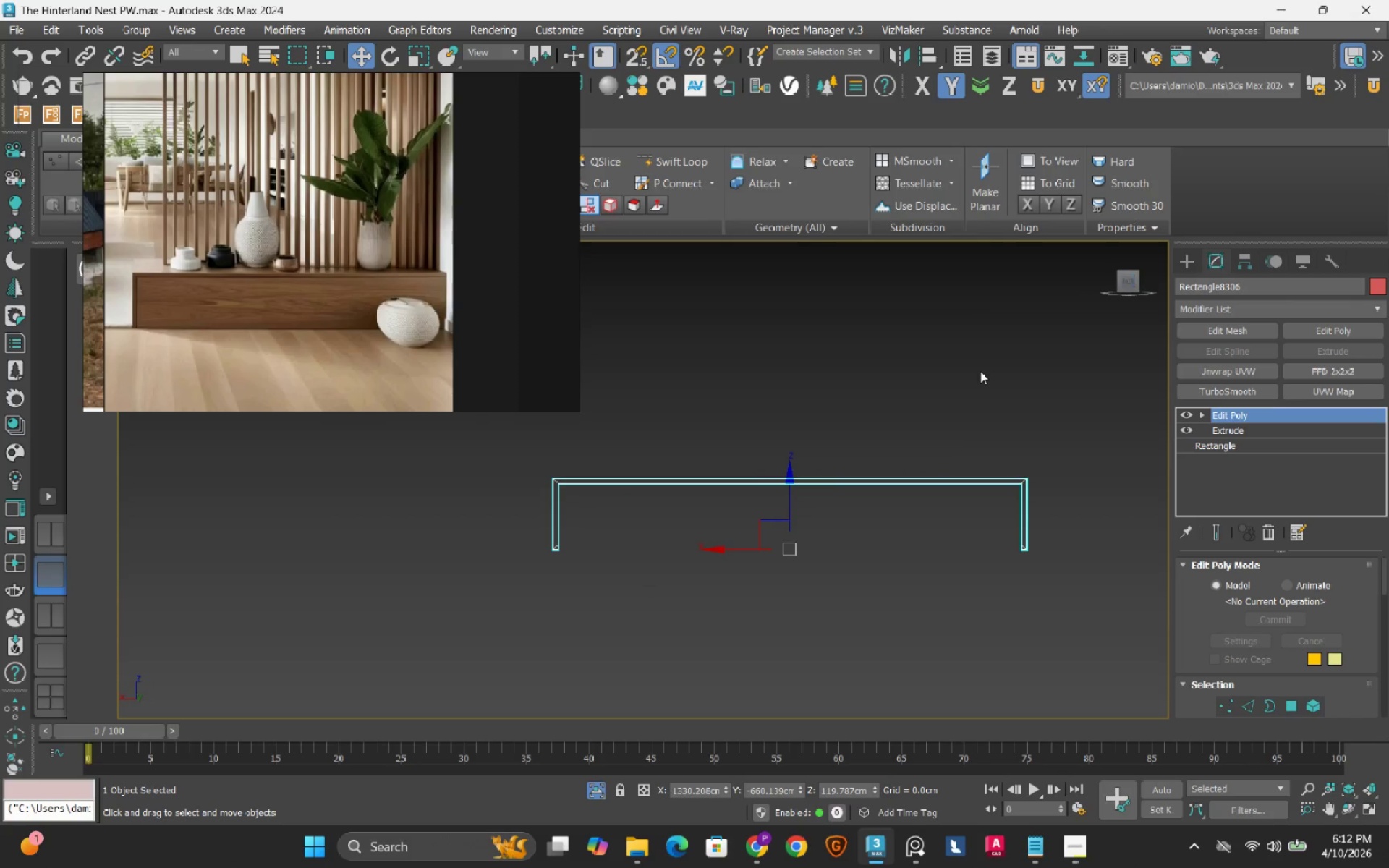 
left_click([972, 371])
 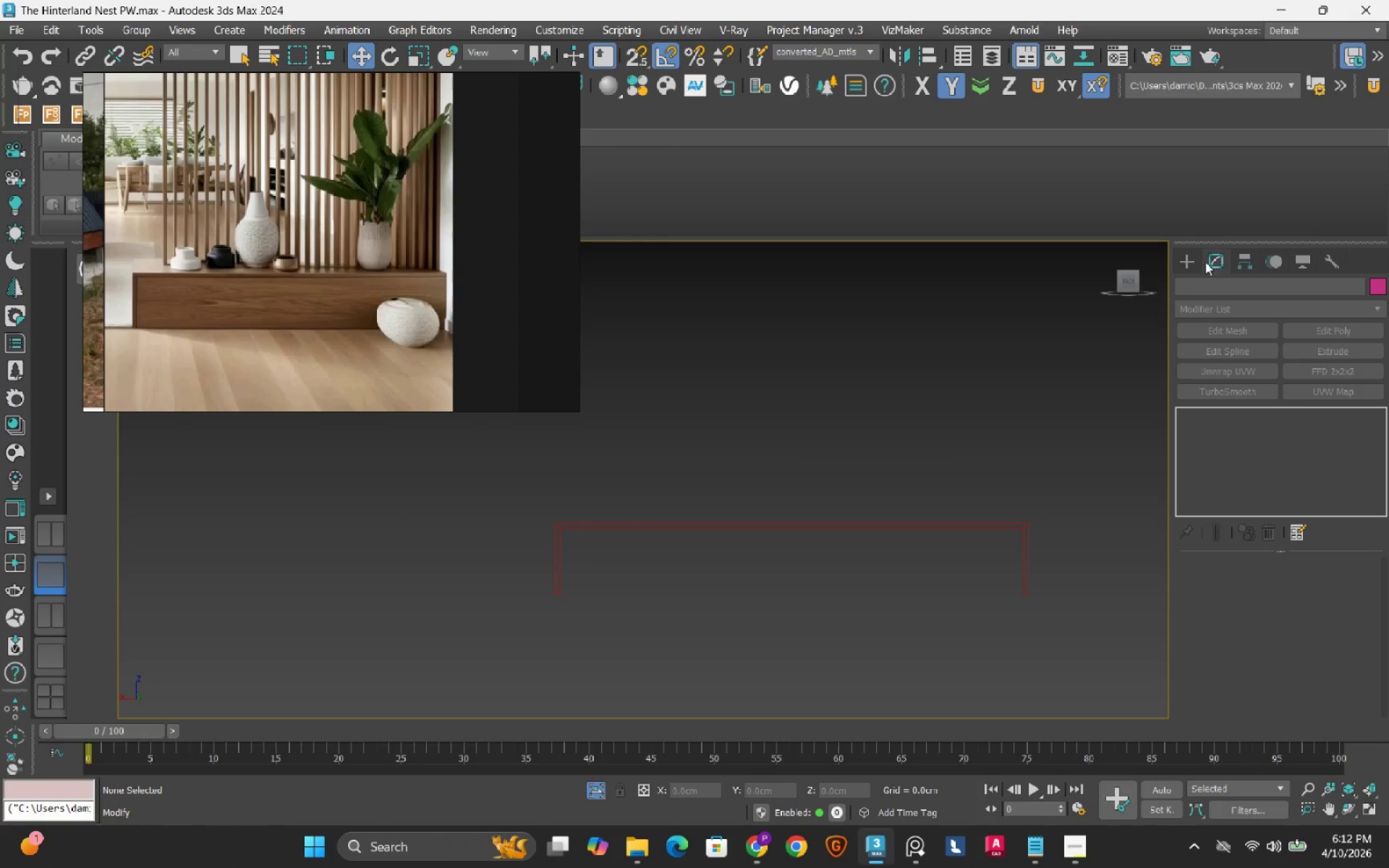 
left_click([1186, 263])
 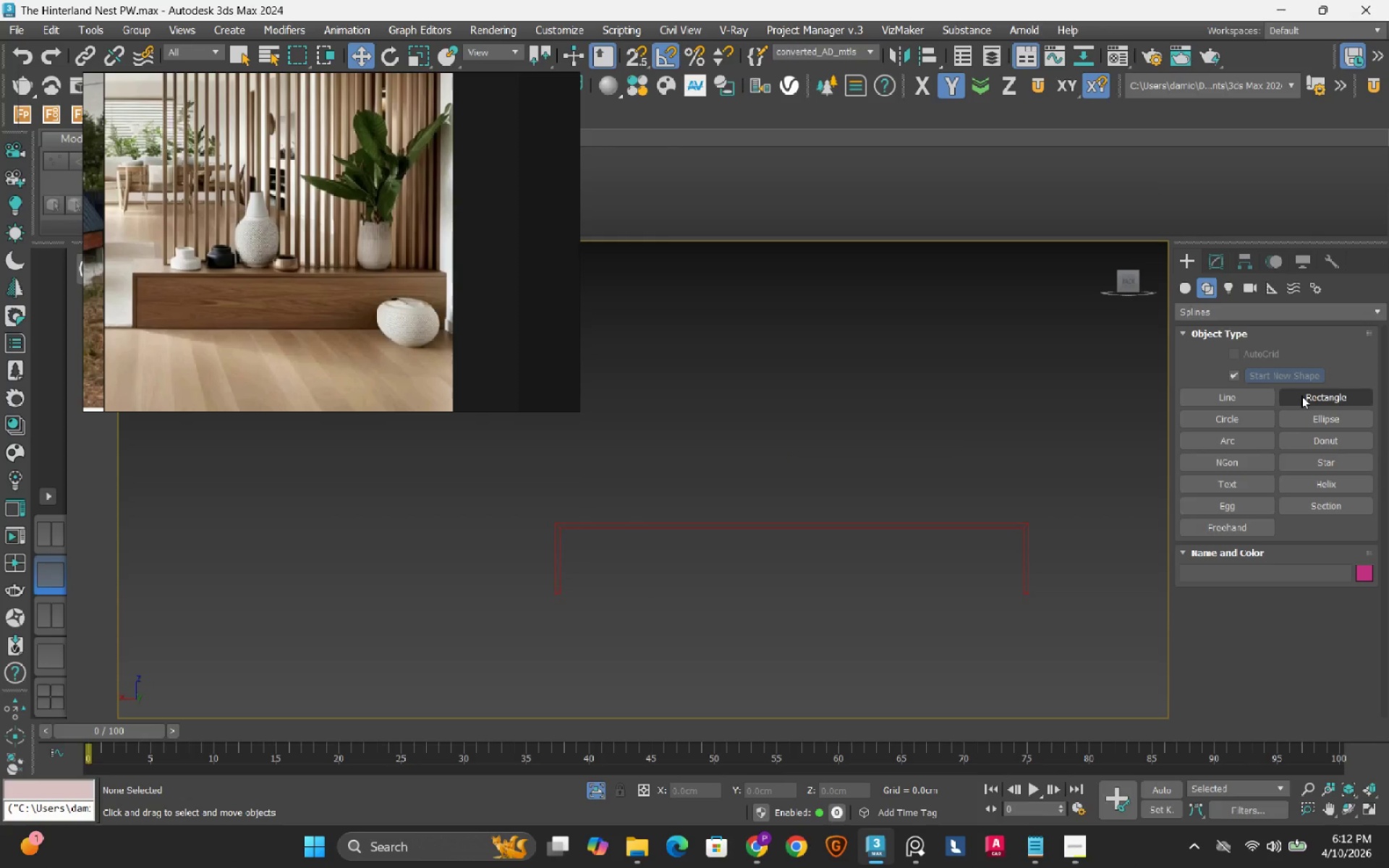 
left_click([1301, 396])
 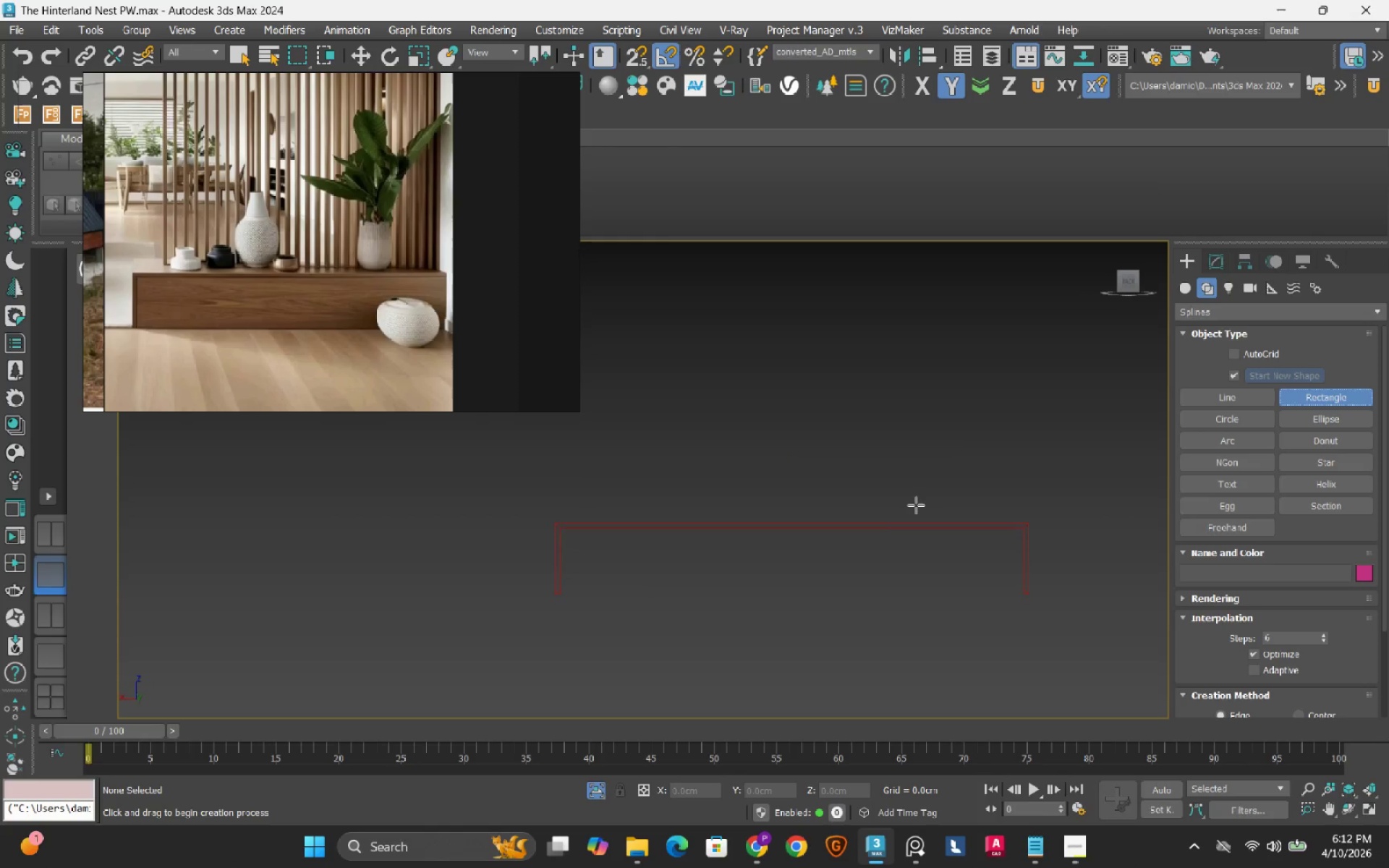 
key(S)
 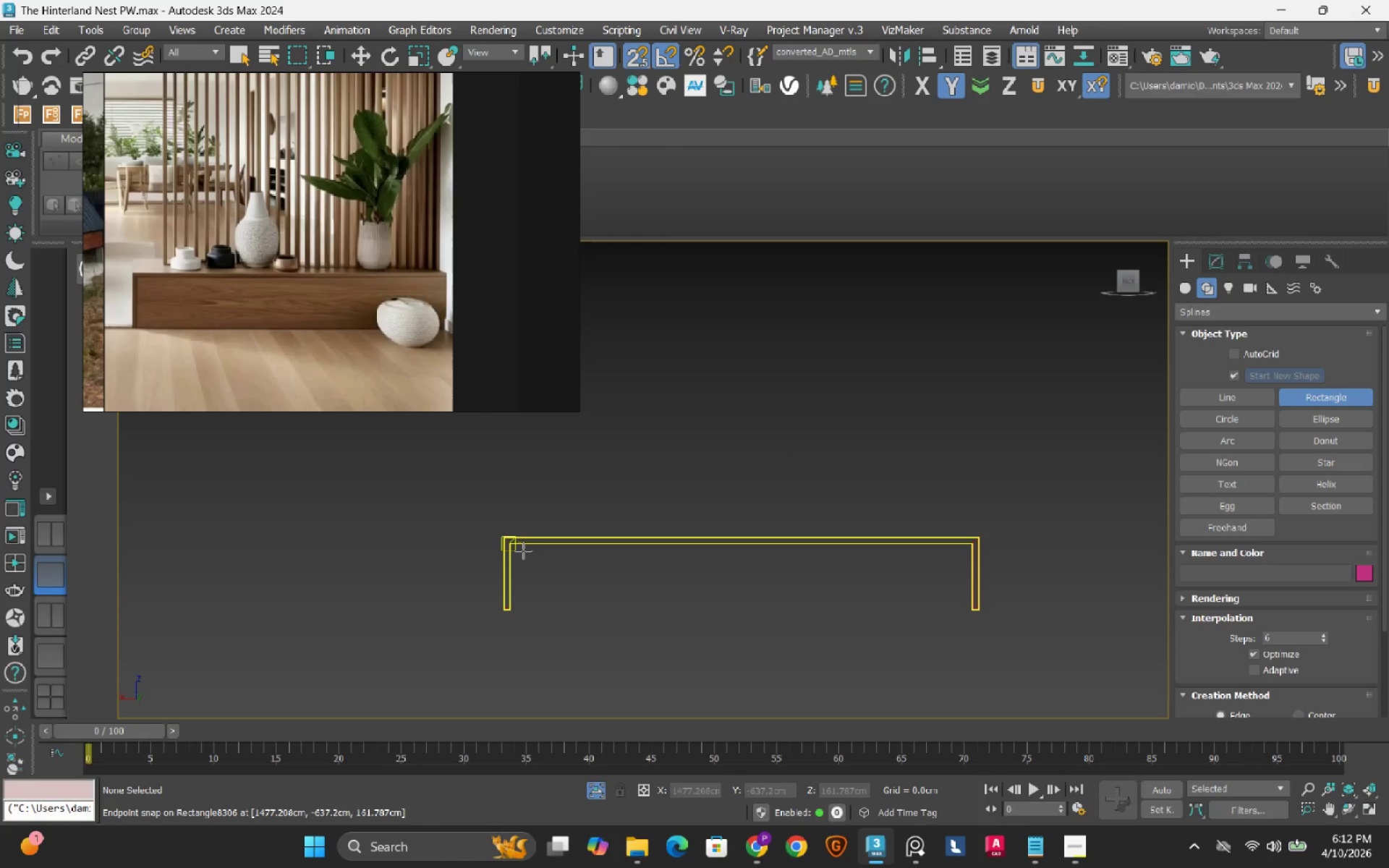 
left_click_drag(start_coordinate=[523, 550], to_coordinate=[892, 643])
 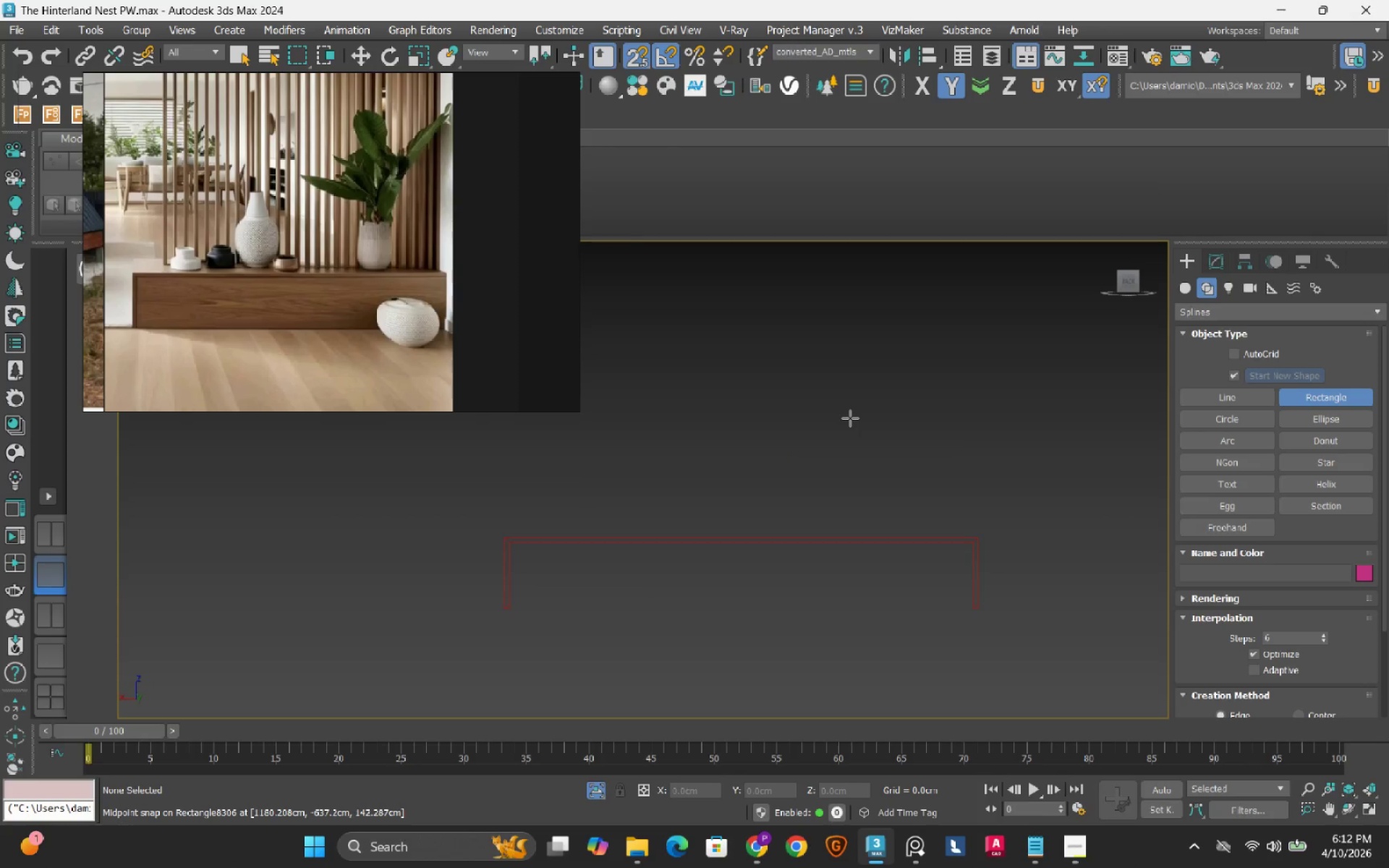 
key(F)
 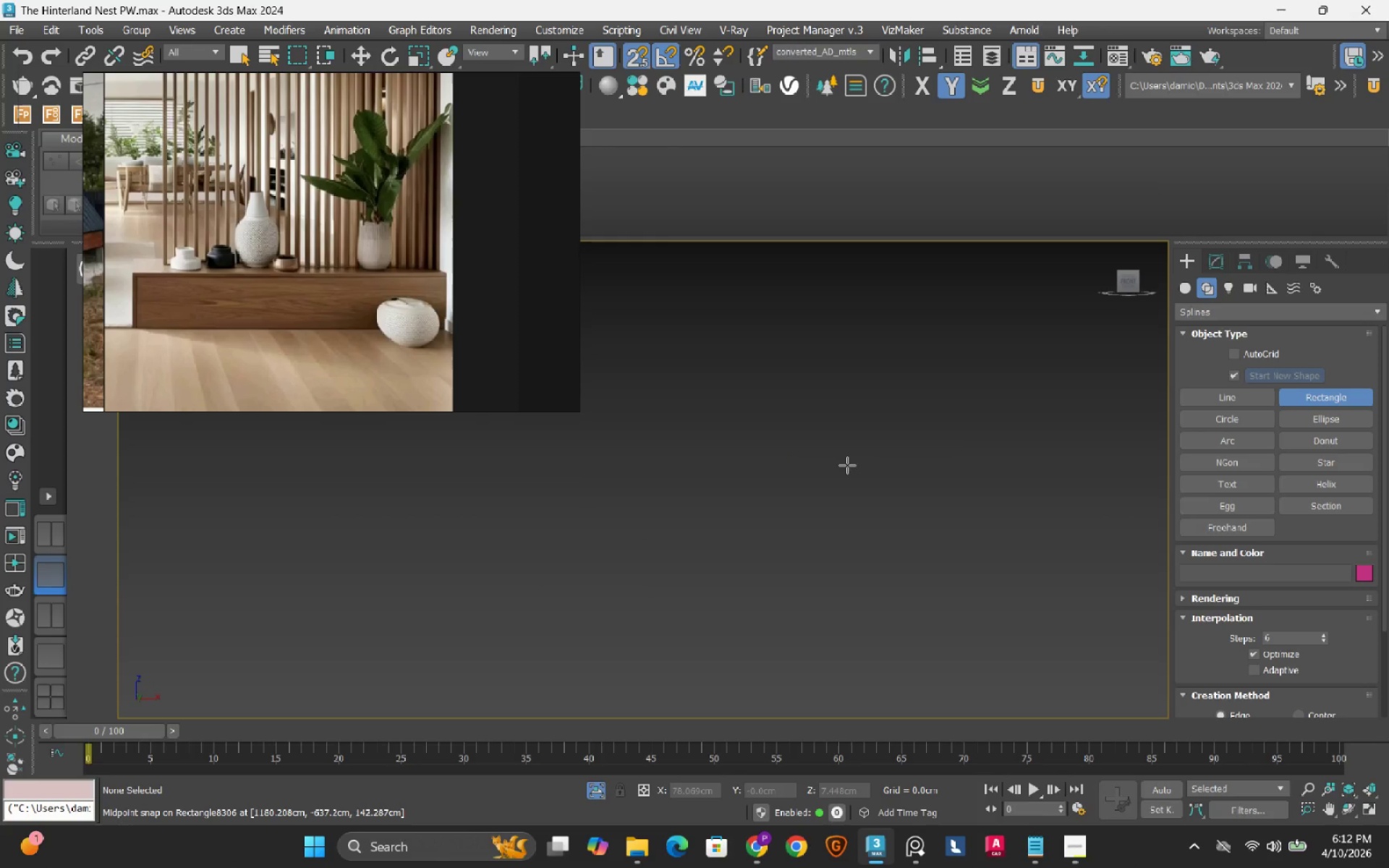 
key(Z)
 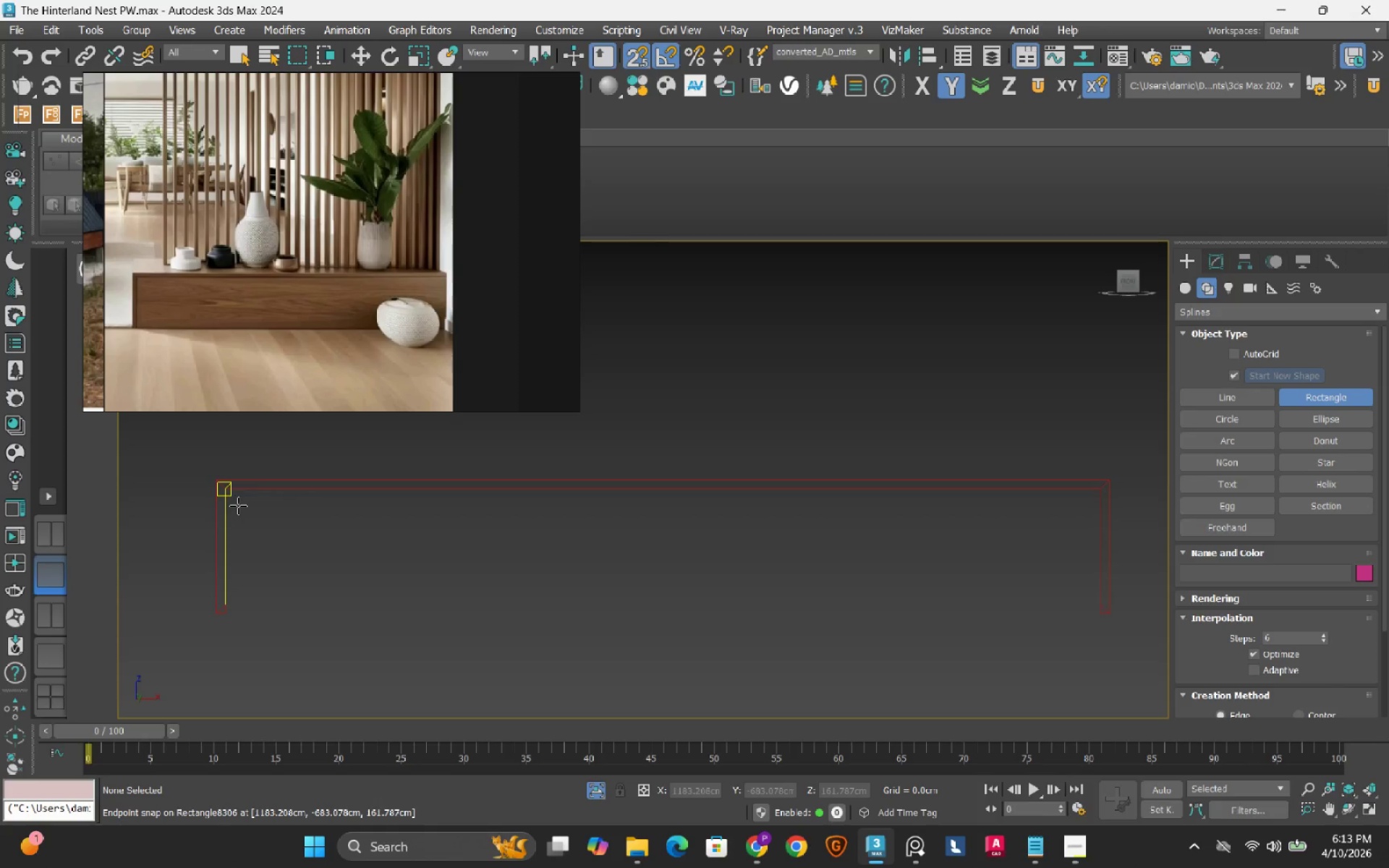 
scroll: coordinate [846, 489], scroll_direction: down, amount: 2.0
 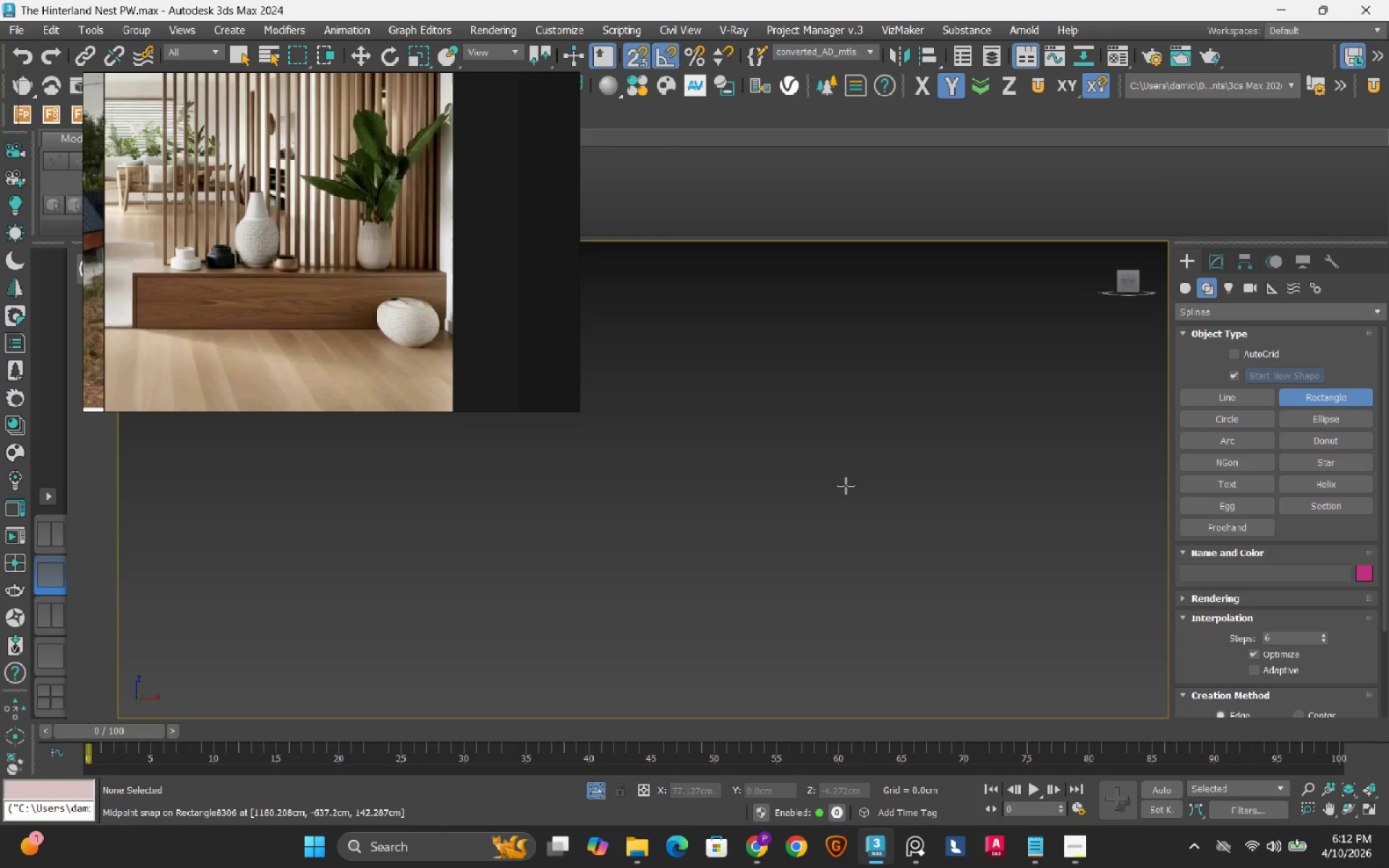 
left_click_drag(start_coordinate=[234, 494], to_coordinate=[1092, 618])
 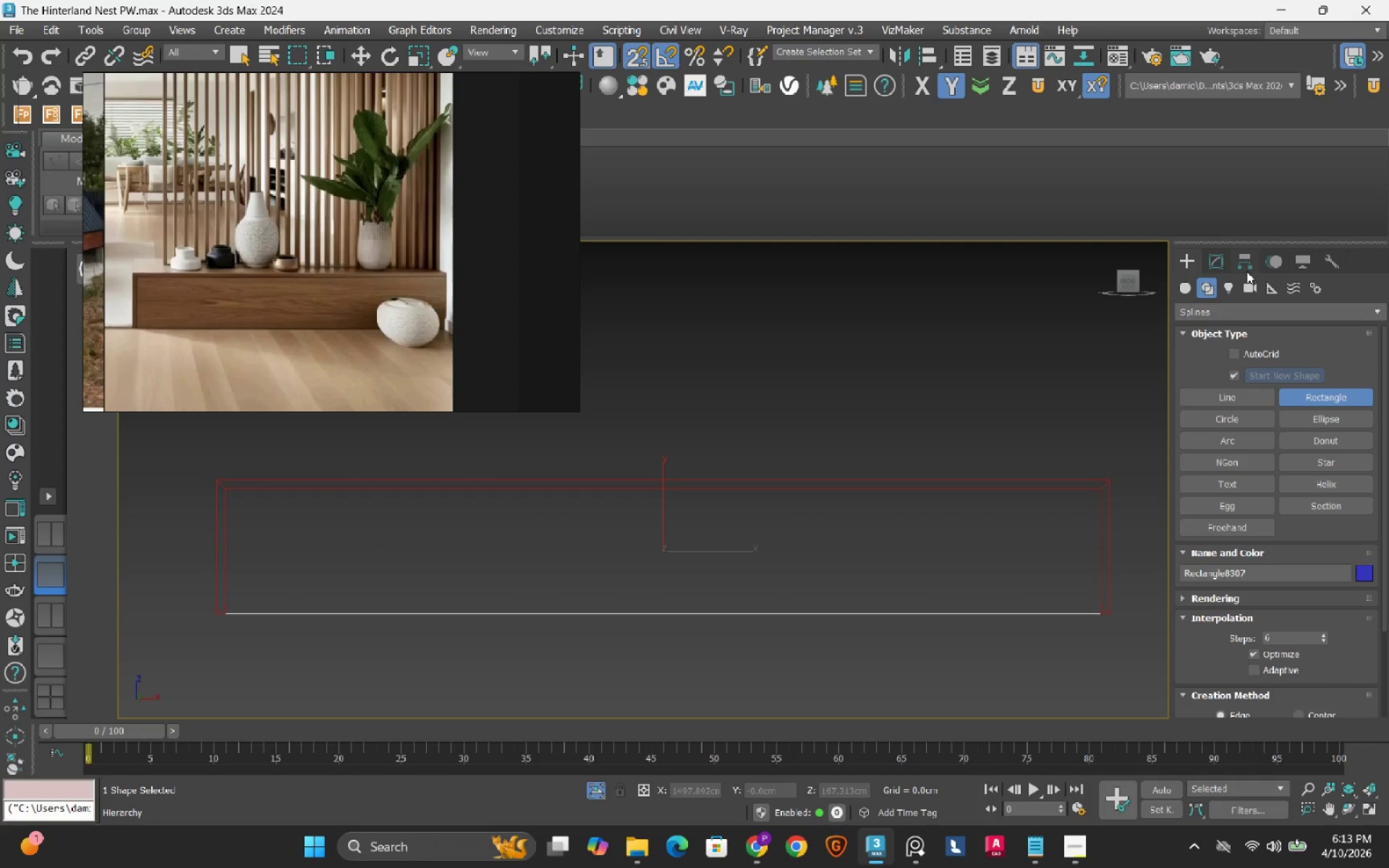 
left_click([1215, 268])
 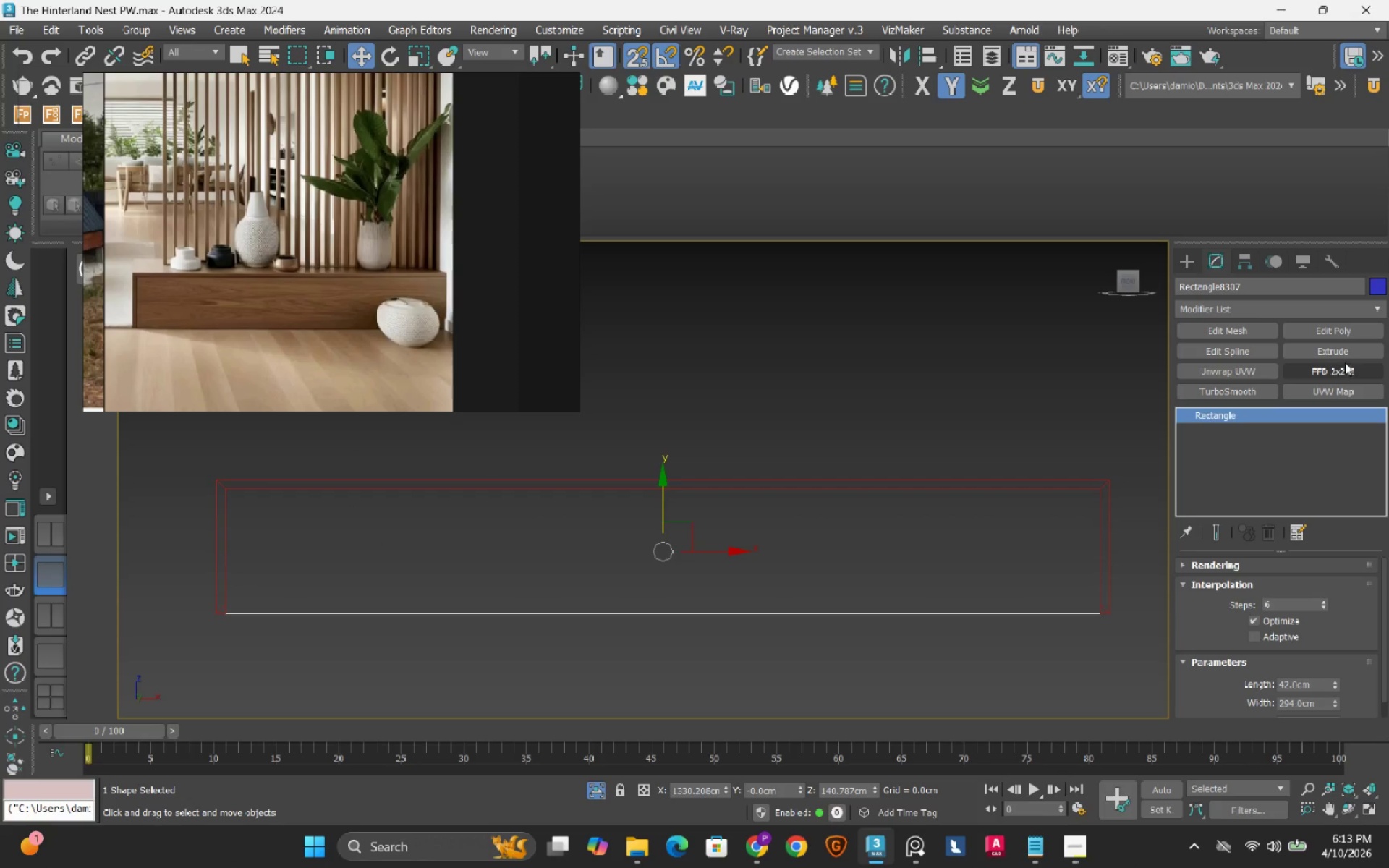 
left_click([1346, 356])
 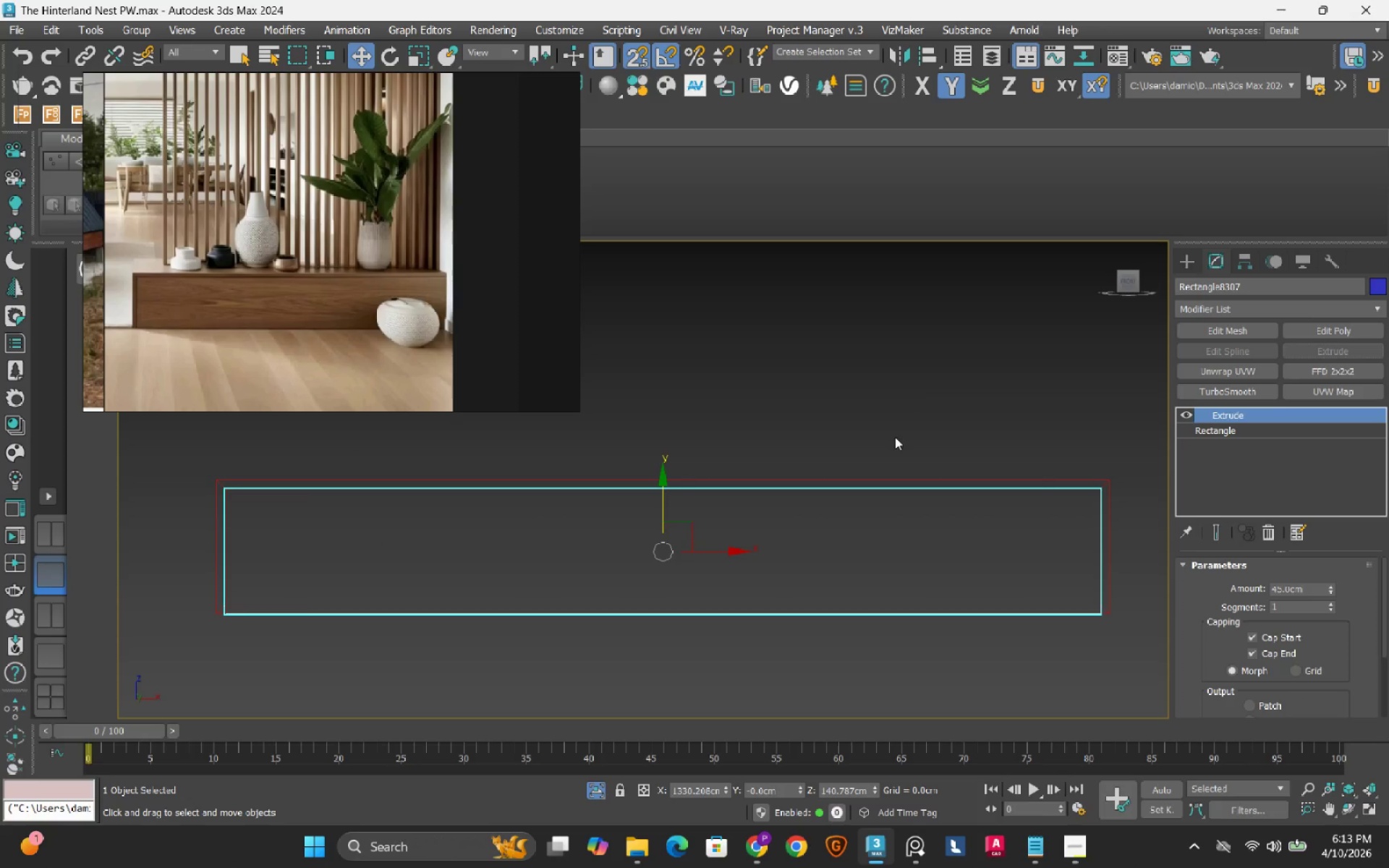 
key(S)
 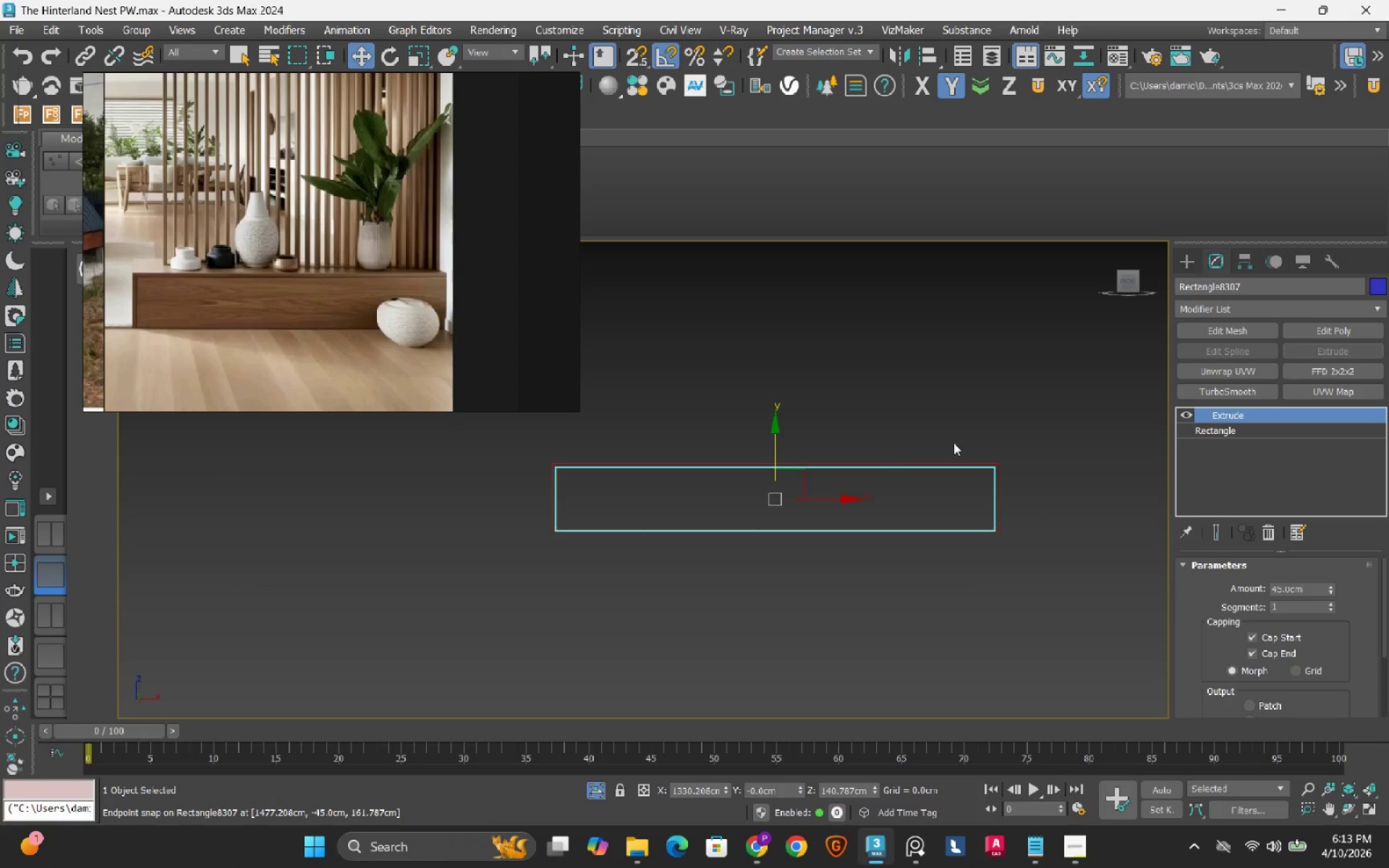 
scroll: coordinate [888, 447], scroll_direction: down, amount: 2.0
 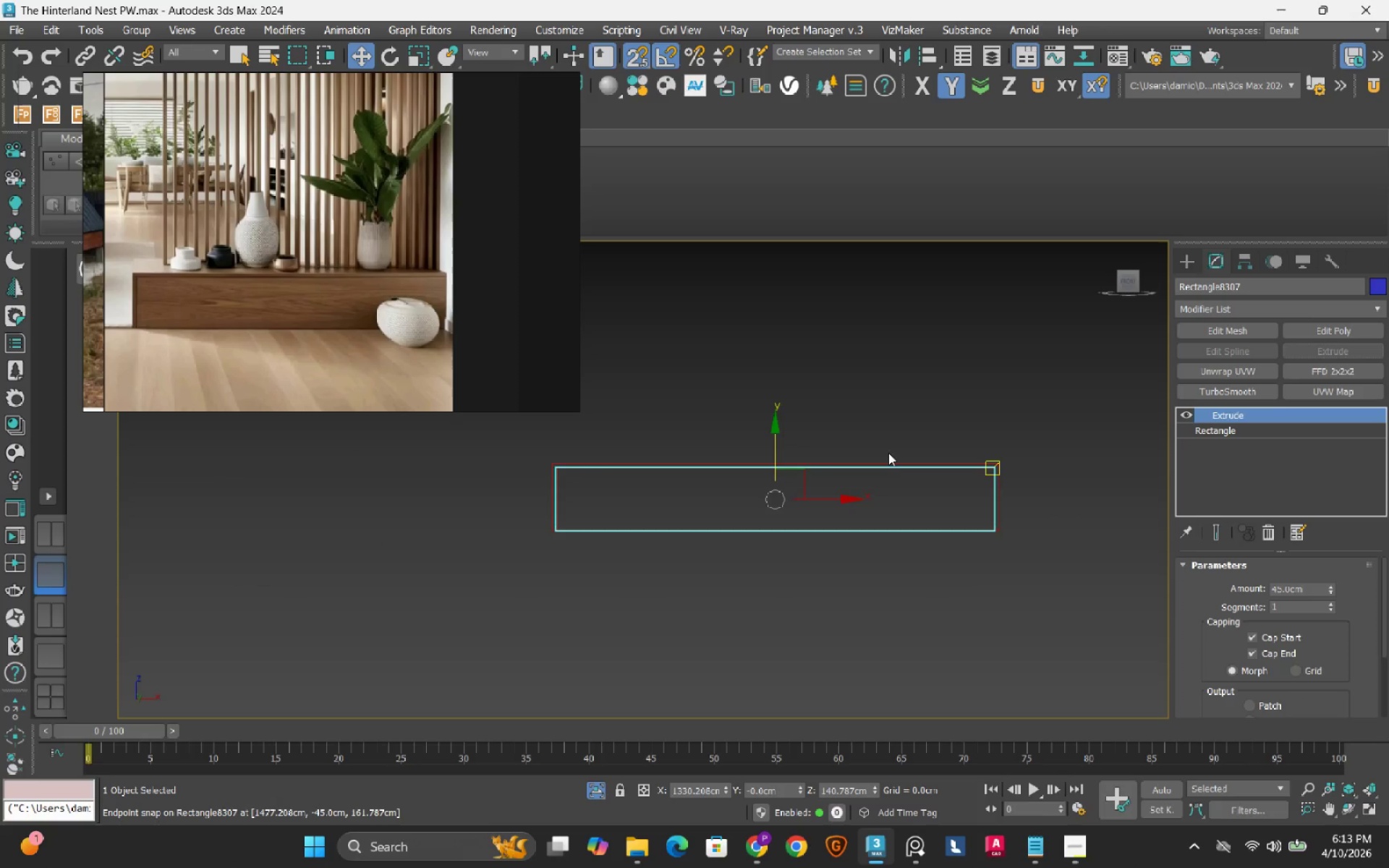 
hold_key(key=AltLeft, duration=0.86)
 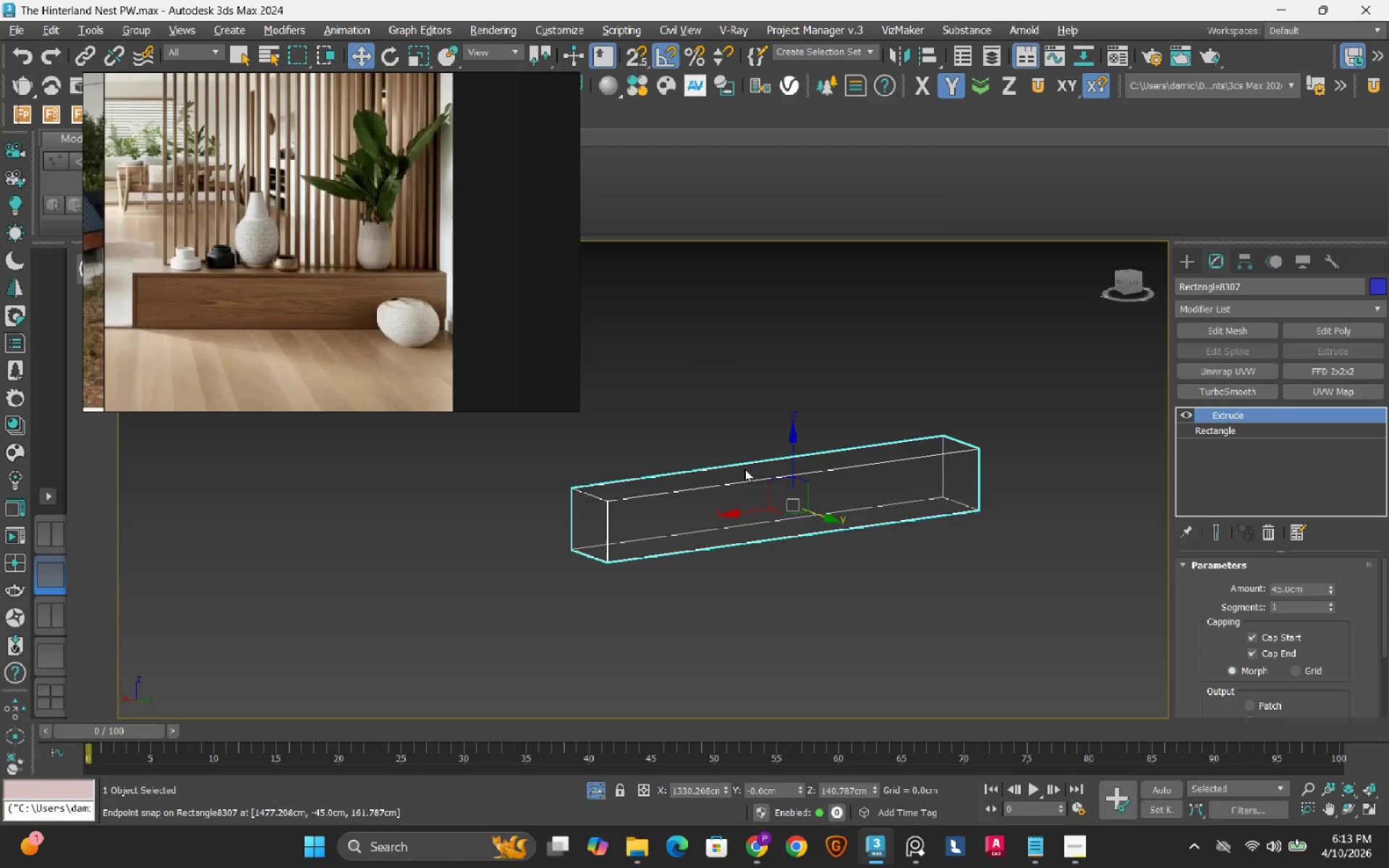 
hold_key(key=AltLeft, duration=1.0)
 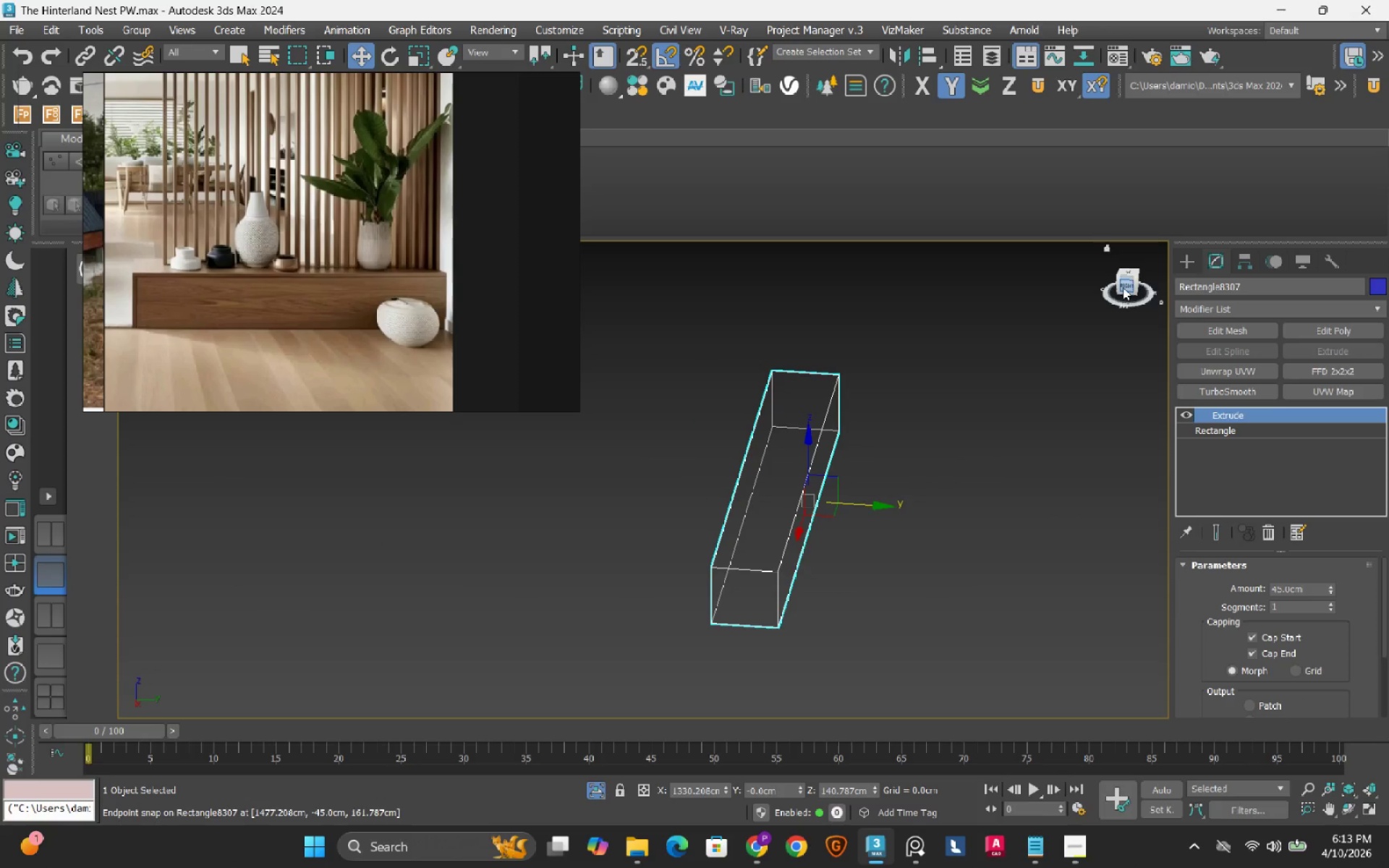 
left_click([1123, 287])
 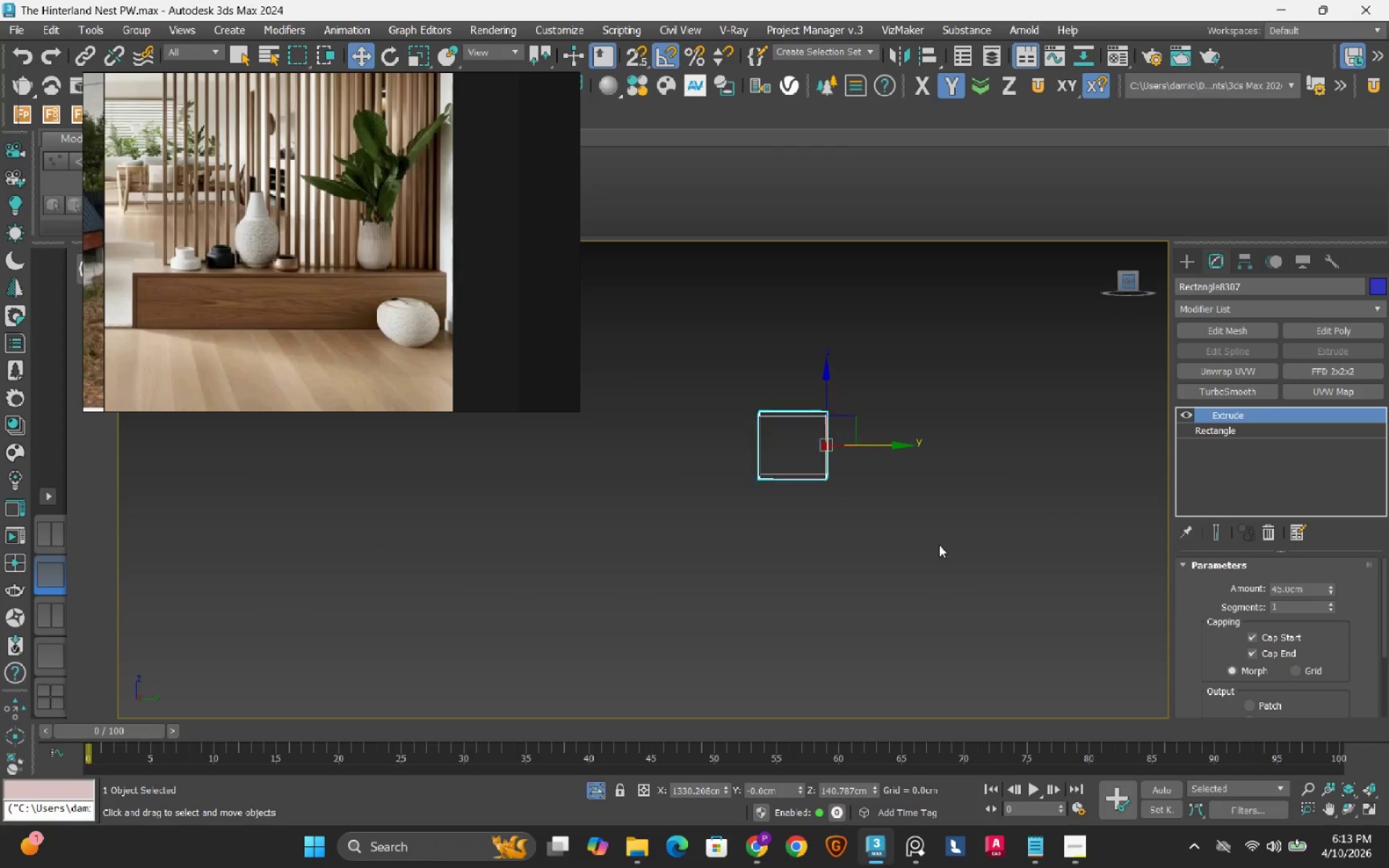 
scroll: coordinate [939, 545], scroll_direction: down, amount: 3.0
 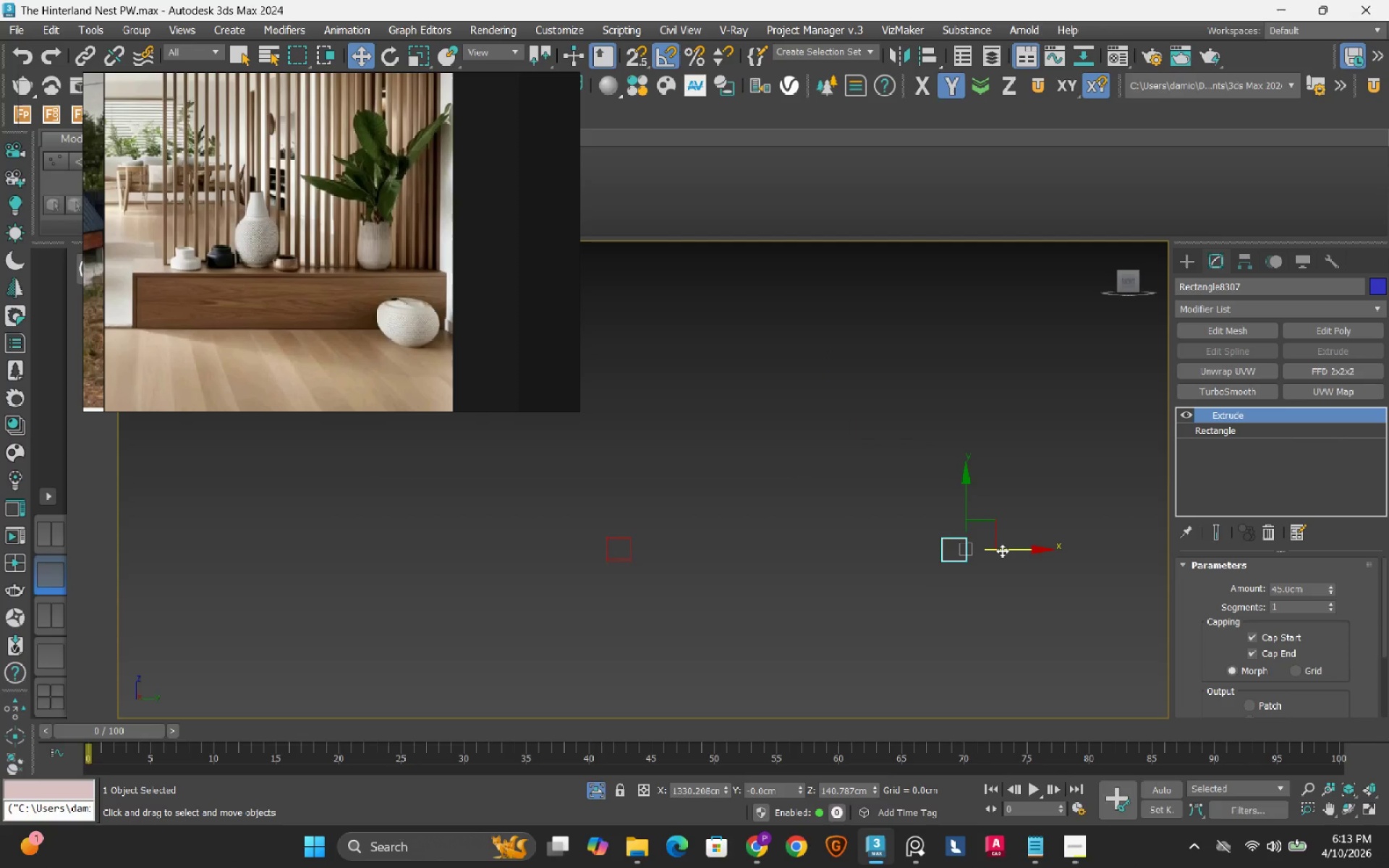 
left_click_drag(start_coordinate=[1002, 550], to_coordinate=[621, 546])
 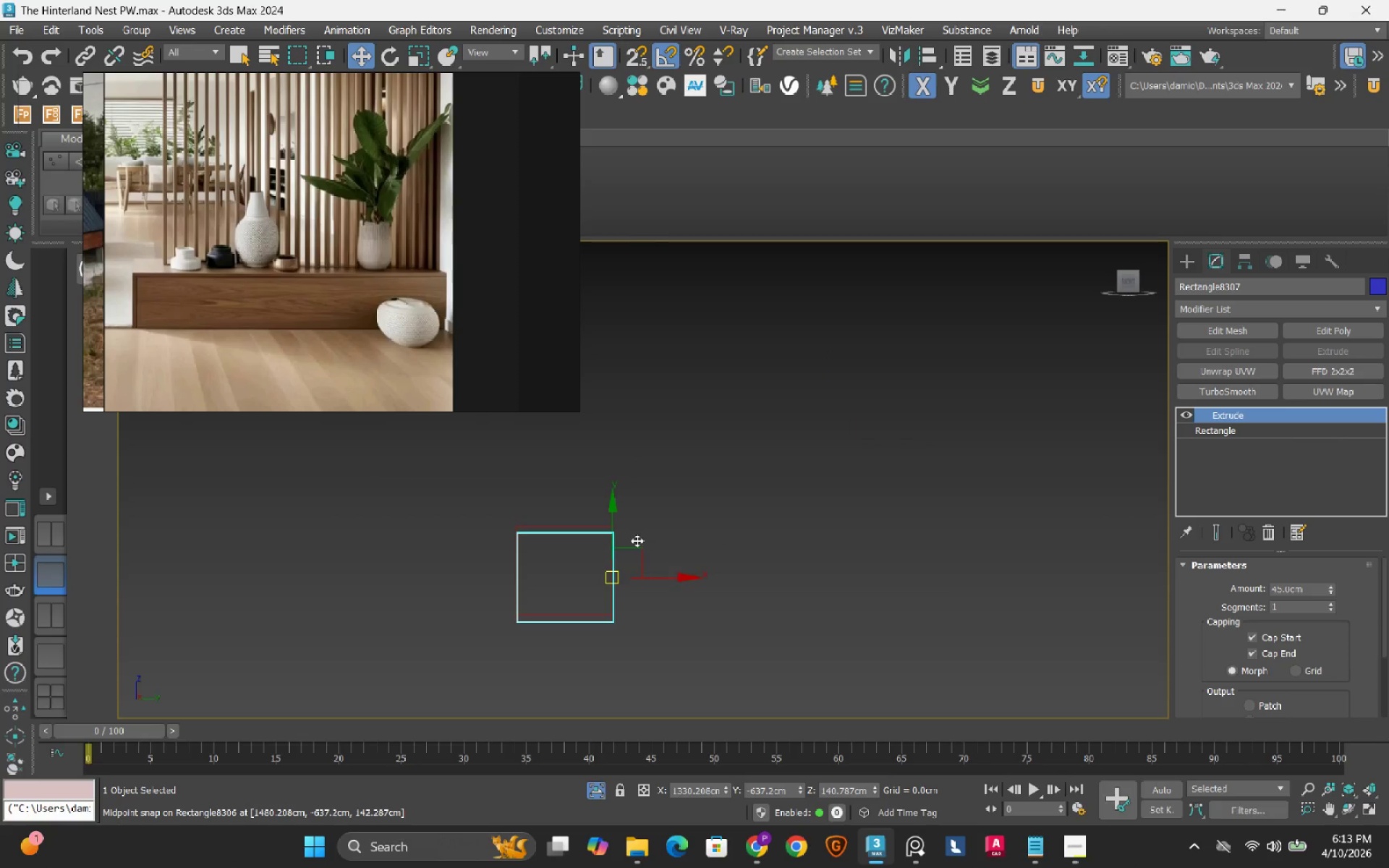 
type(ss)
 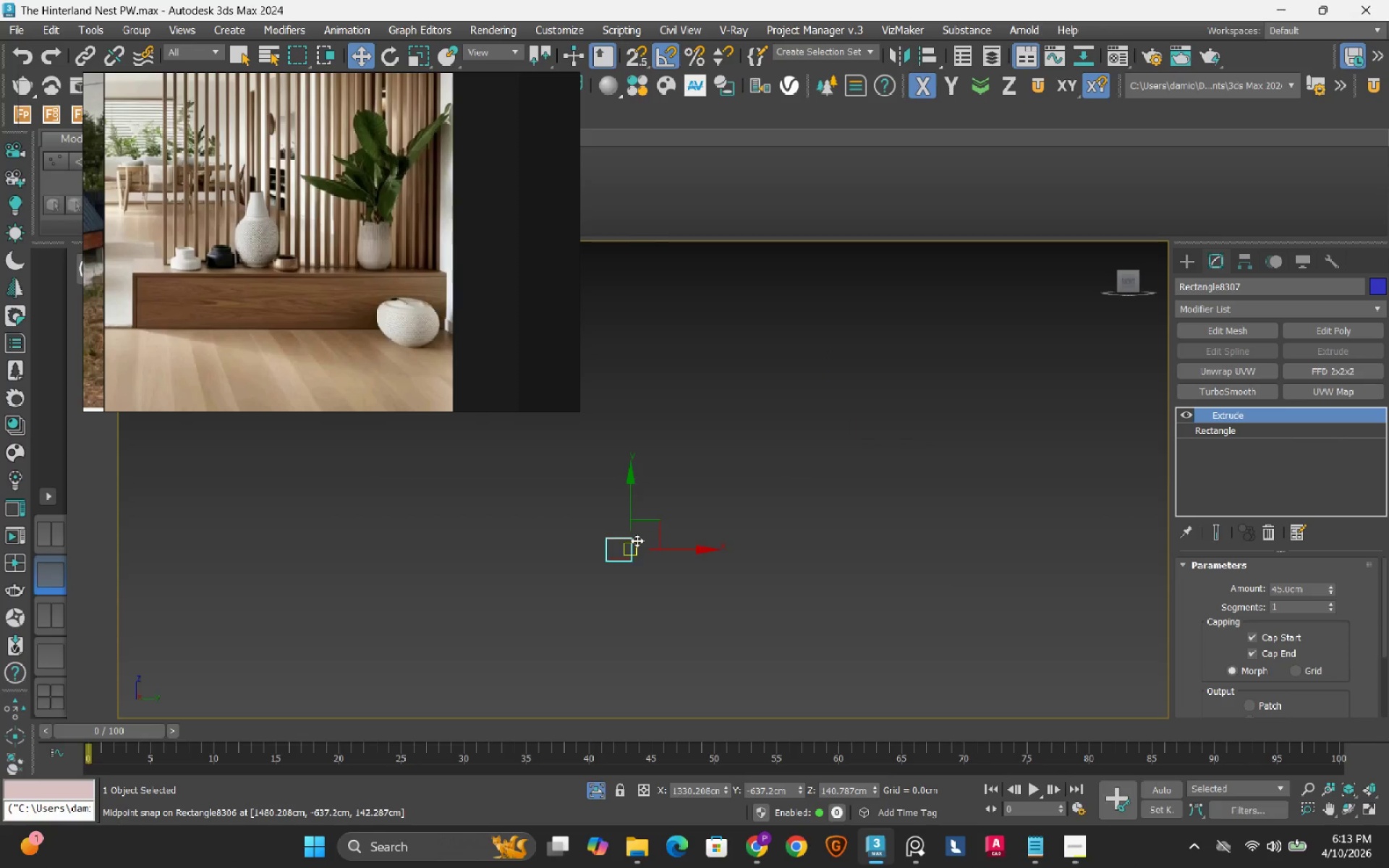 
scroll: coordinate [564, 587], scroll_direction: up, amount: 8.0
 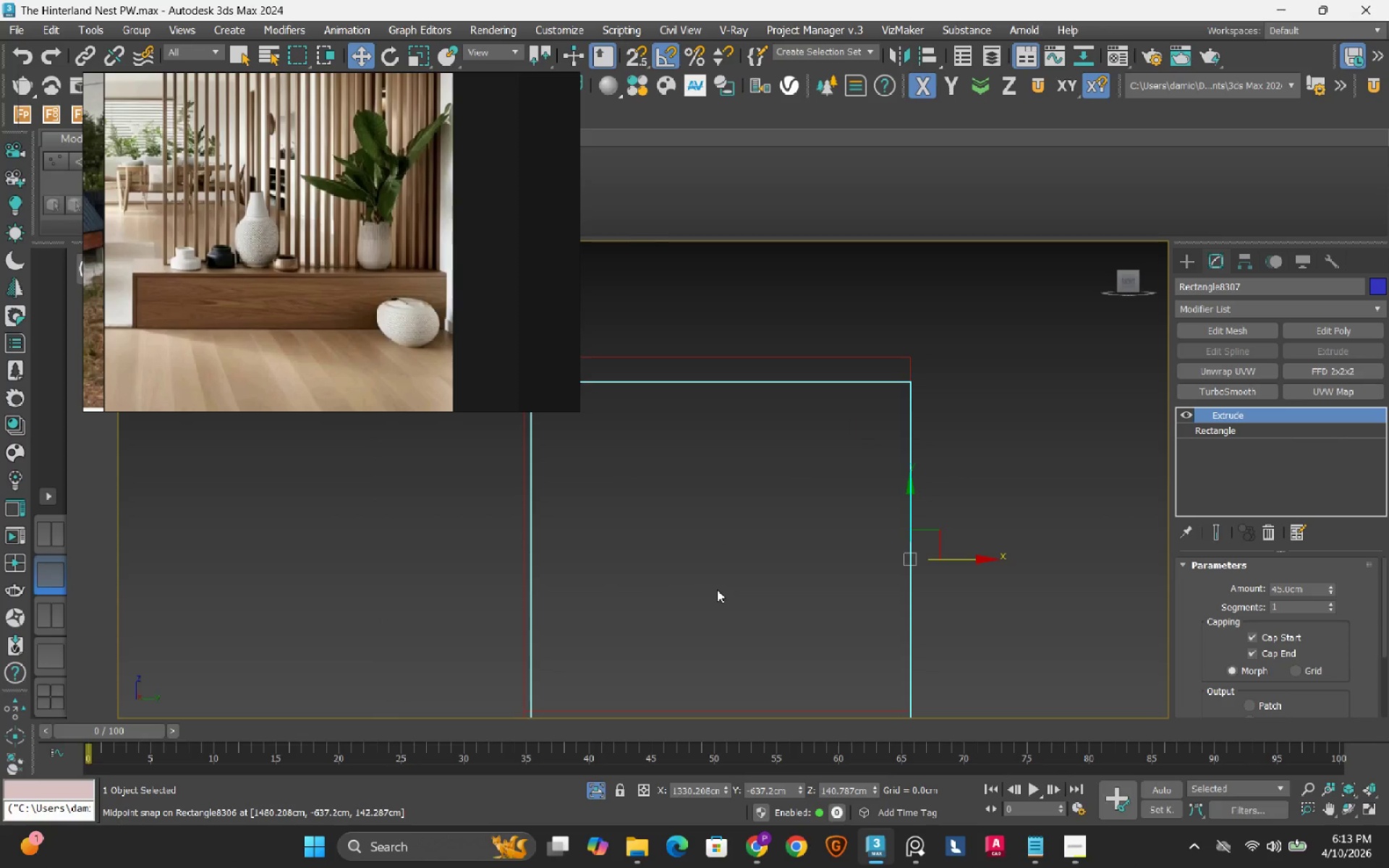 
scroll: coordinate [717, 590], scroll_direction: down, amount: 1.0
 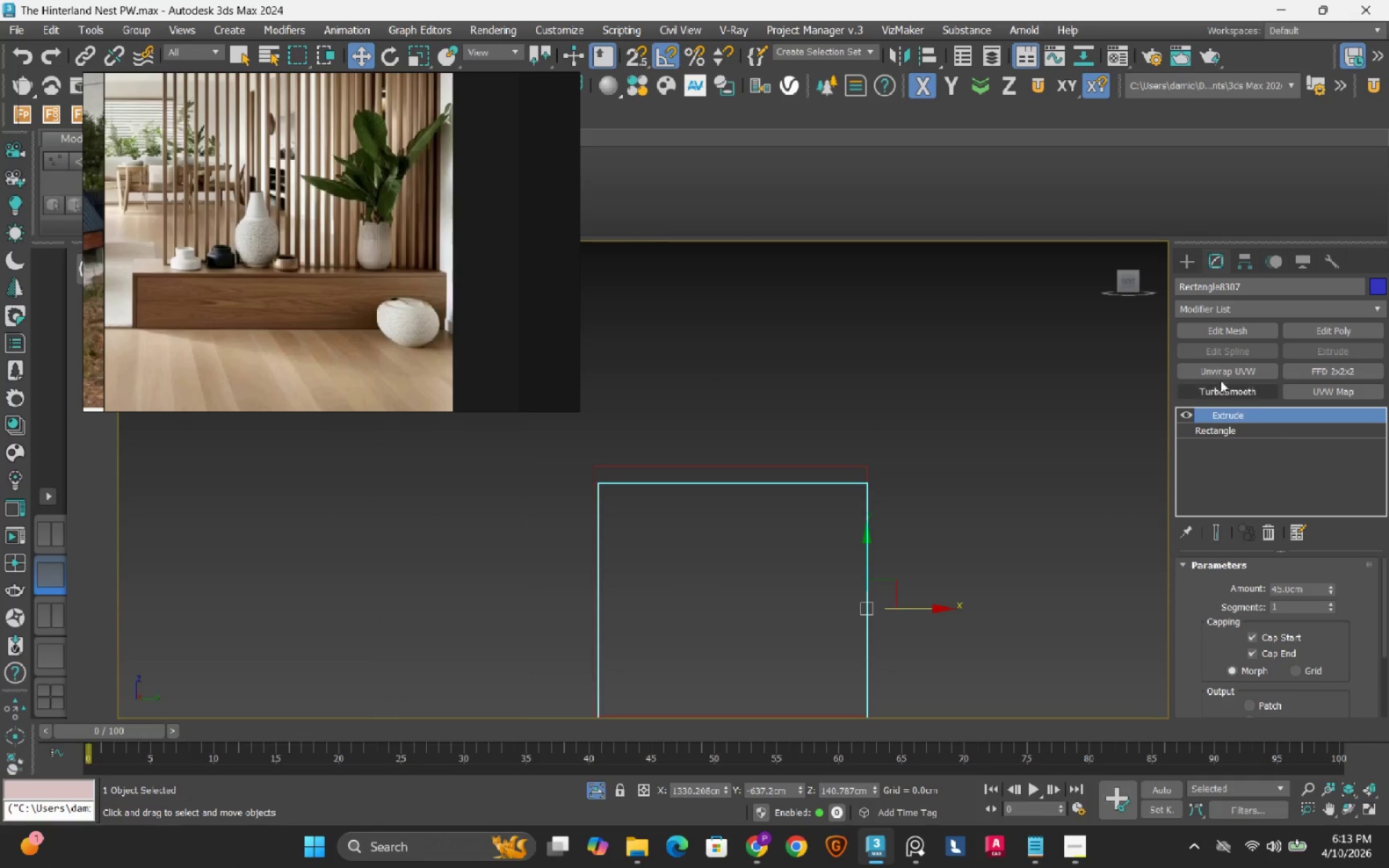 
left_click([1308, 330])
 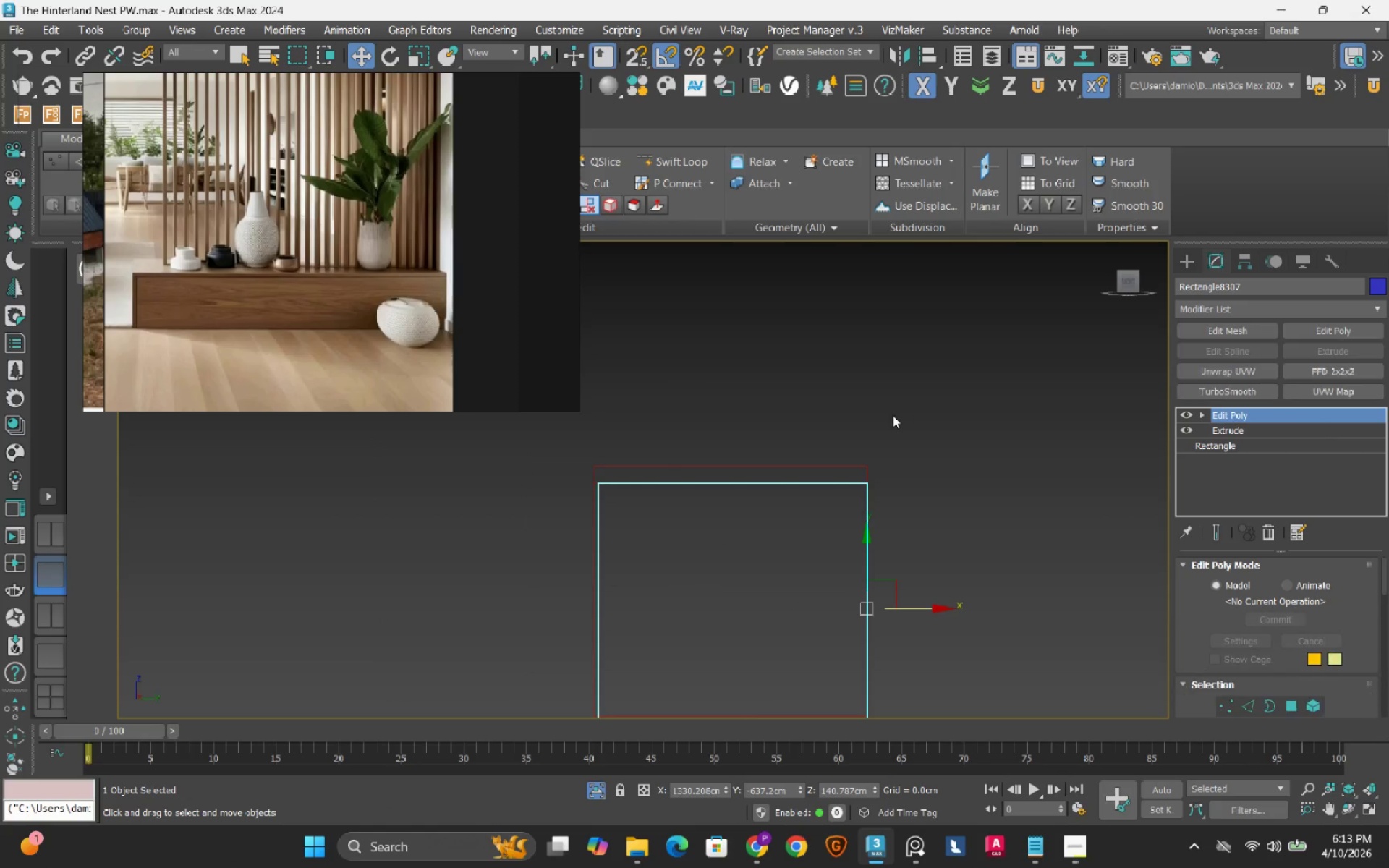 
key(1)
 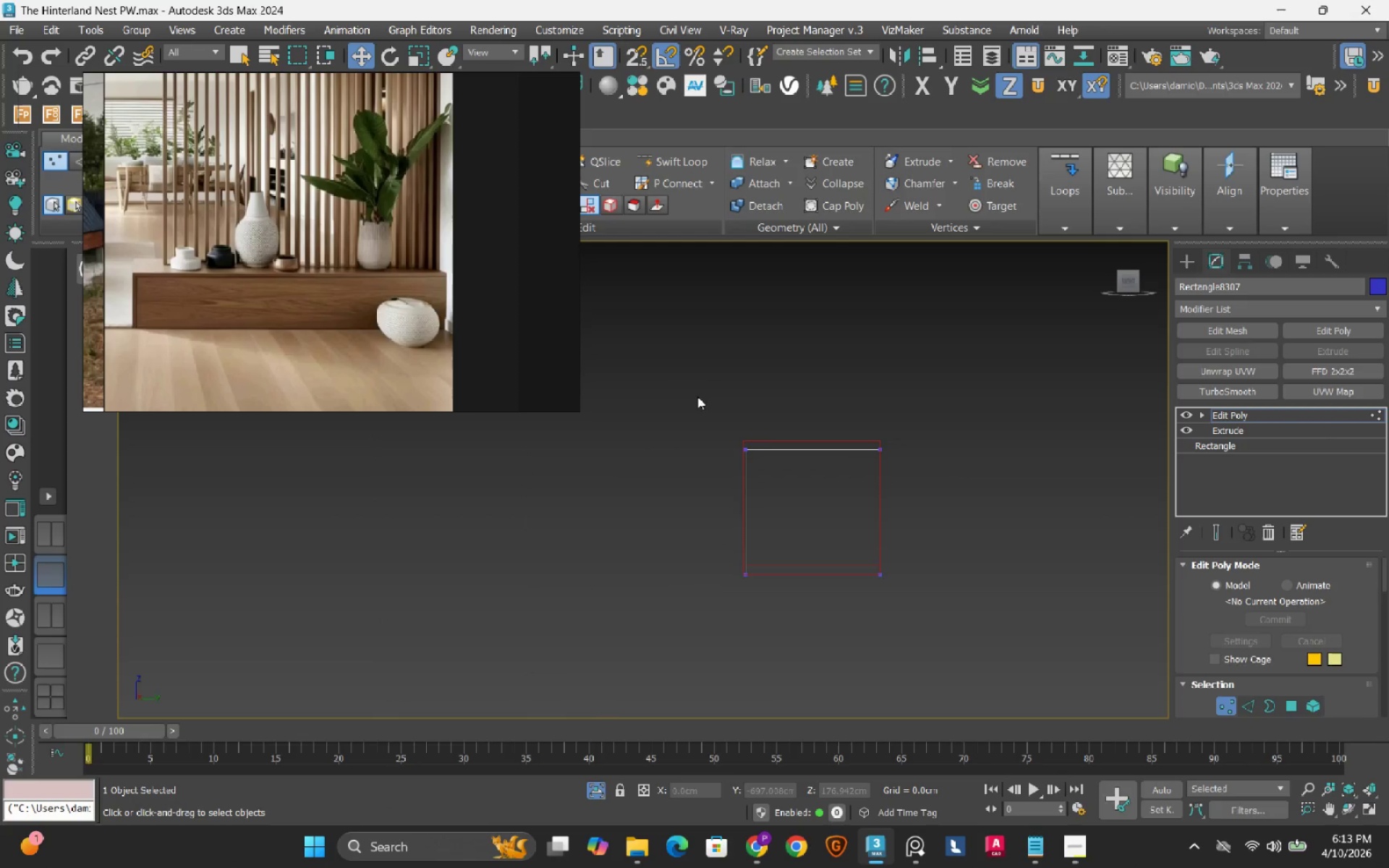 
scroll: coordinate [893, 415], scroll_direction: down, amount: 2.0
 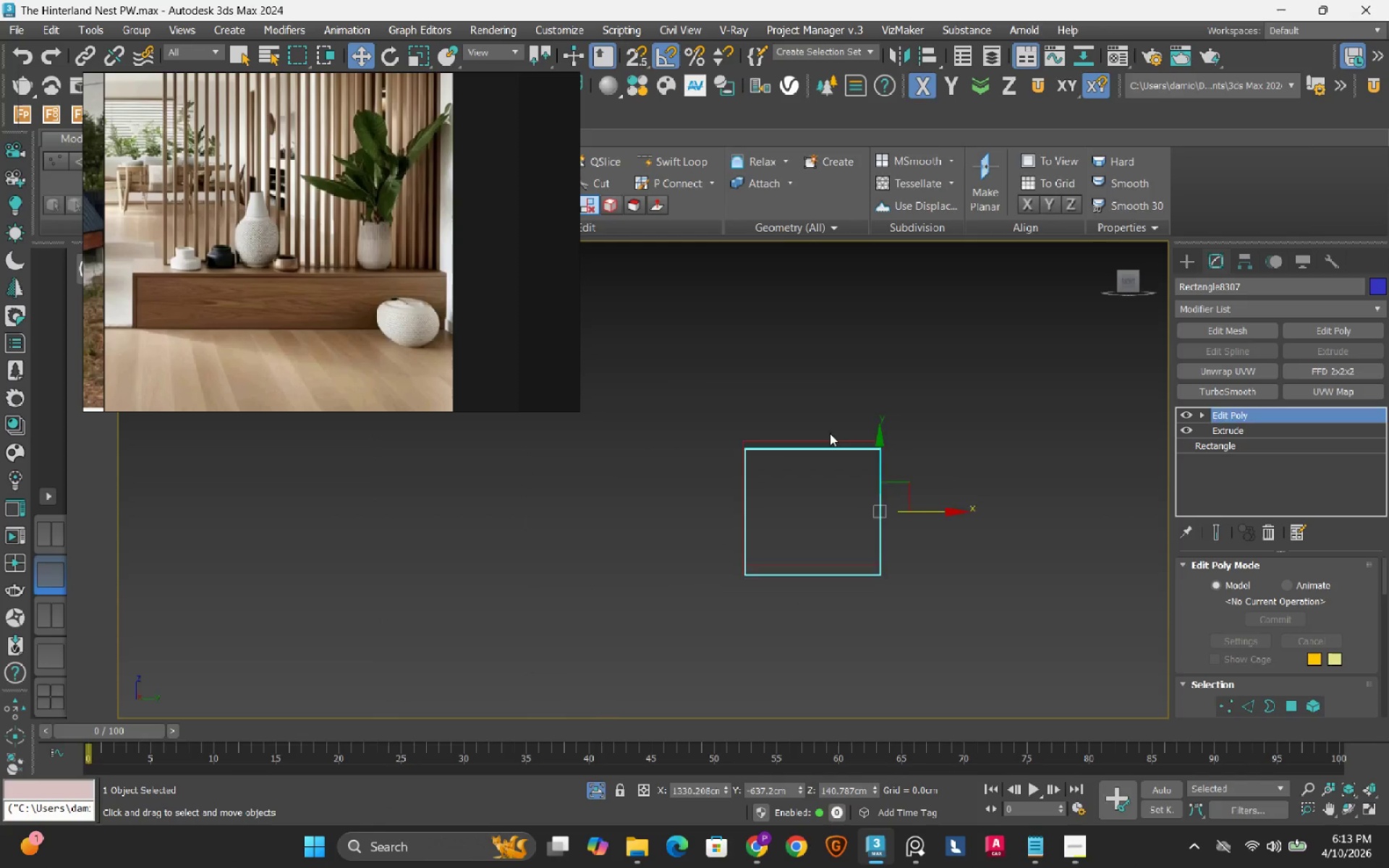 
left_click_drag(start_coordinate=[697, 394], to_coordinate=[766, 673])
 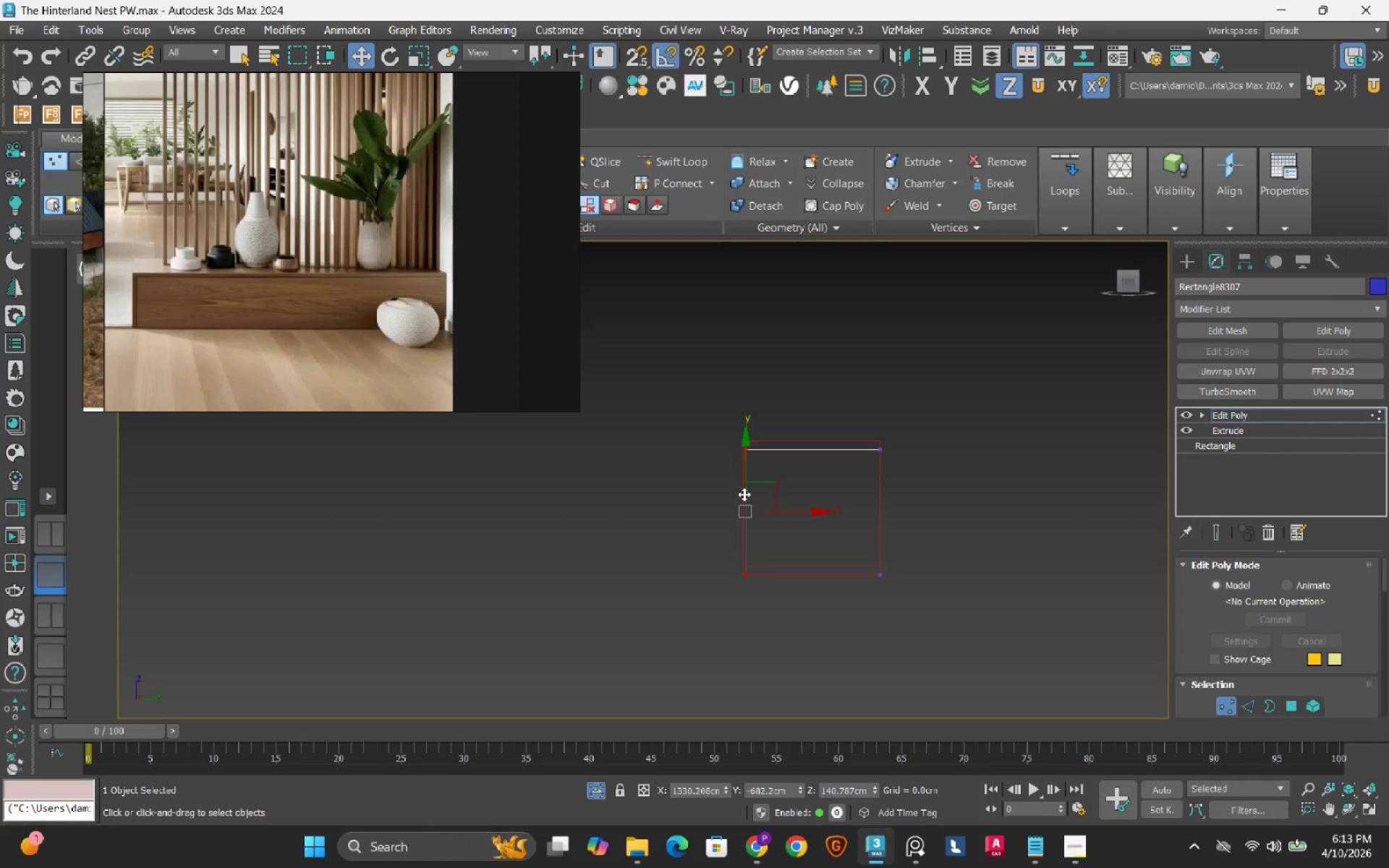 
scroll: coordinate [744, 494], scroll_direction: up, amount: 3.0
 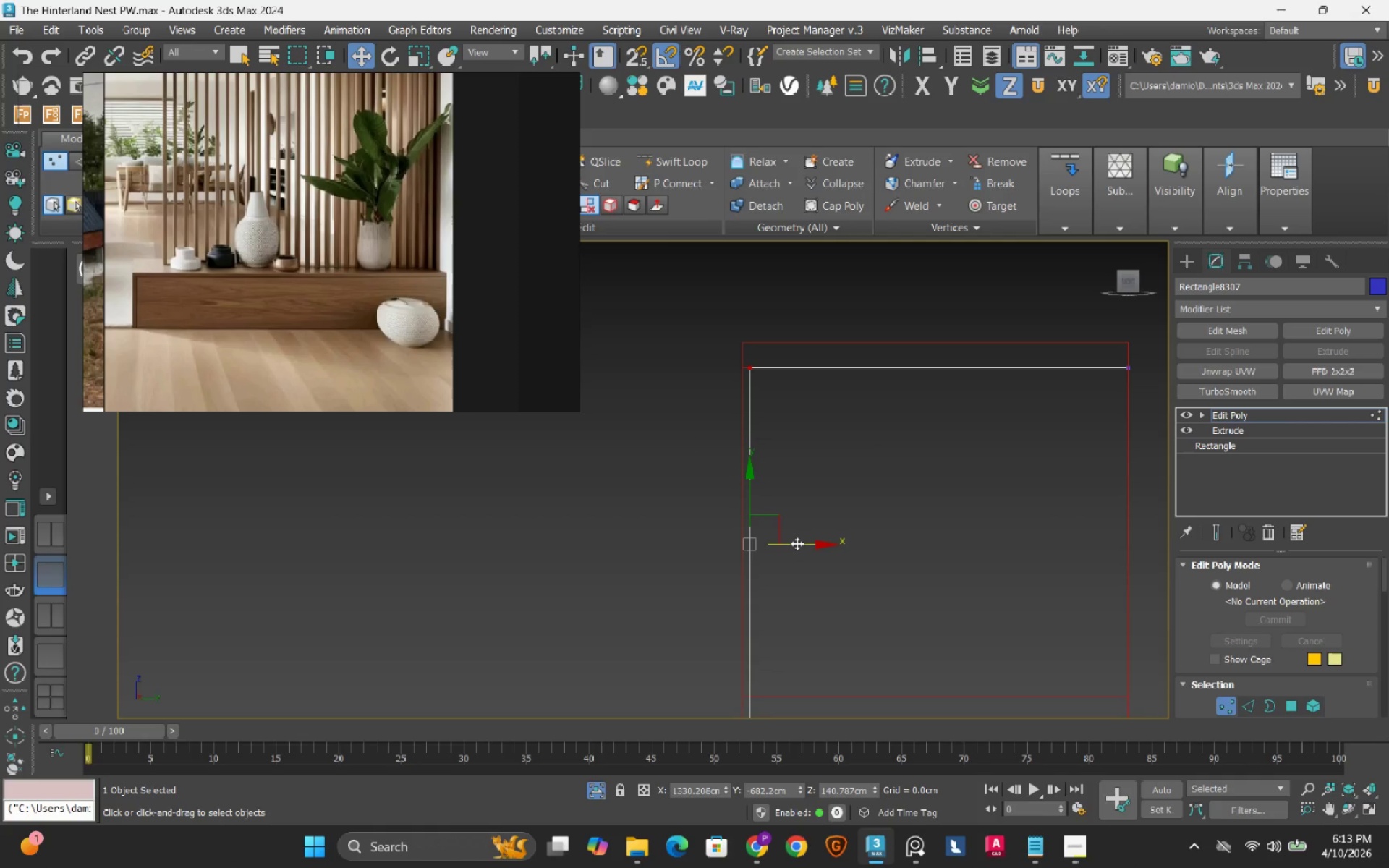 
left_click_drag(start_coordinate=[797, 544], to_coordinate=[745, 547])
 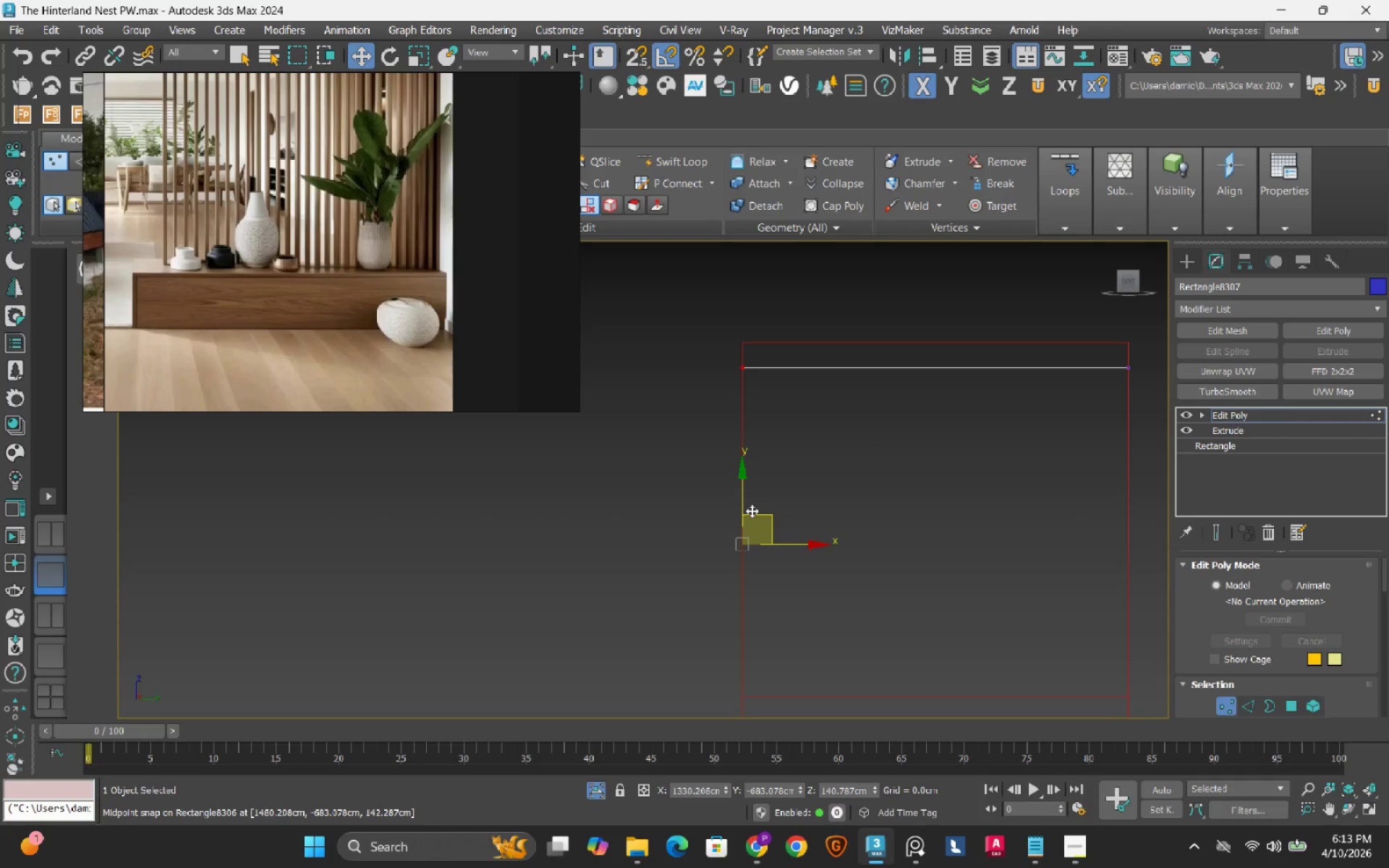 
type(ss1)
 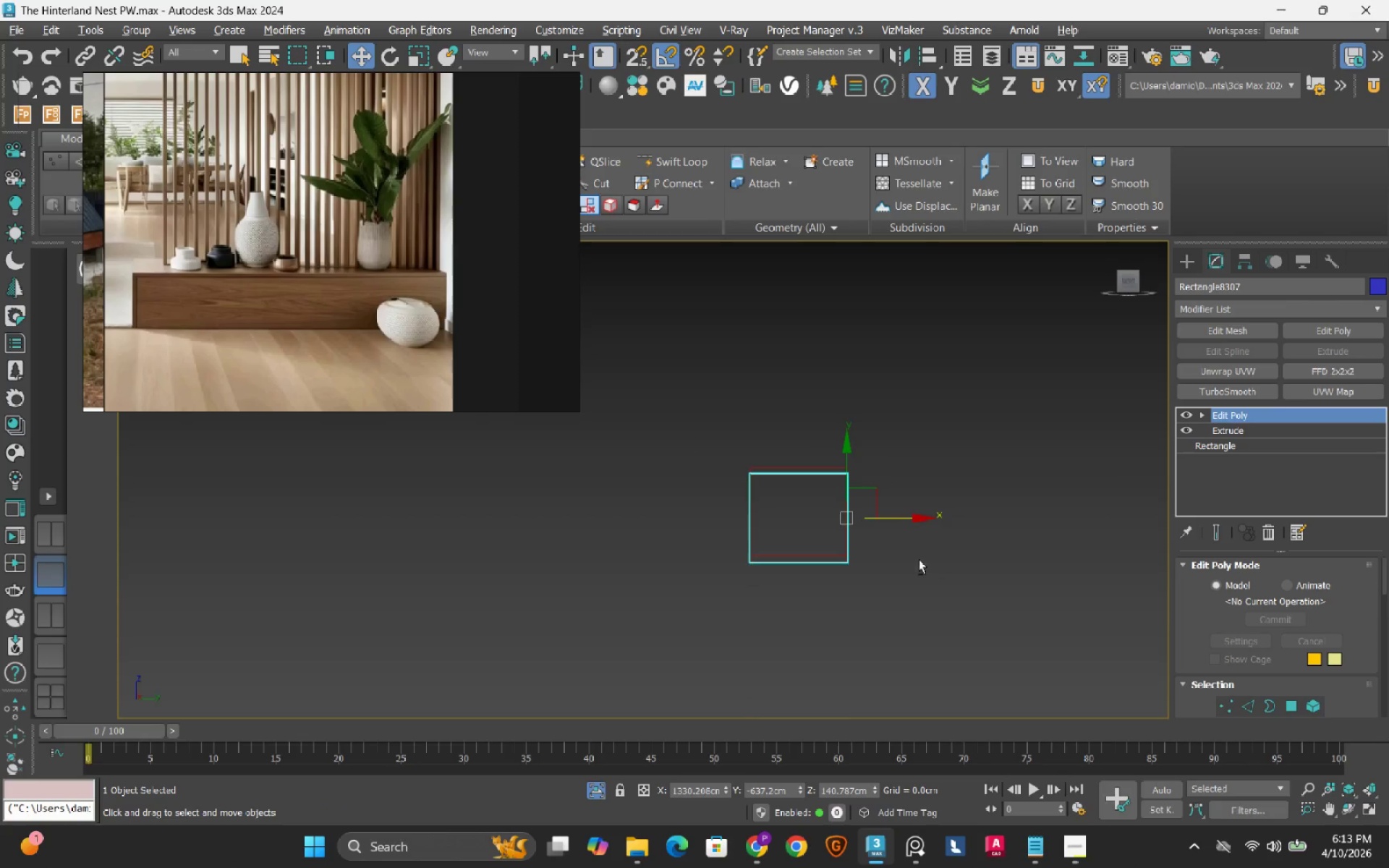 
scroll: coordinate [752, 511], scroll_direction: down, amount: 2.0
 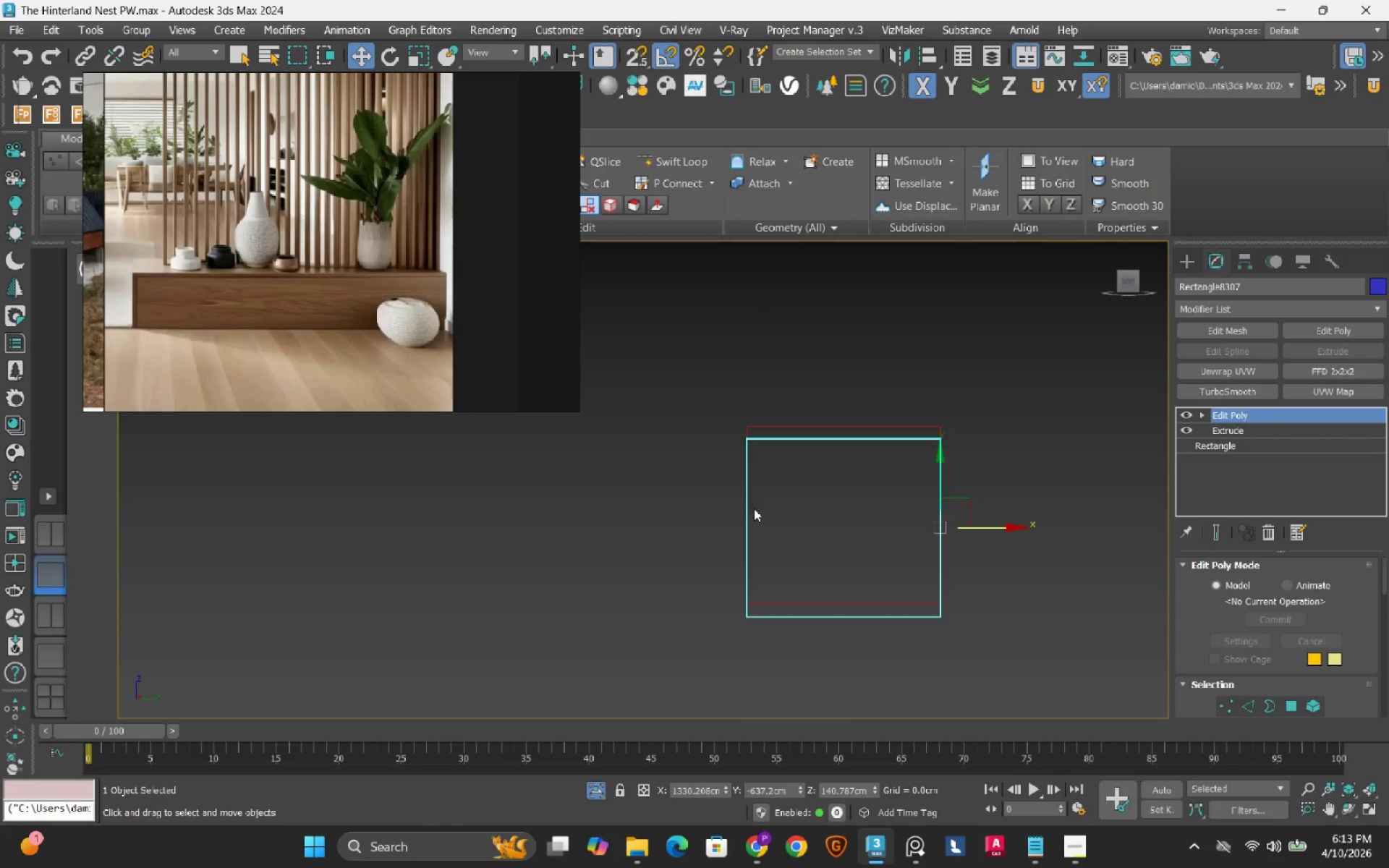 
hold_key(key=AltLeft, duration=0.64)
 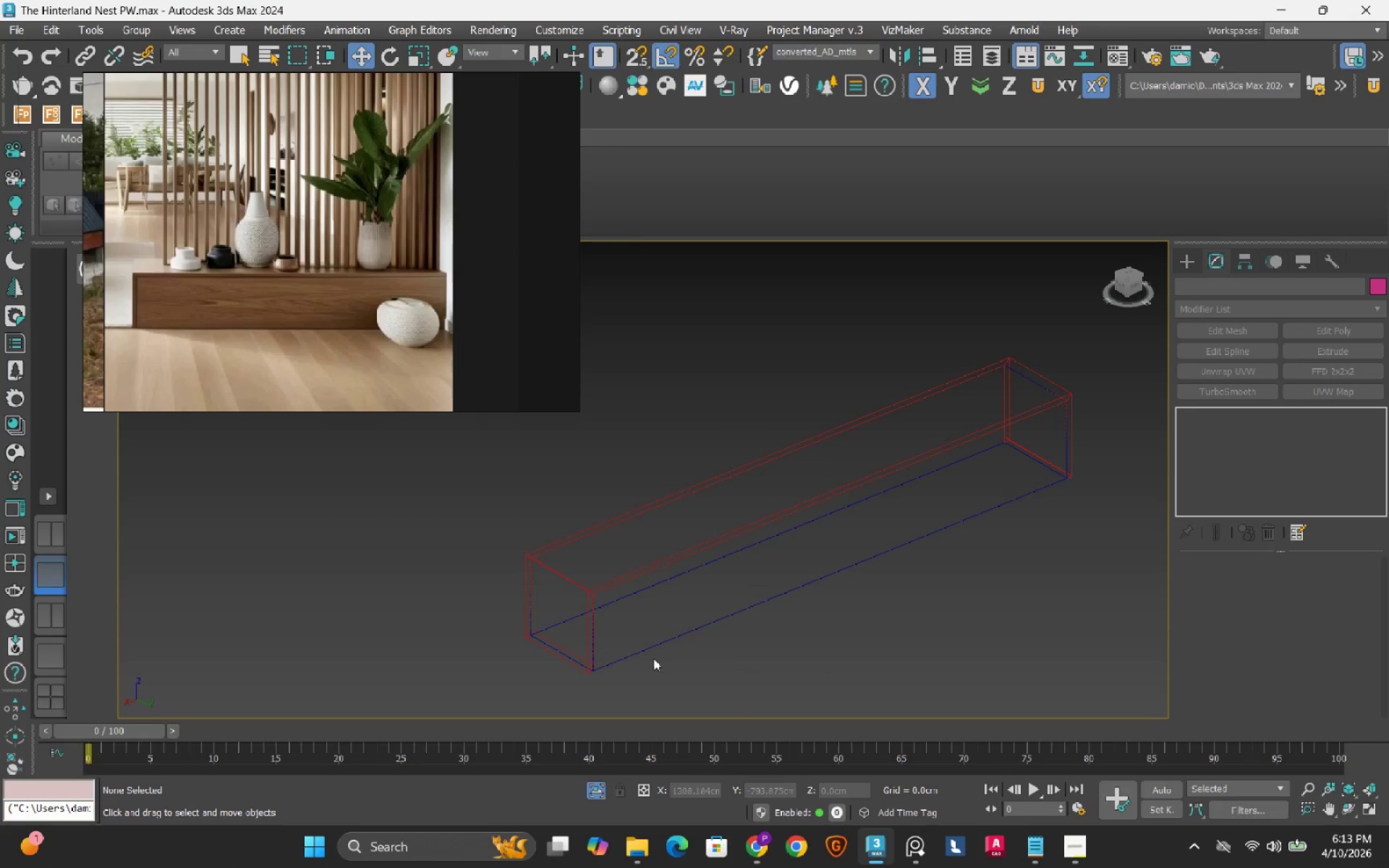 
scroll: coordinate [754, 509], scroll_direction: down, amount: 2.0
 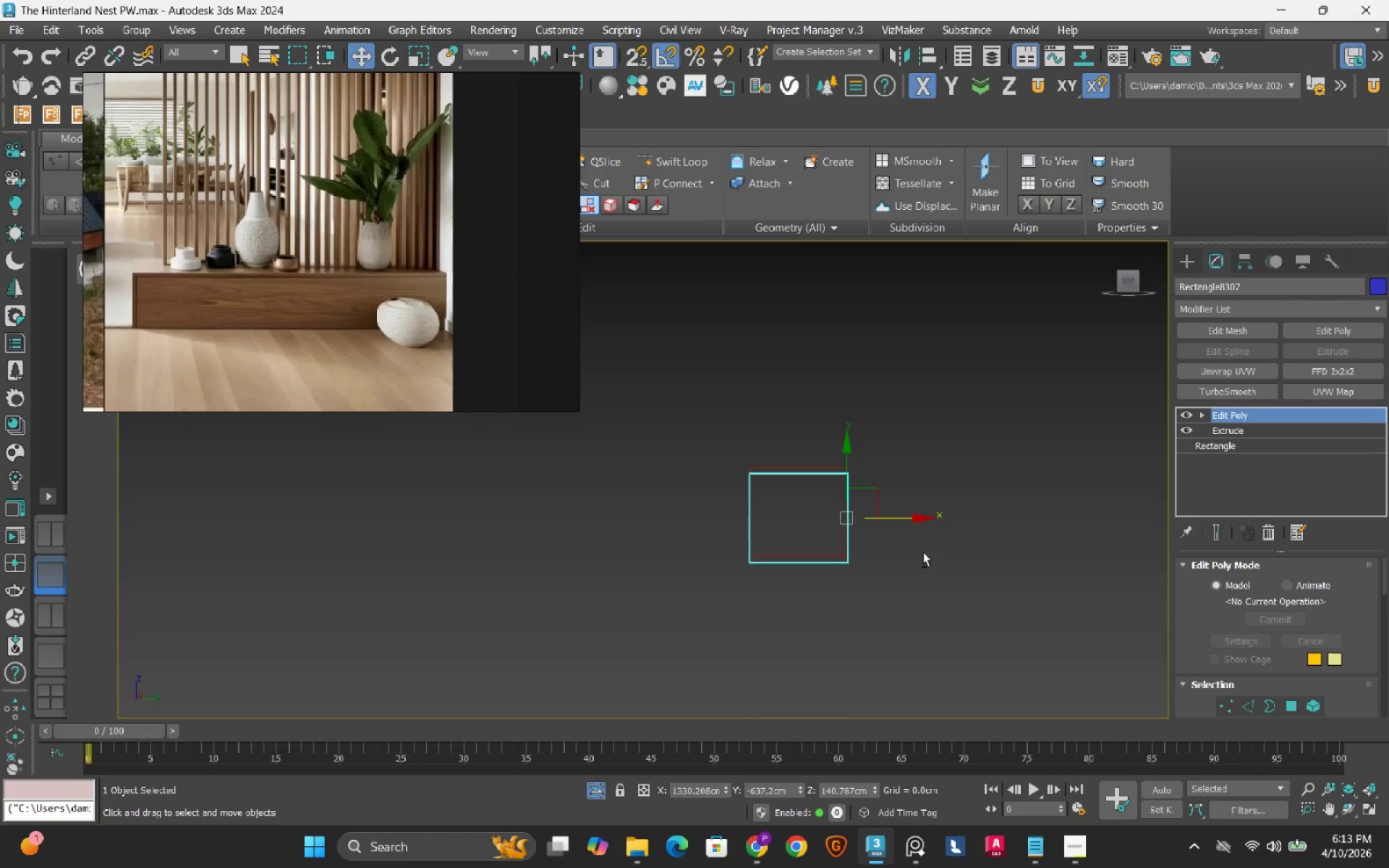 
scroll: coordinate [643, 664], scroll_direction: up, amount: 2.0
 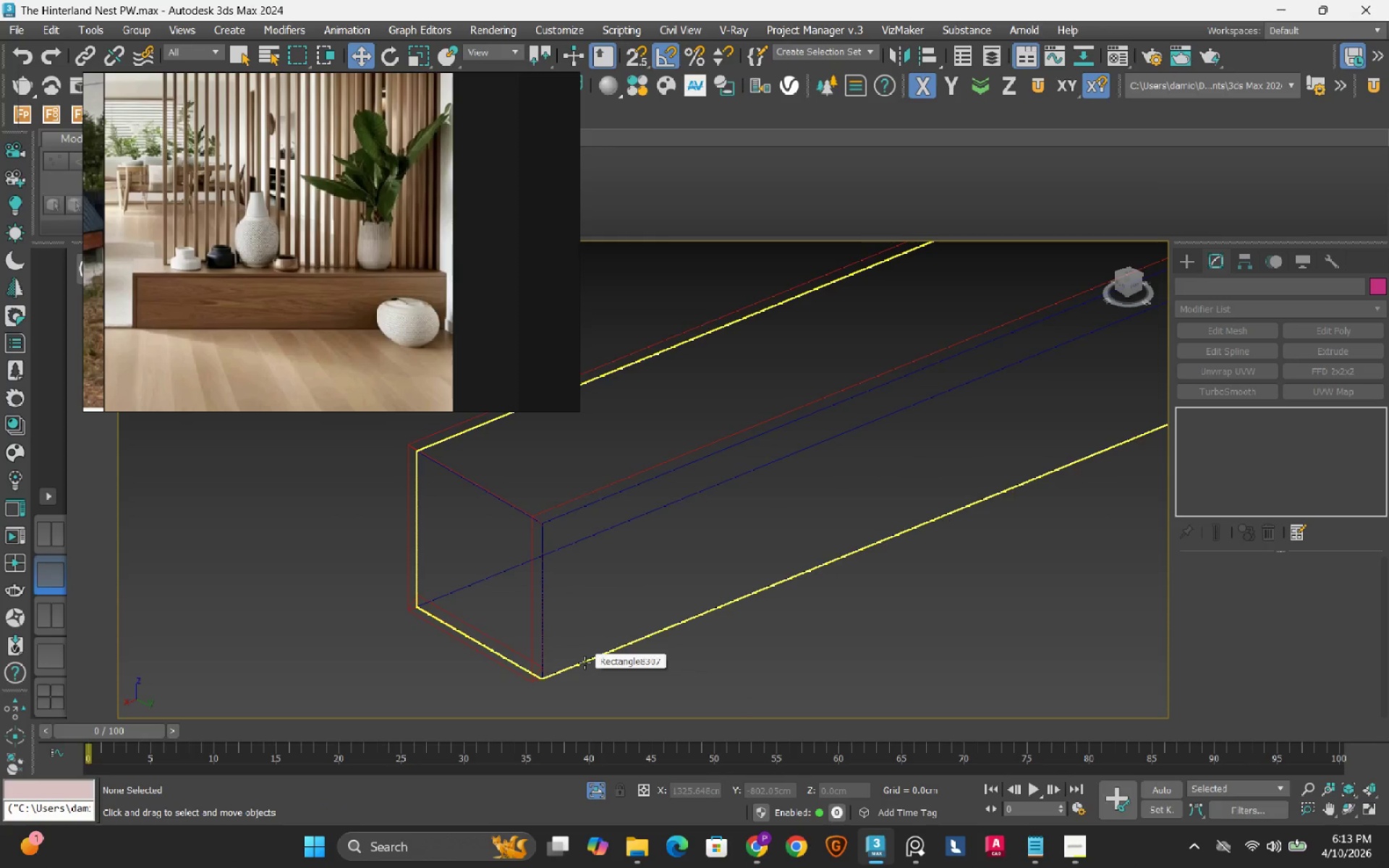 
left_click([585, 663])
 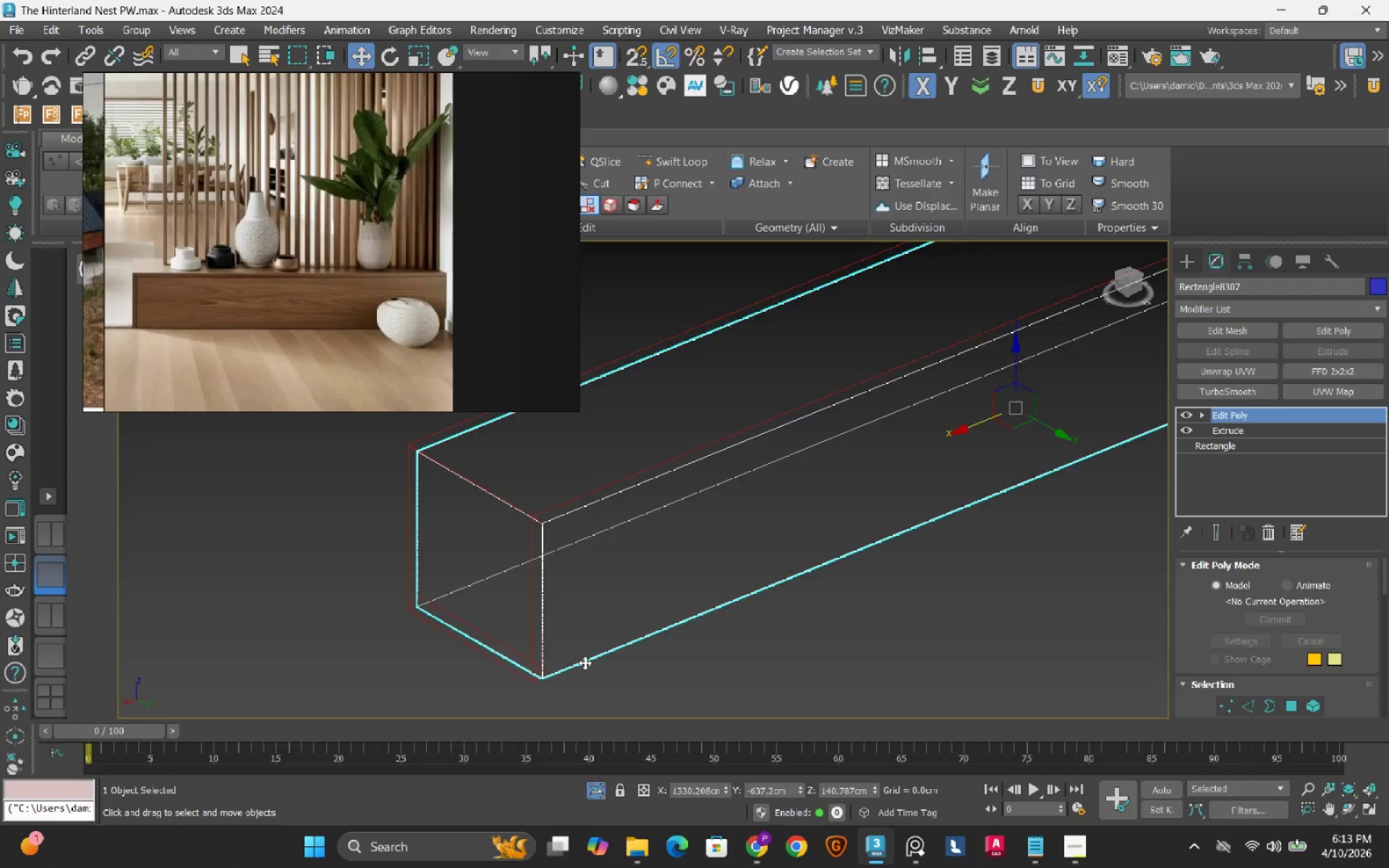 
scroll: coordinate [585, 663], scroll_direction: down, amount: 3.0
 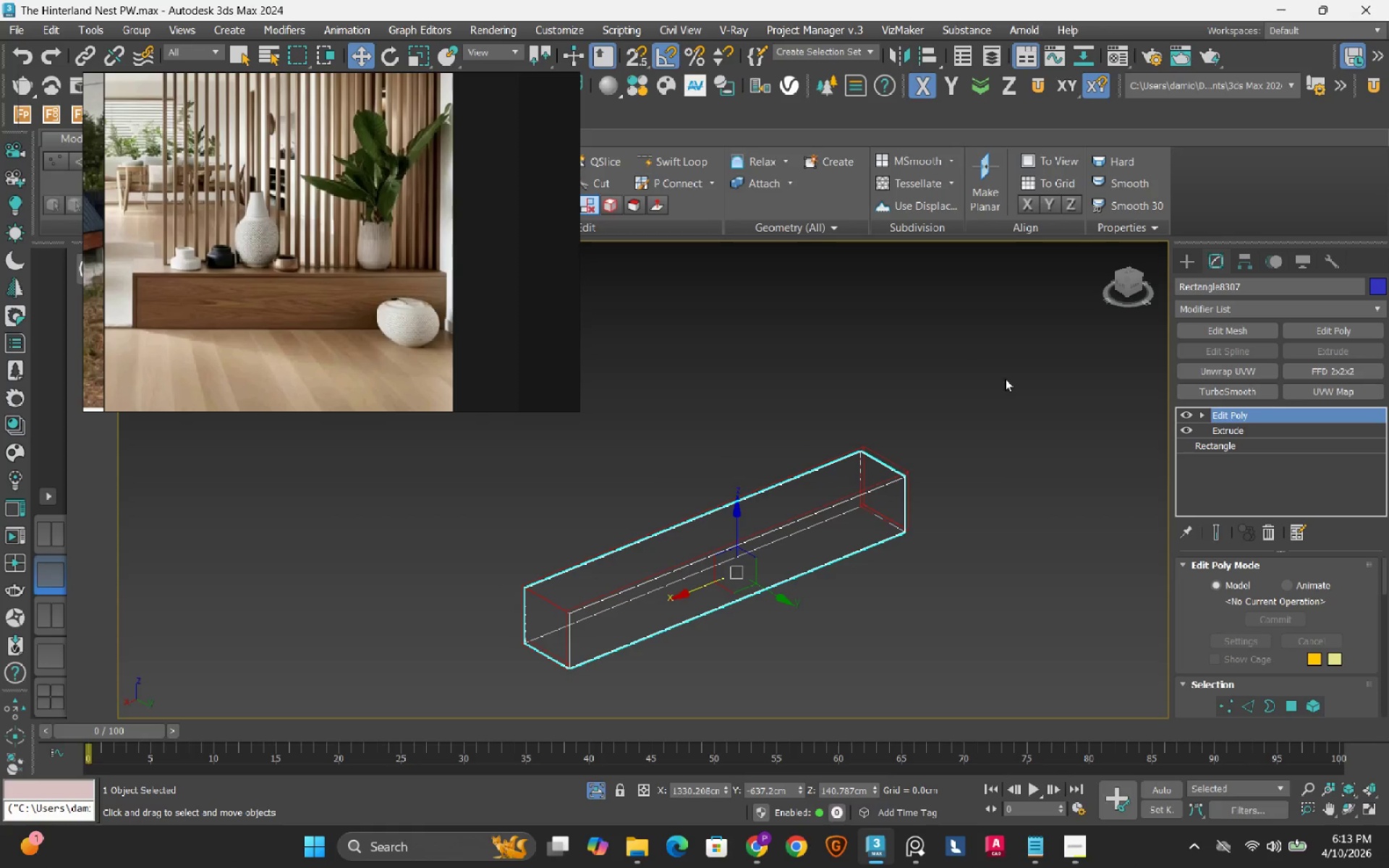 
left_click([1005, 378])
 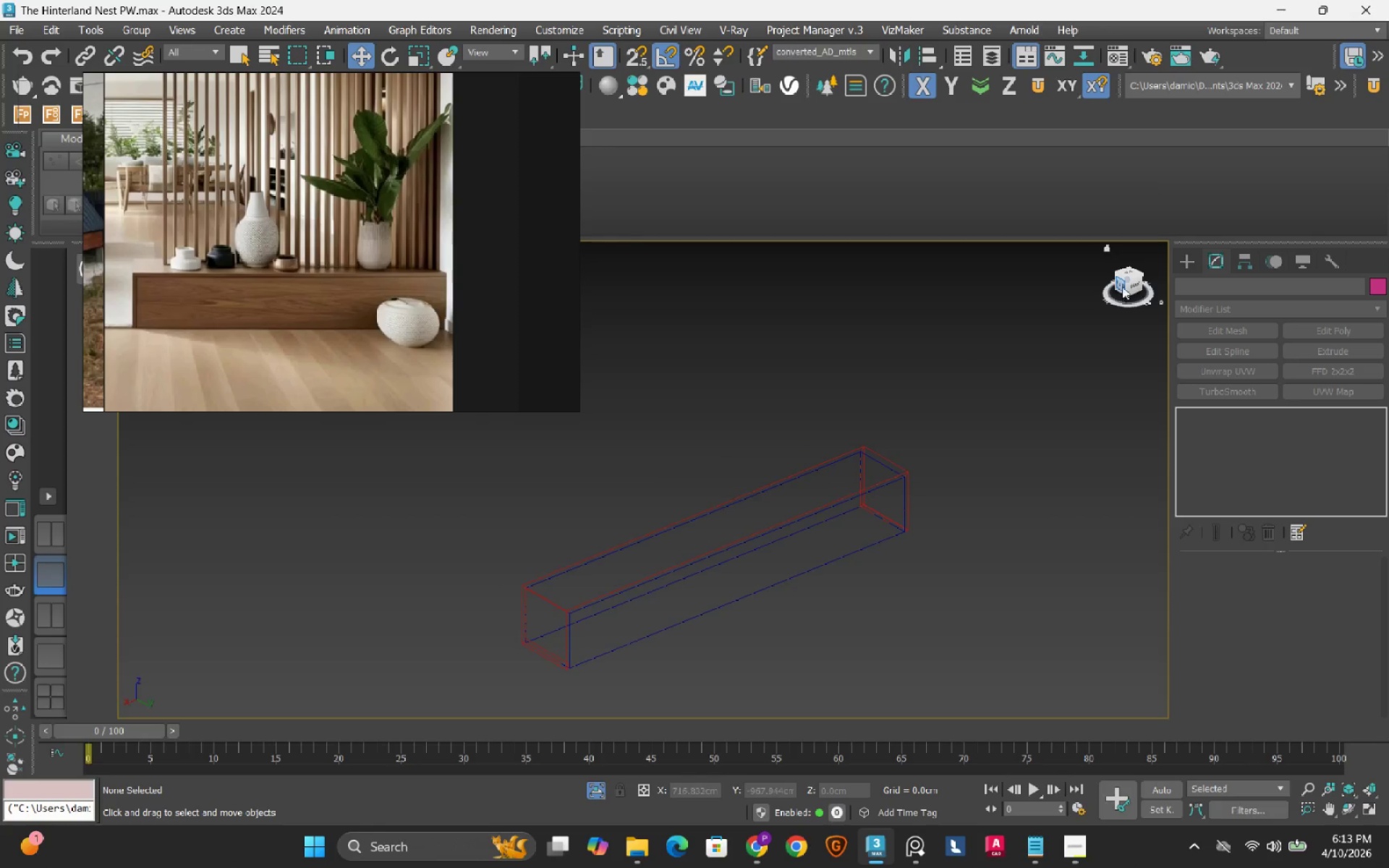 
scroll: coordinate [903, 522], scroll_direction: down, amount: 1.0
 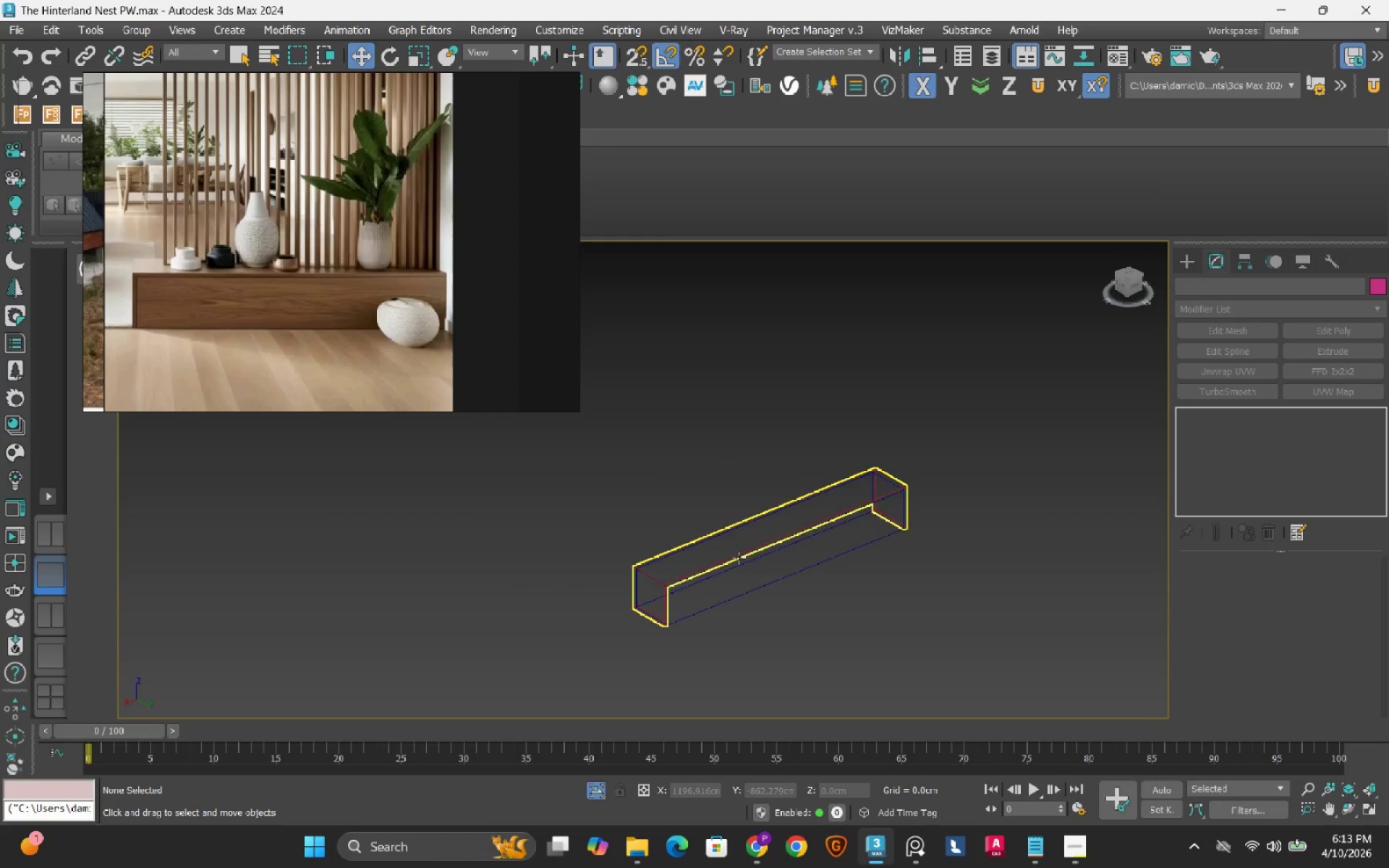 
hold_key(key=AltLeft, duration=1.26)
 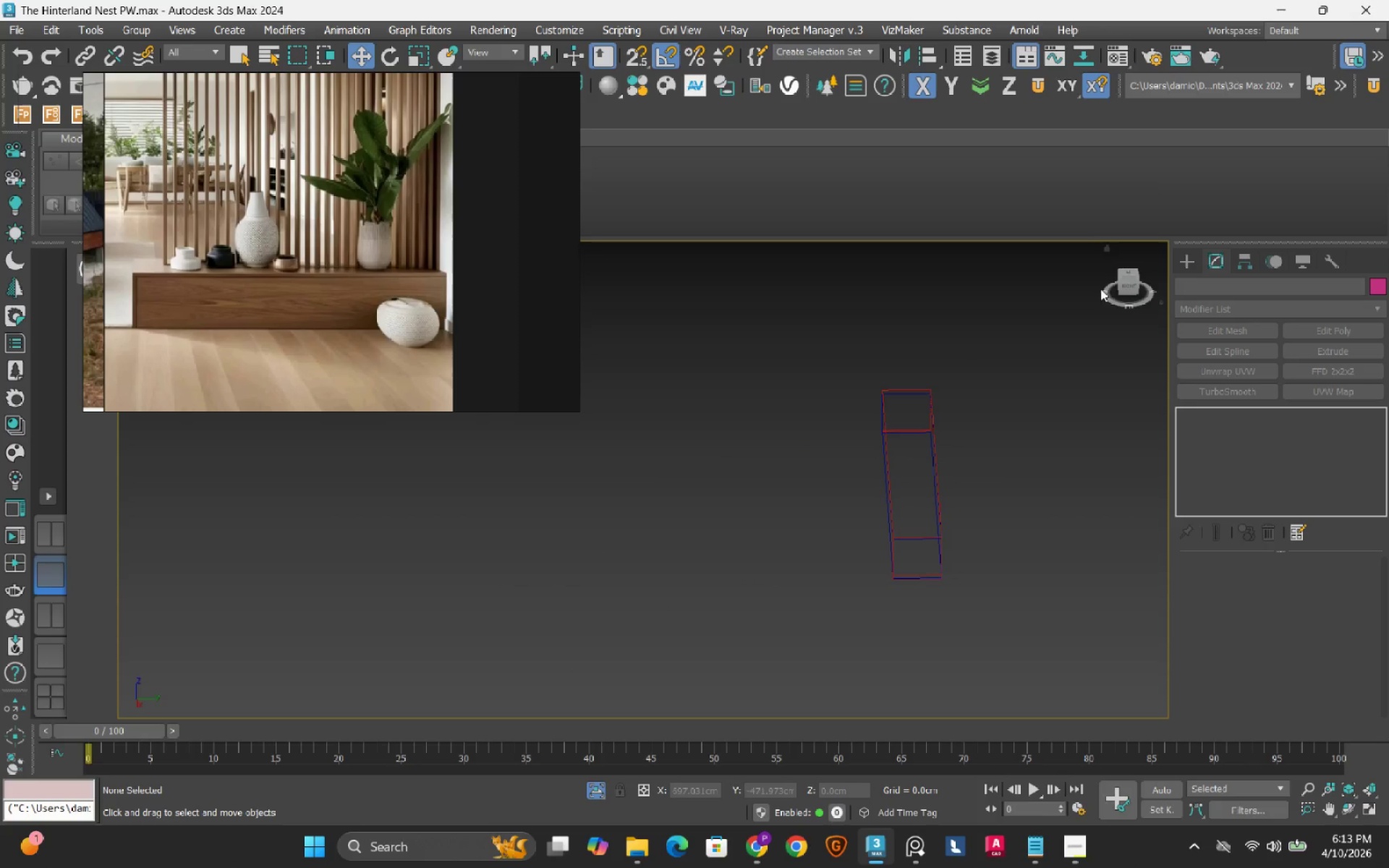 
mouse_move([1105, 289])
 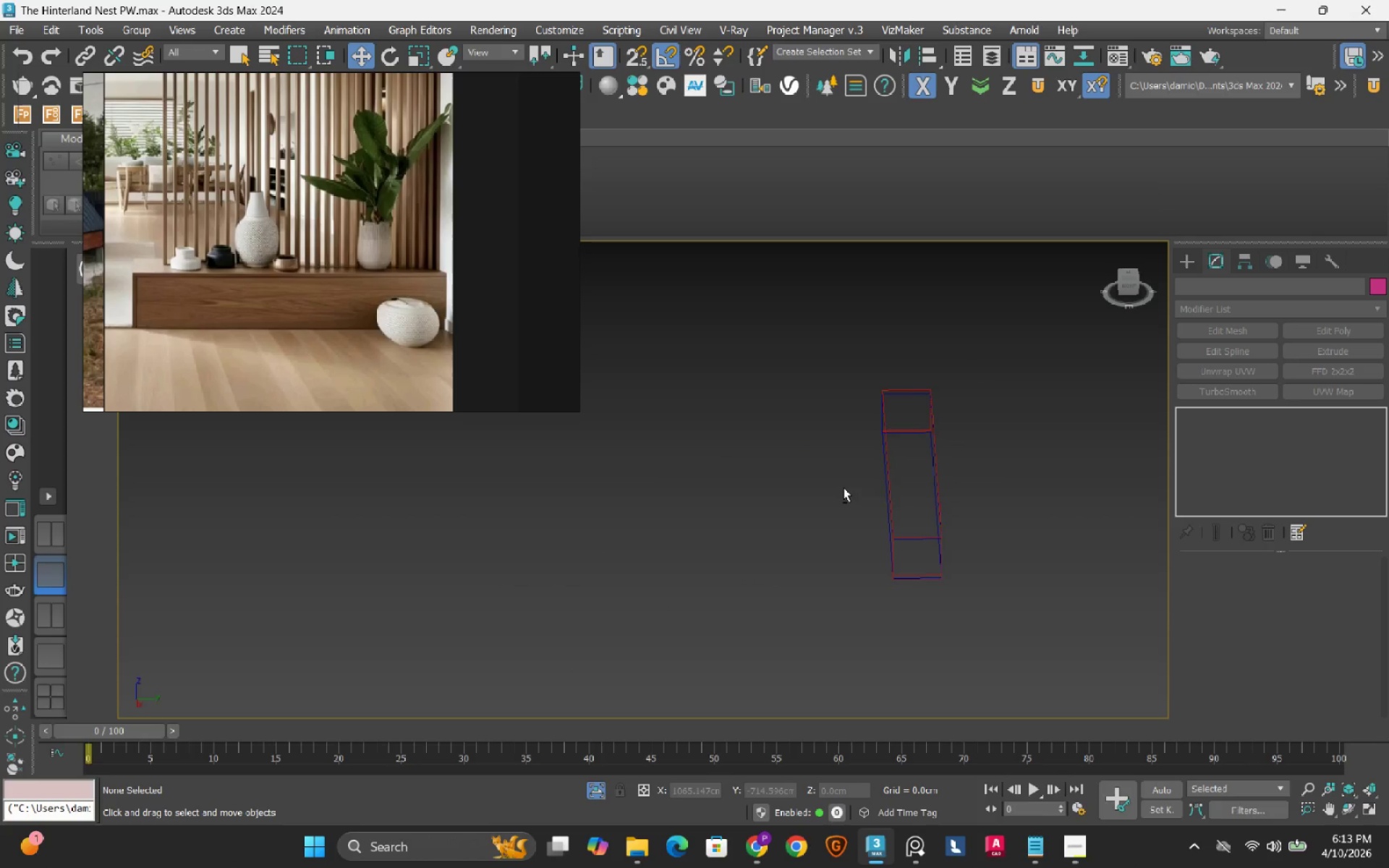 
hold_key(key=AltLeft, duration=0.59)
 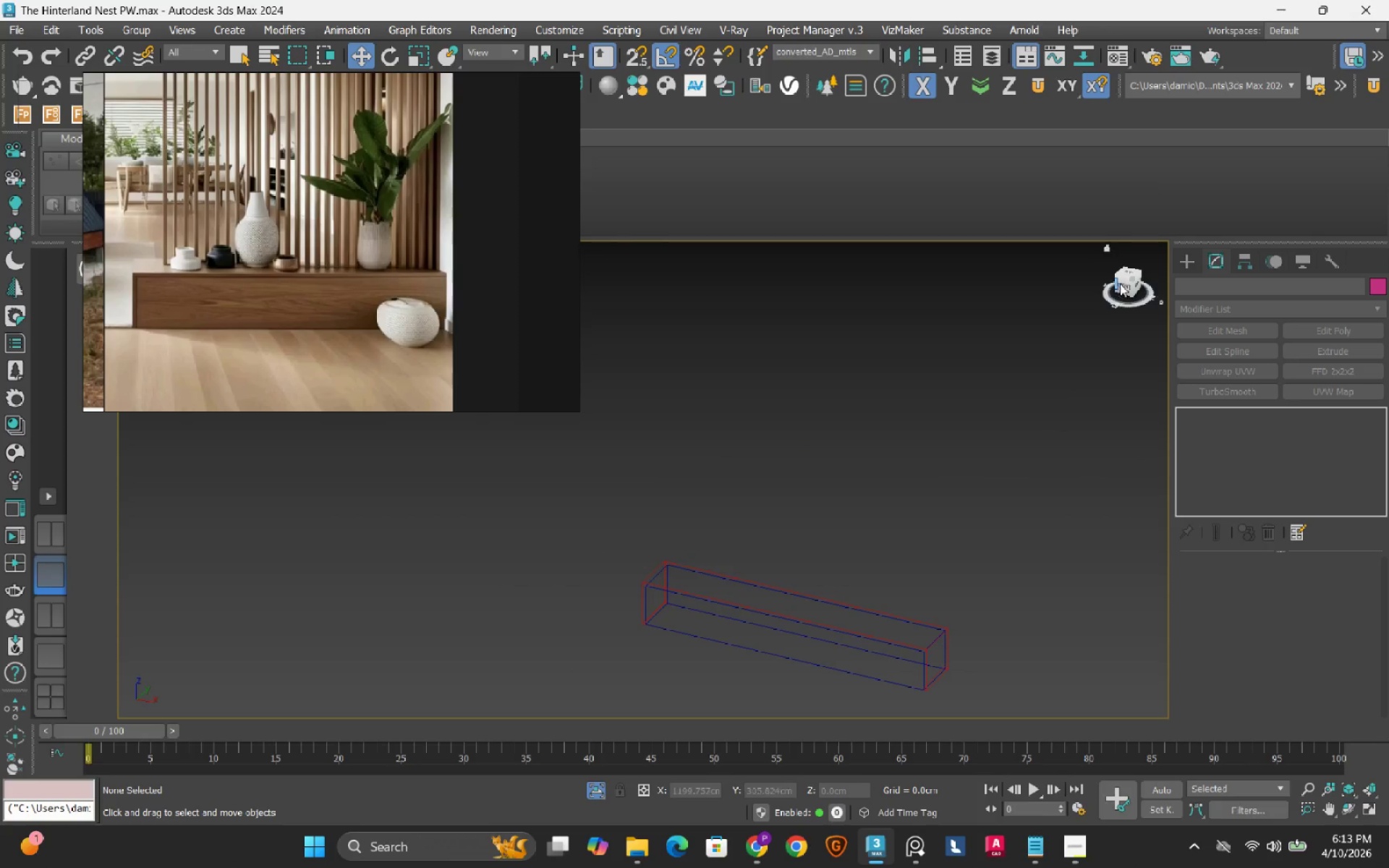 
left_click([1123, 281])
 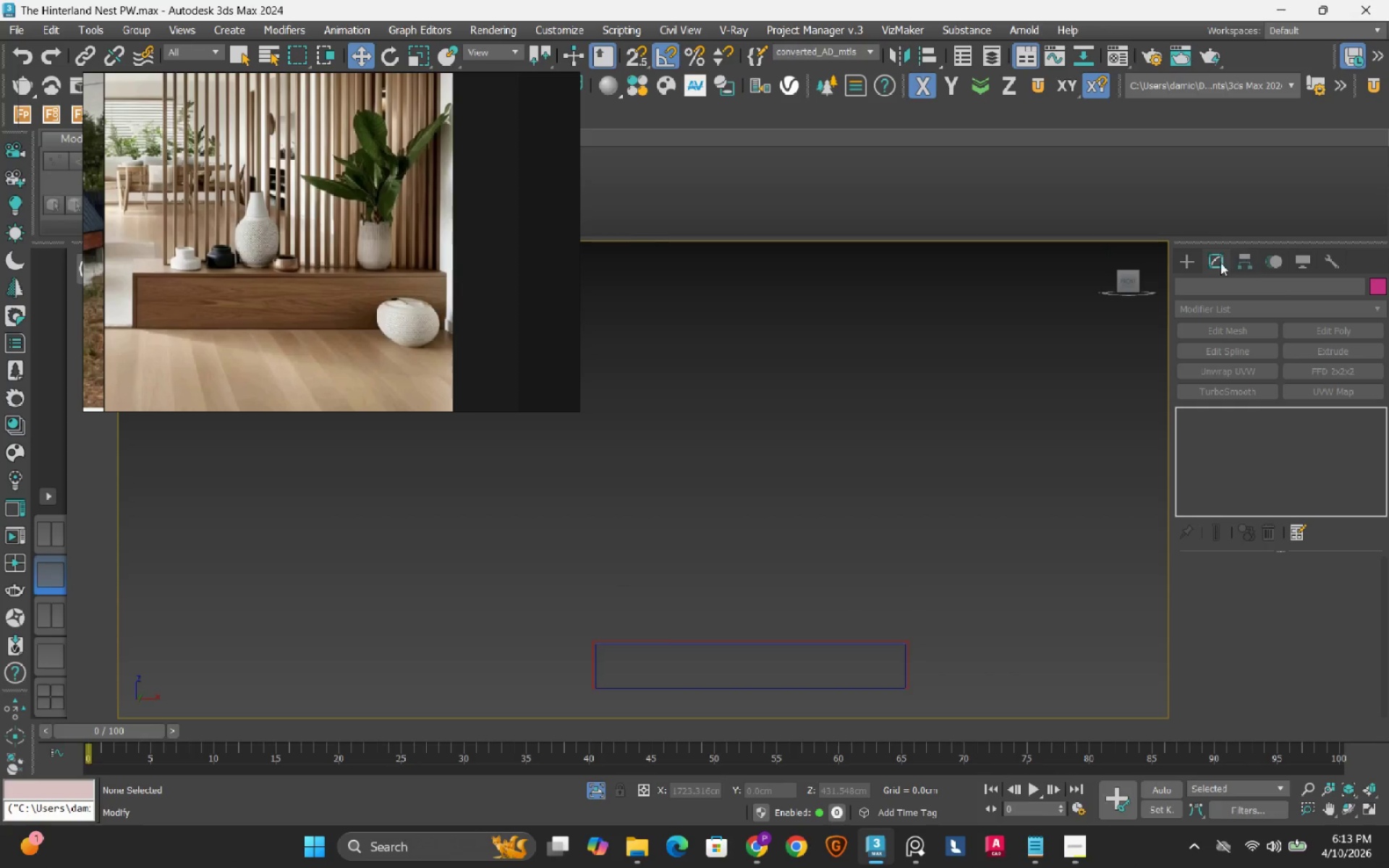 
left_click([1192, 263])
 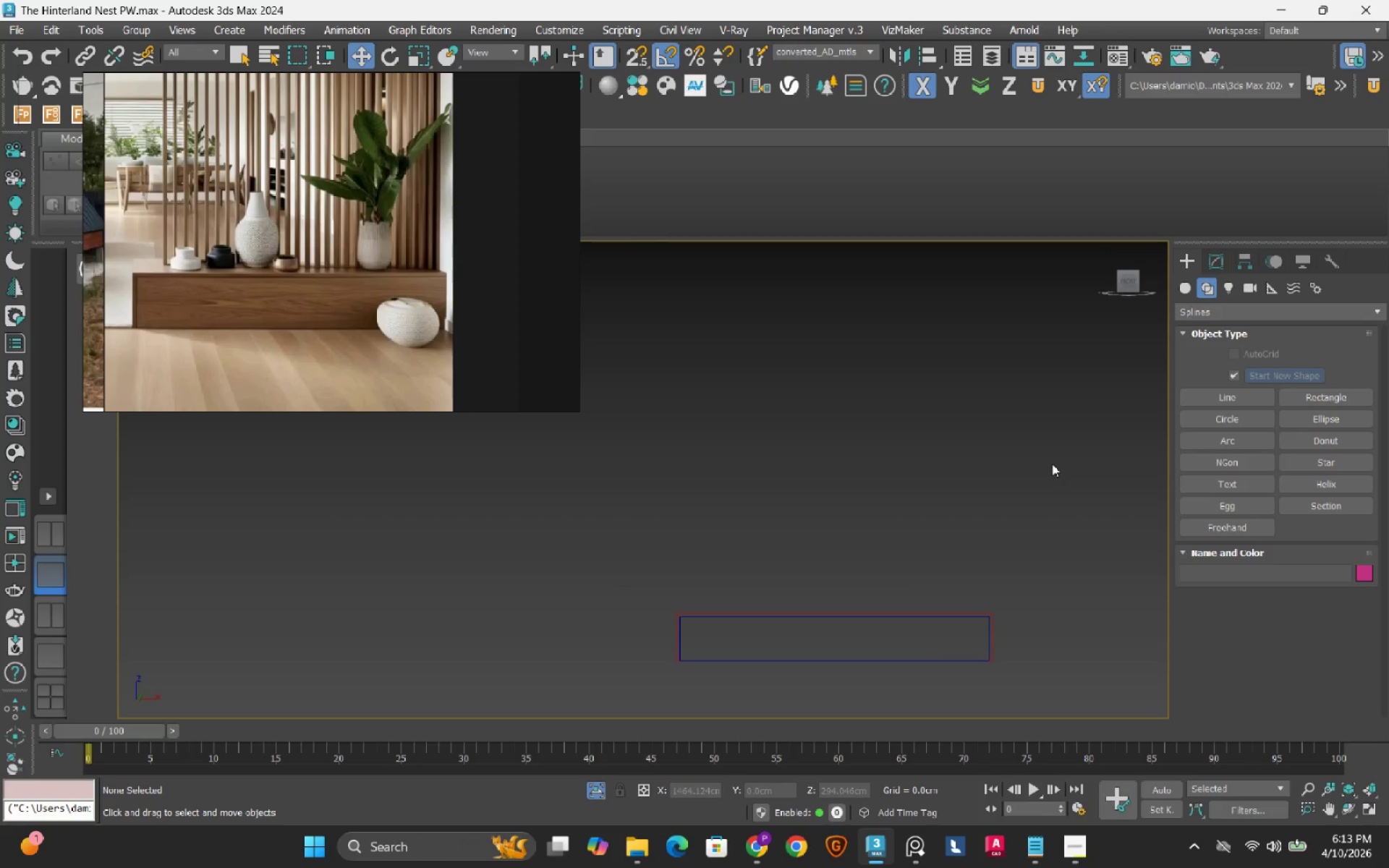 
left_click([1315, 400])
 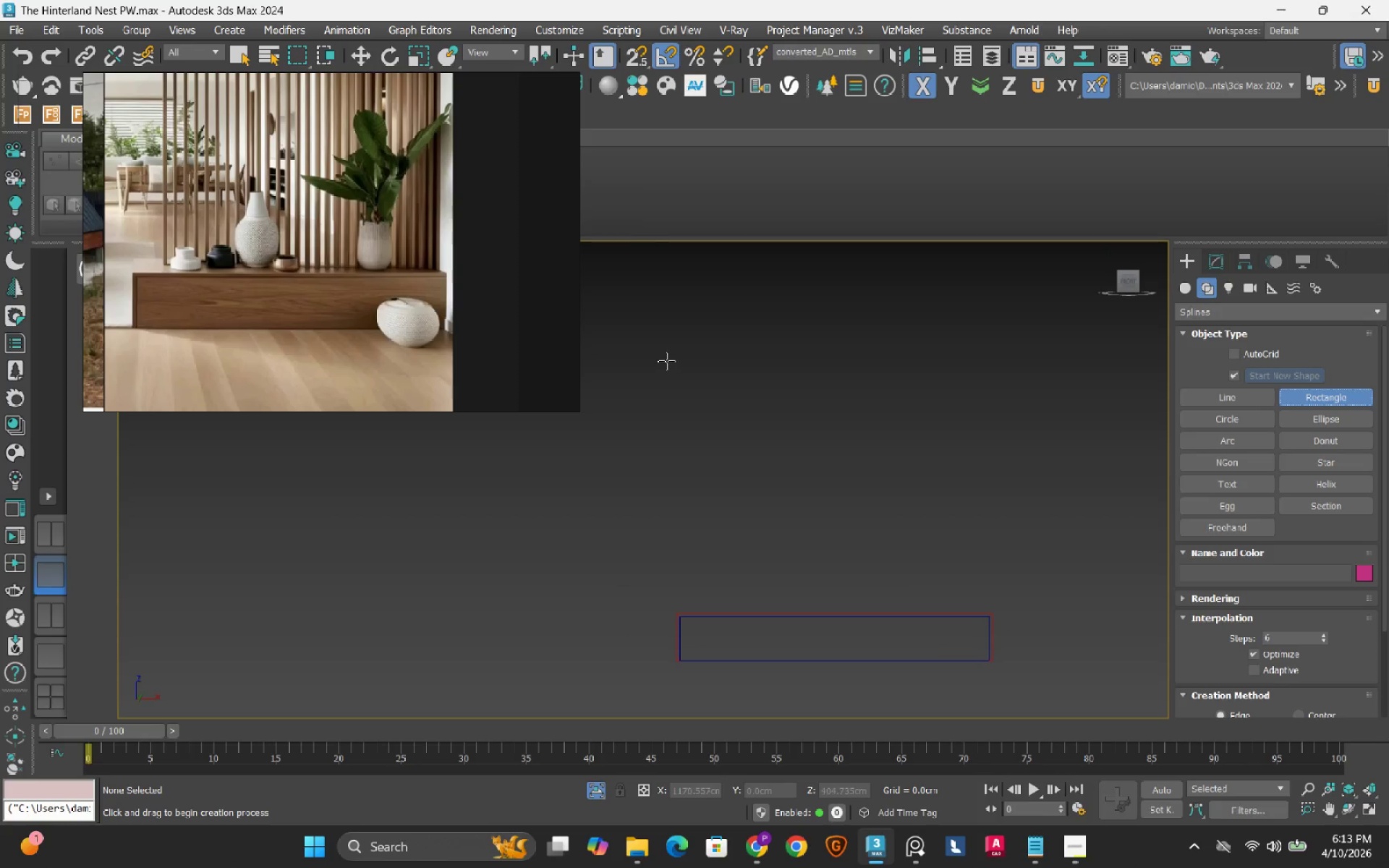 
left_click_drag(start_coordinate=[666, 361], to_coordinate=[681, 609])
 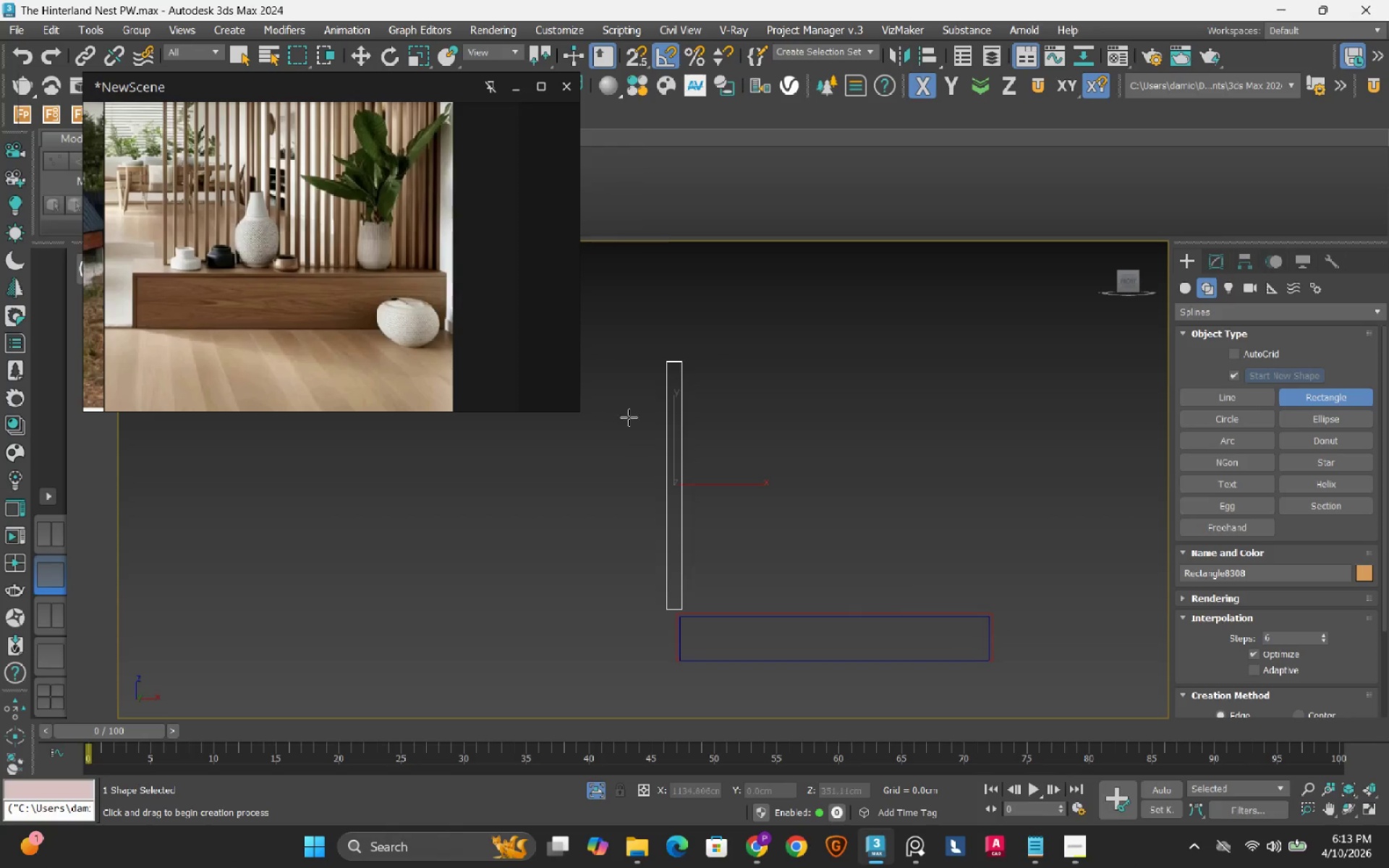 
key(W)
 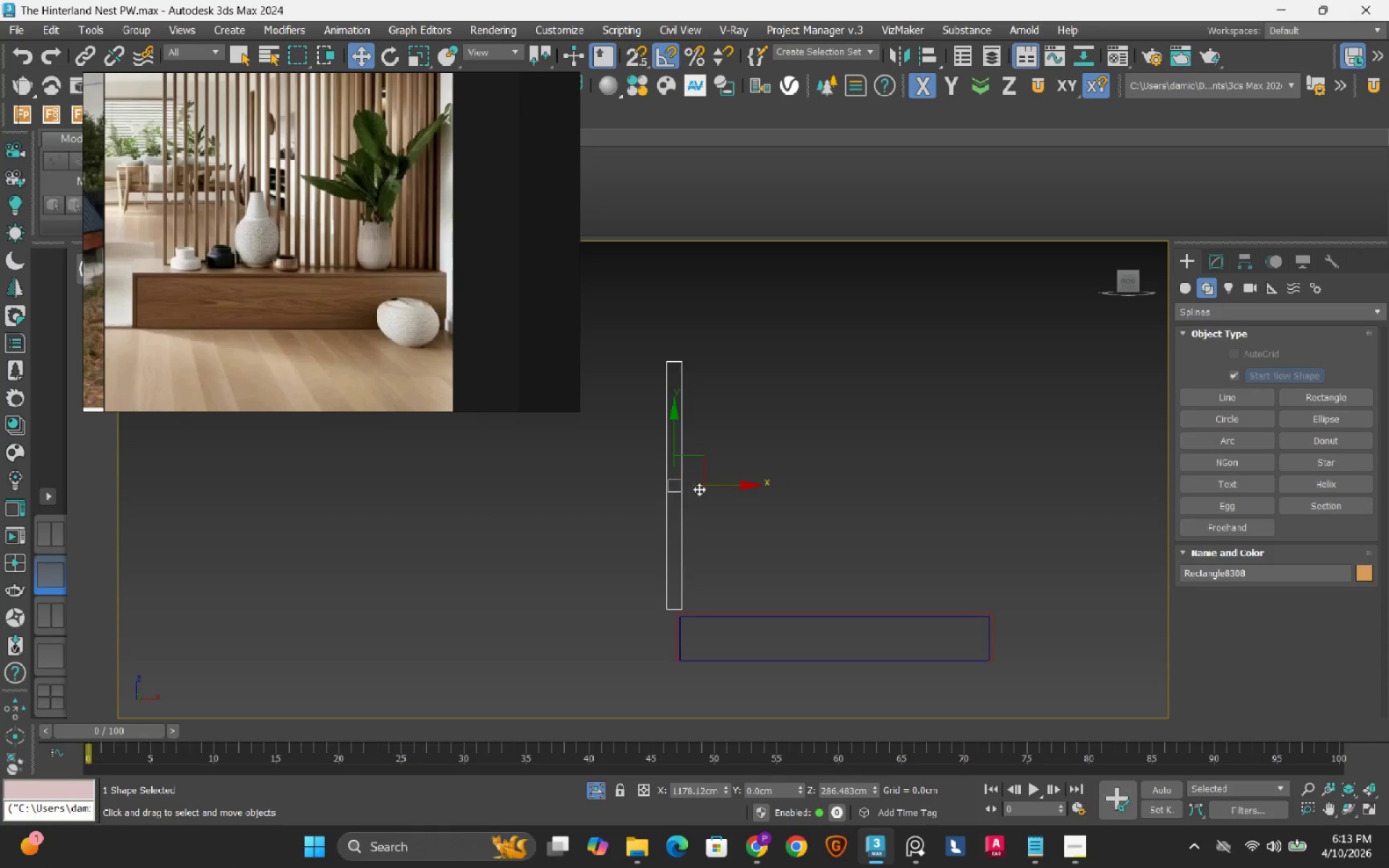 
scroll: coordinate [699, 489], scroll_direction: up, amount: 2.0
 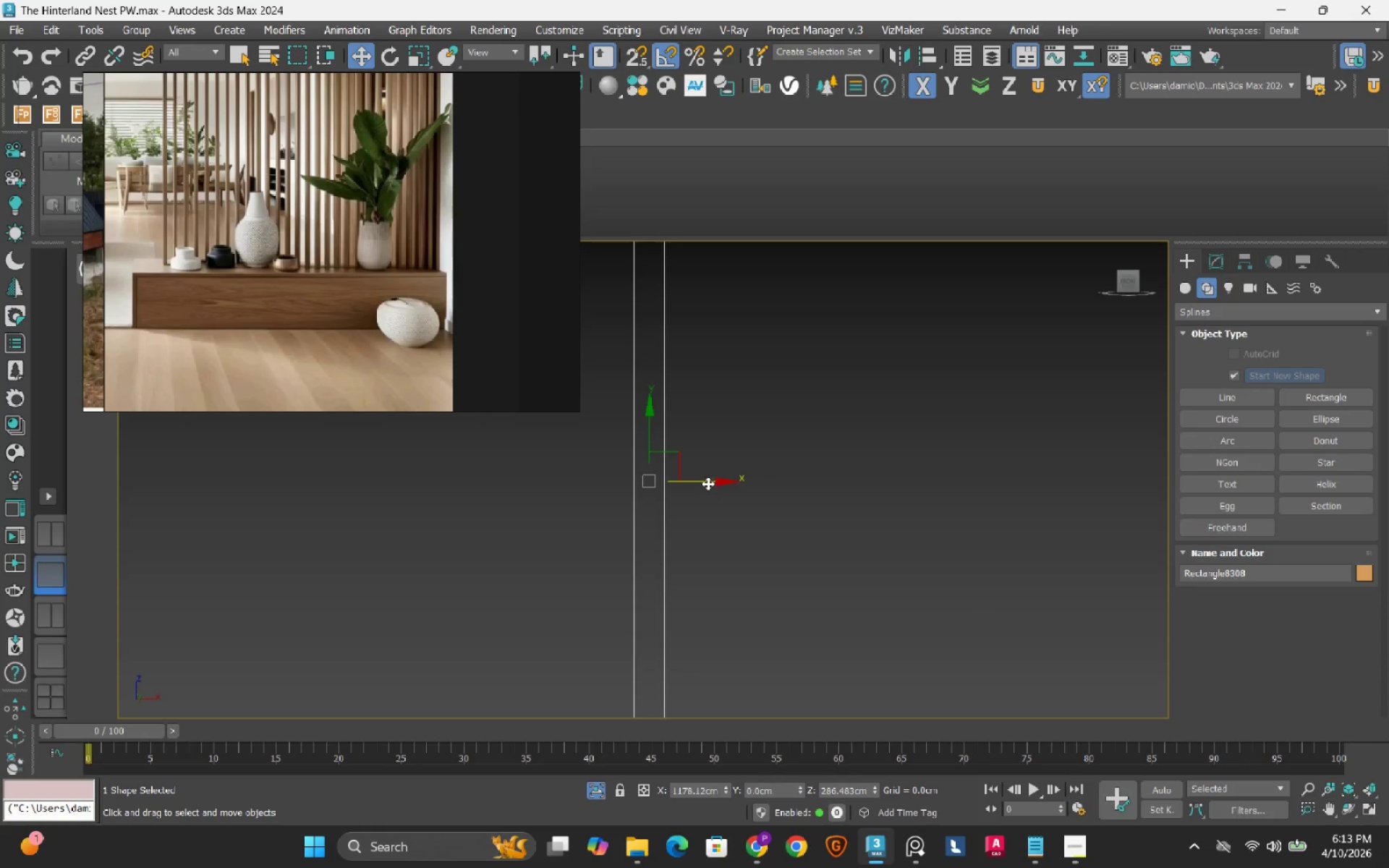 
left_click_drag(start_coordinate=[708, 482], to_coordinate=[768, 501])
 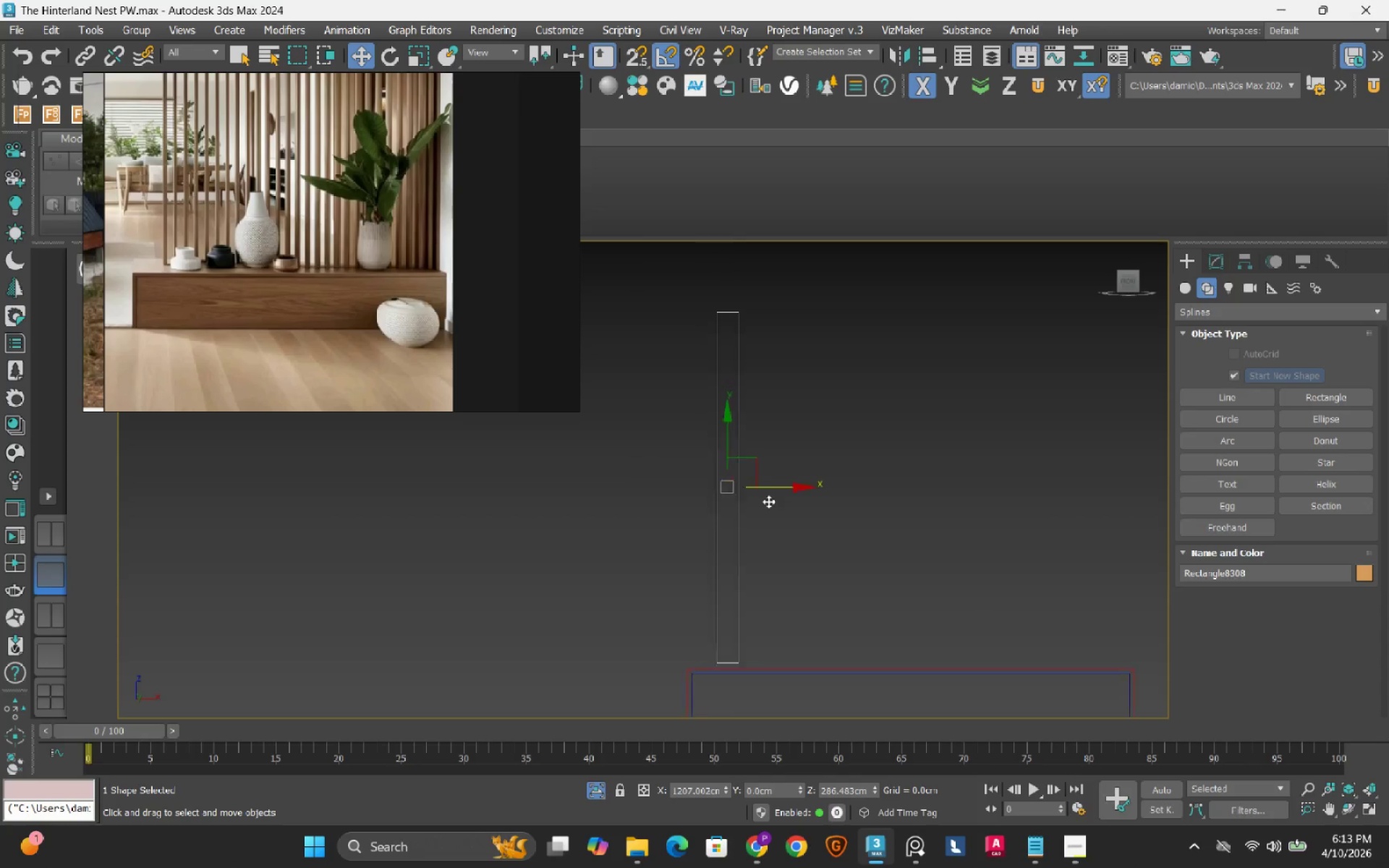 
scroll: coordinate [768, 501], scroll_direction: down, amount: 2.0
 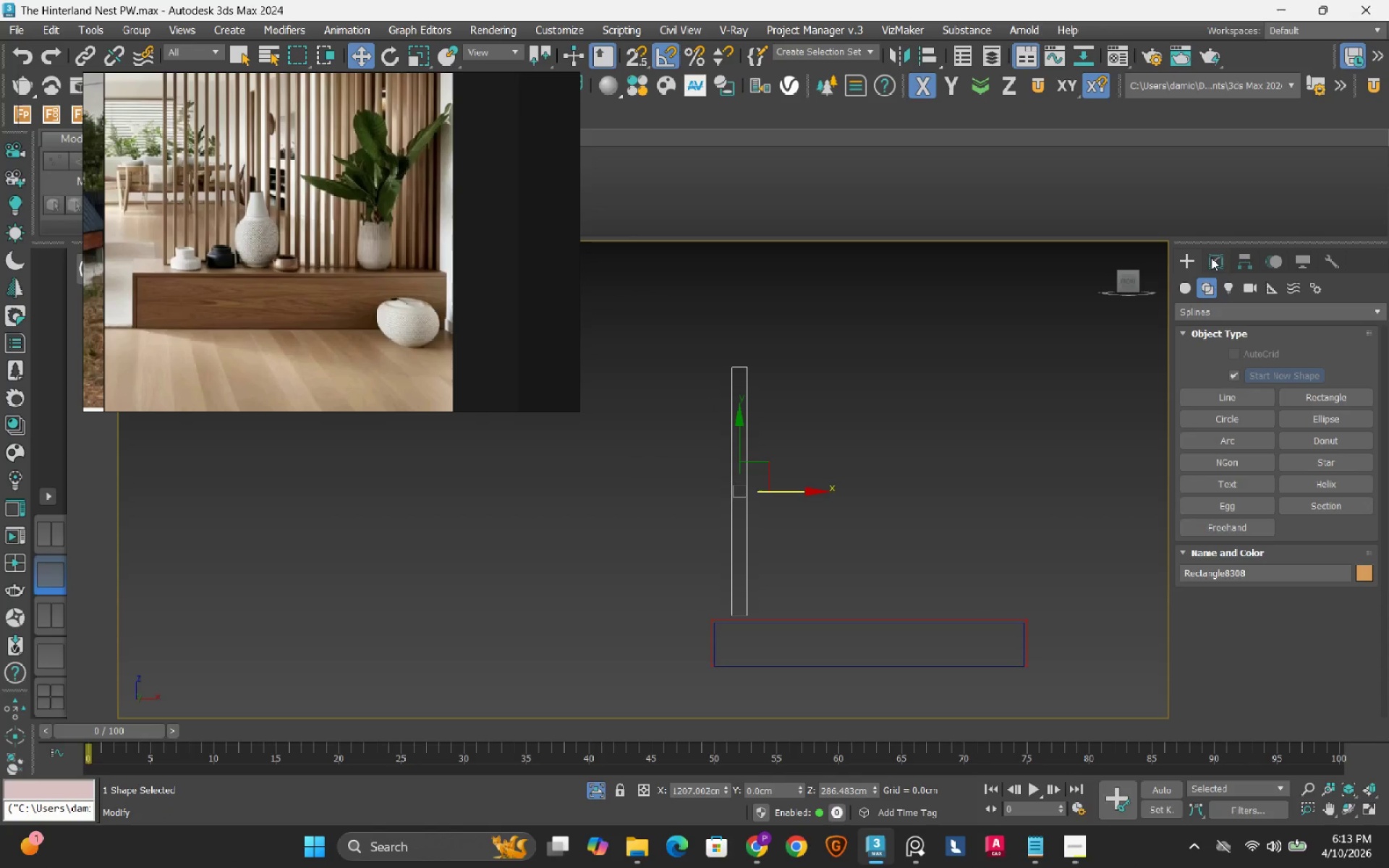 
left_click([1211, 253])
 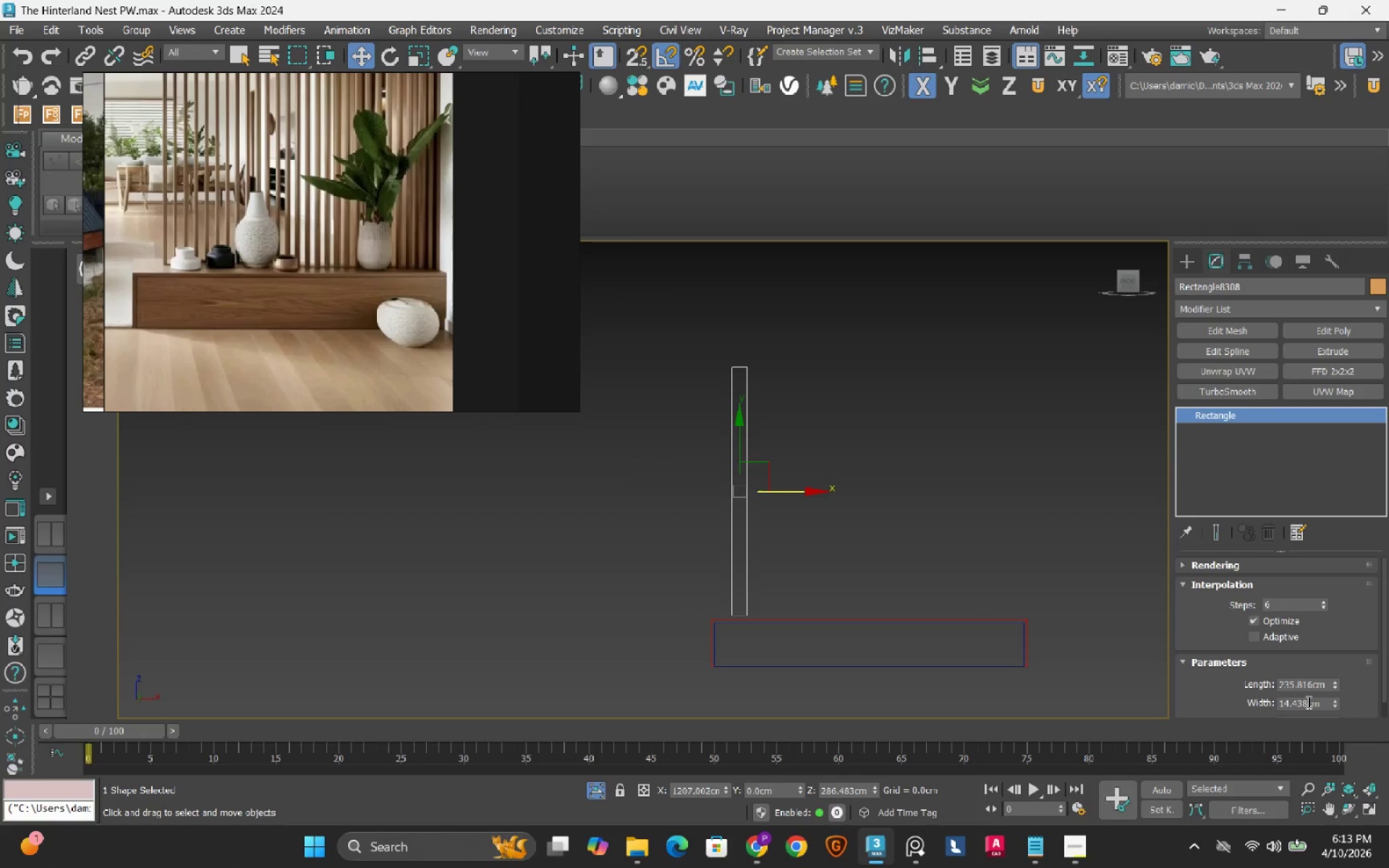 
double_click([1307, 702])
 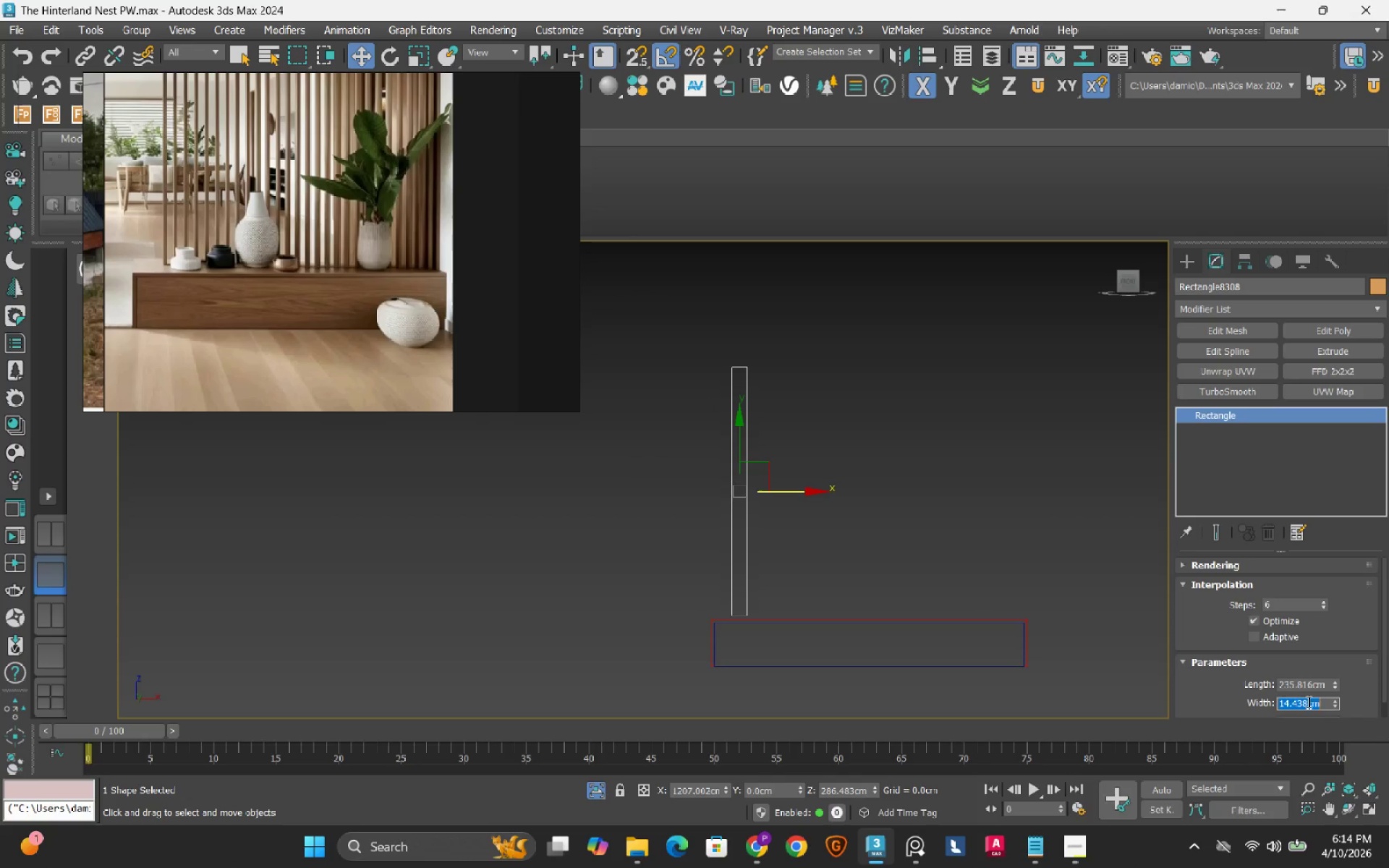 
scroll: coordinate [794, 621], scroll_direction: up, amount: 2.0
 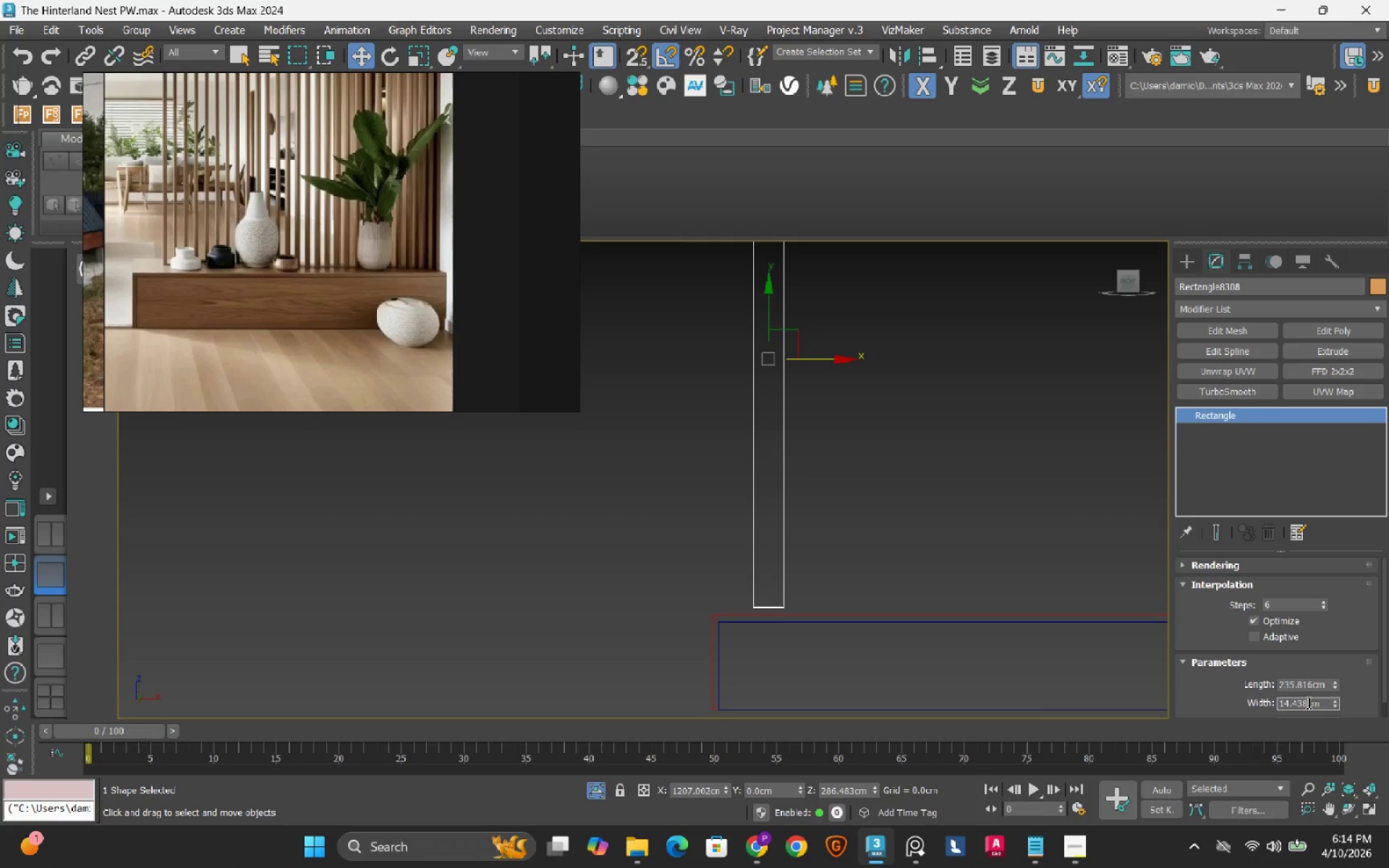 
double_click([1307, 702])
 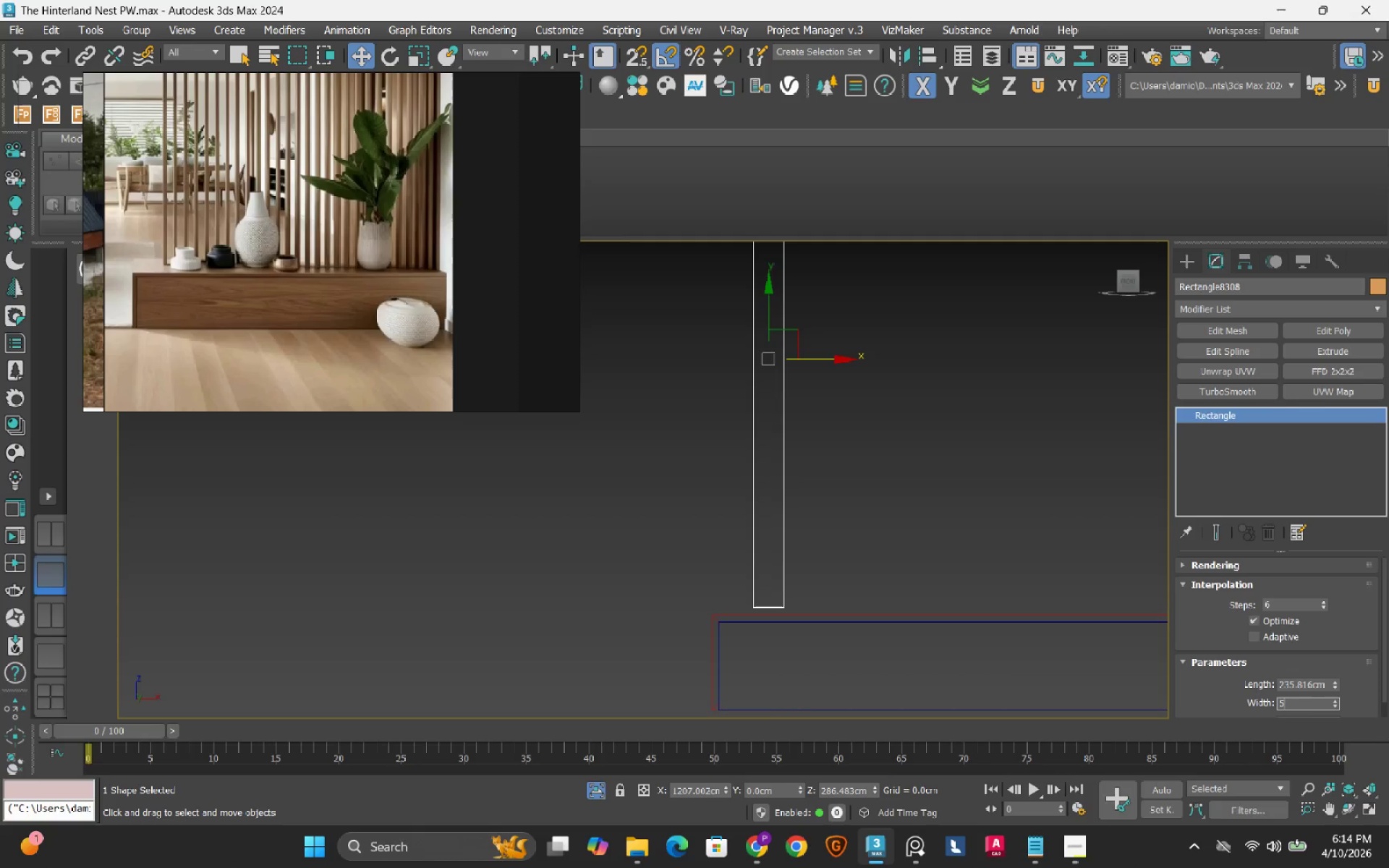 
key(Numpad5)
 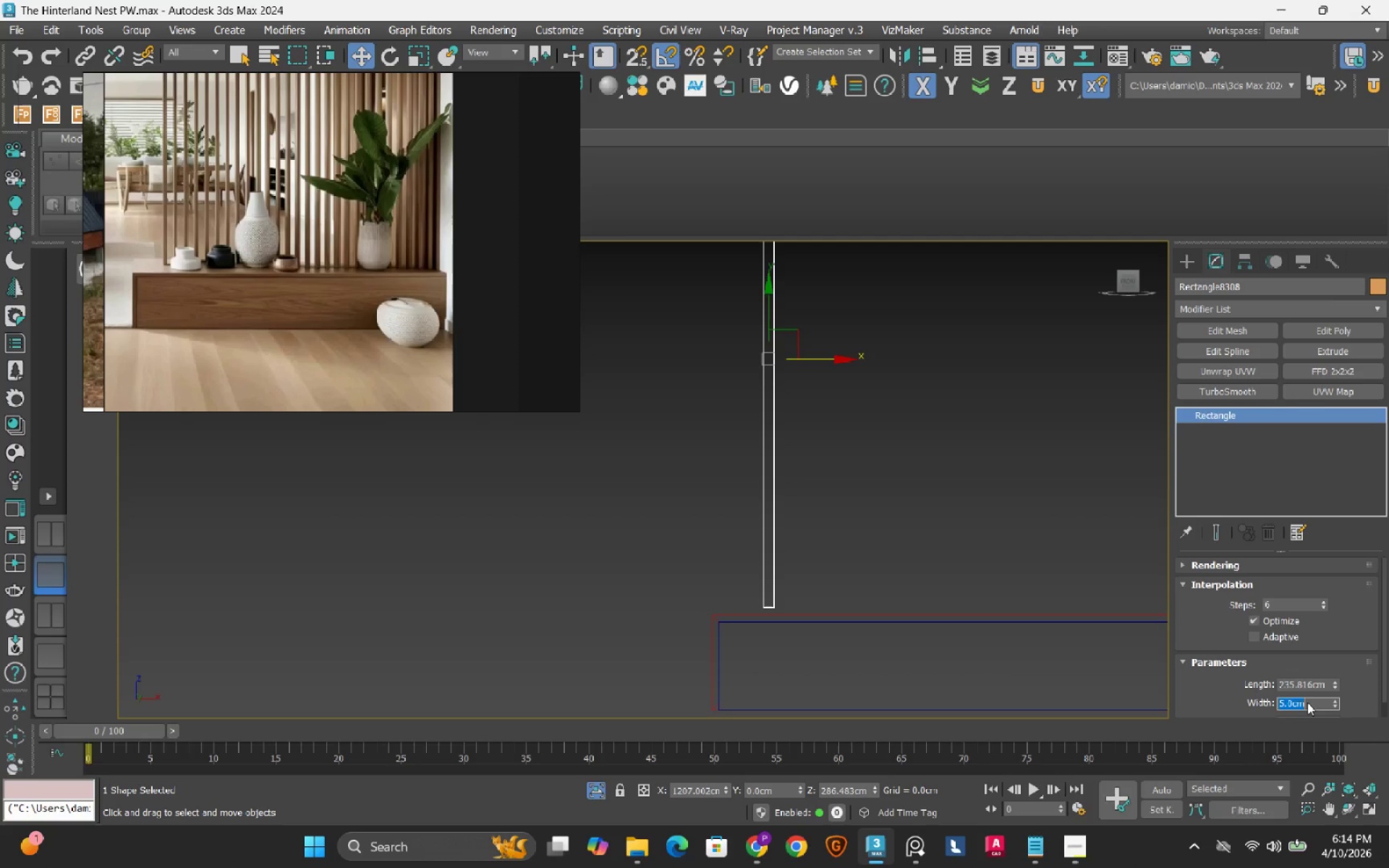 
key(NumpadEnter)
 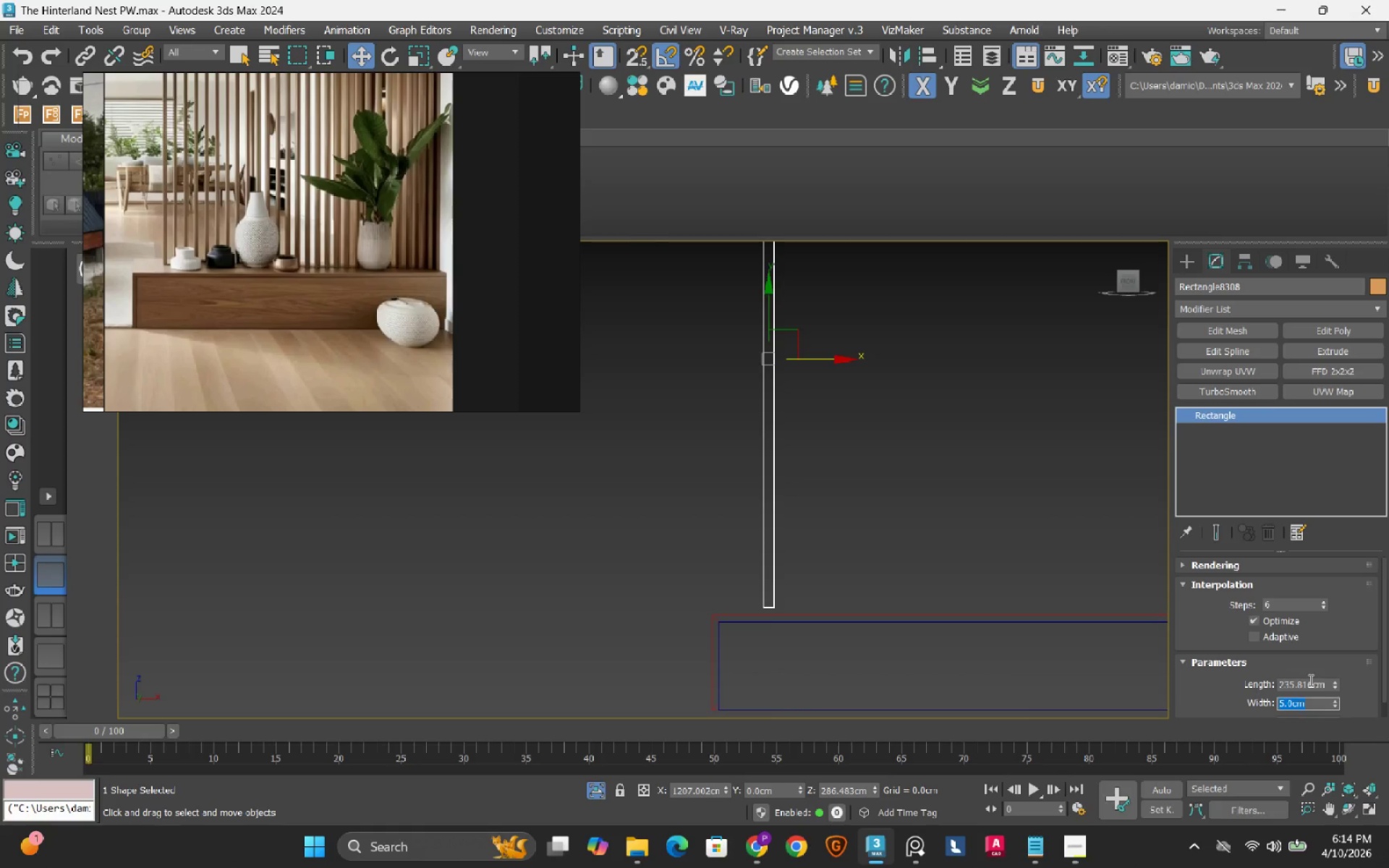 
scroll: coordinate [755, 557], scroll_direction: none, amount: 0.0
 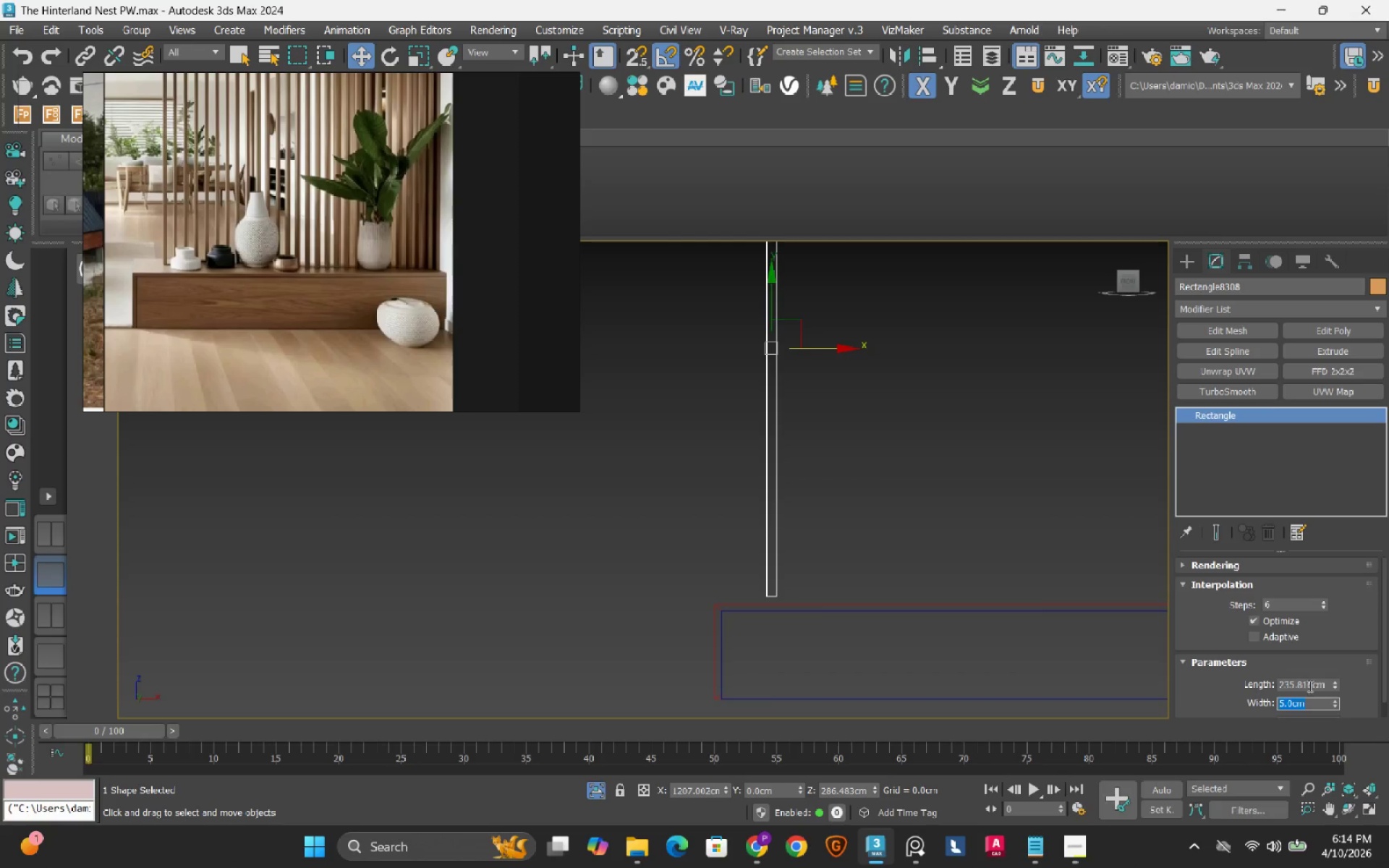 
double_click([1309, 686])
 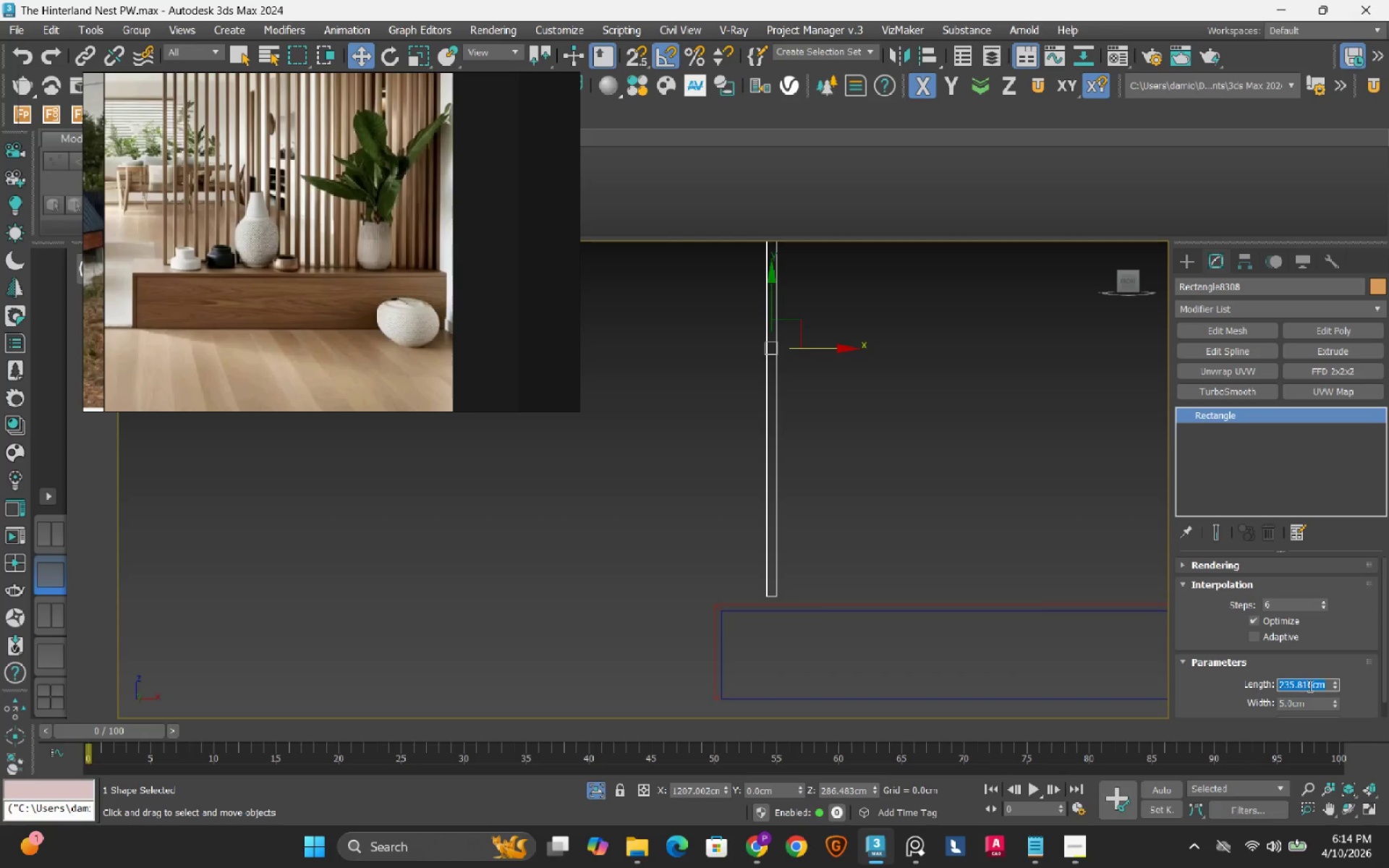 
key(Numpad2)
 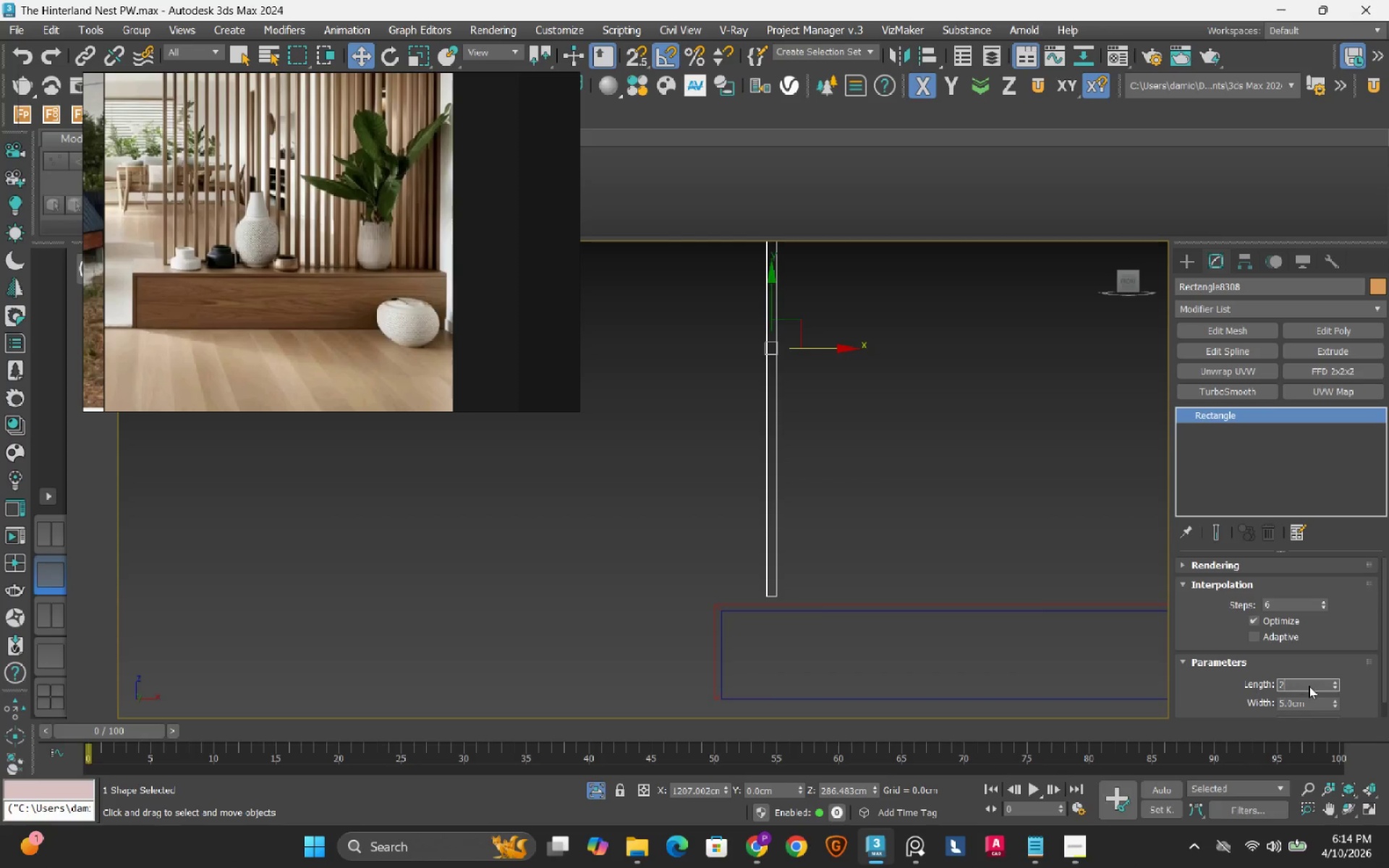 
key(Numpad5)
 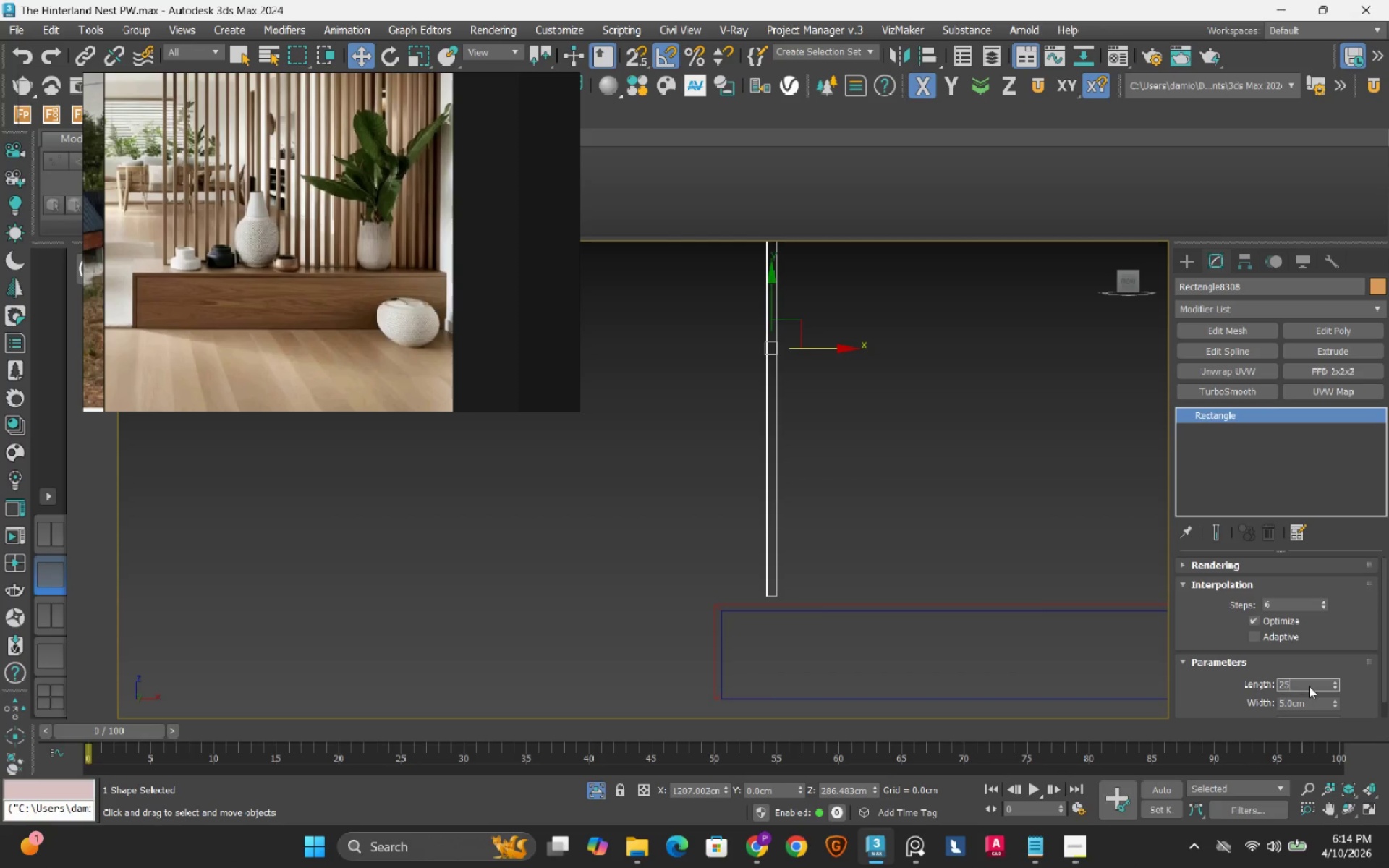 
key(Numpad0)
 